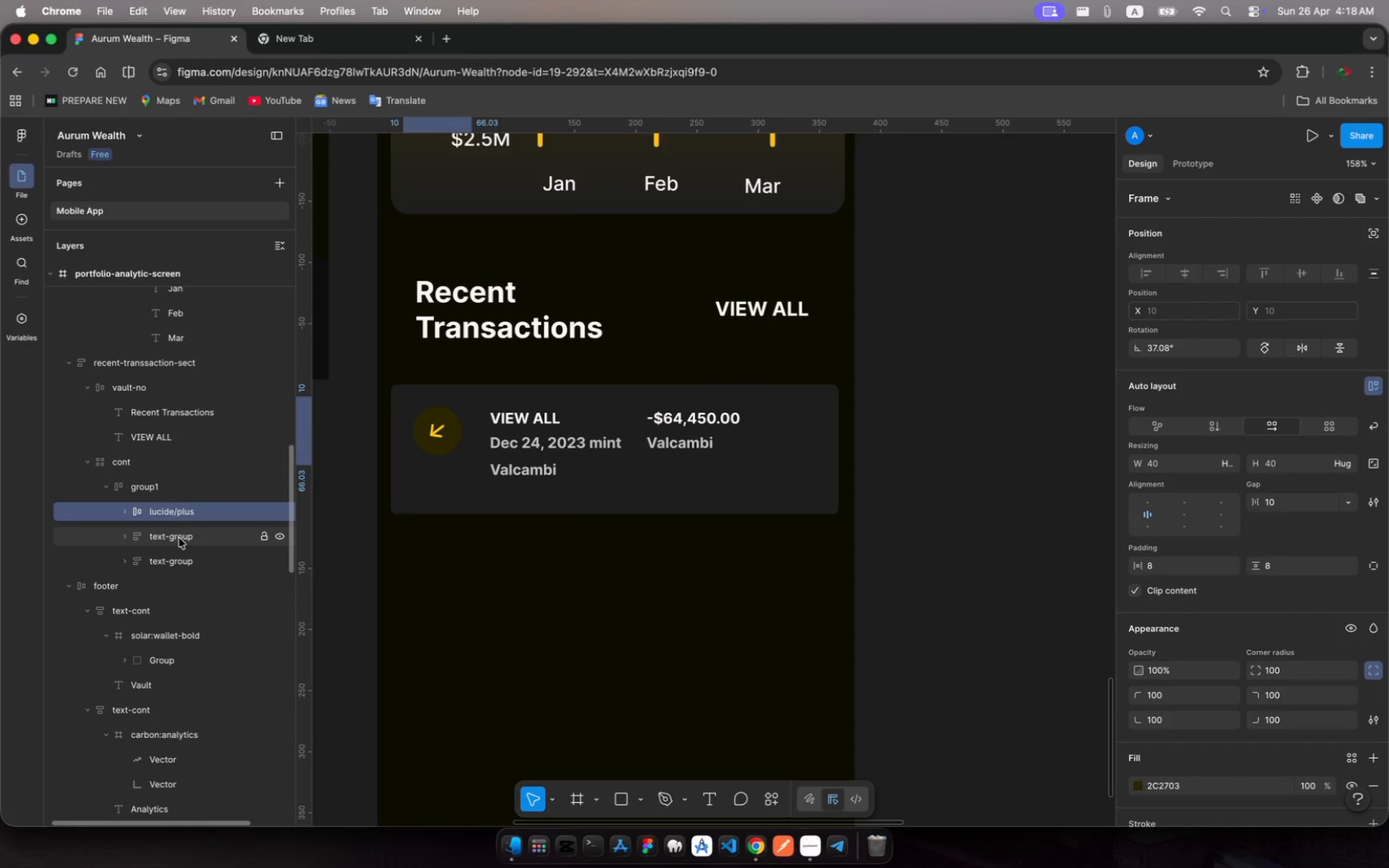 
left_click([179, 538])
 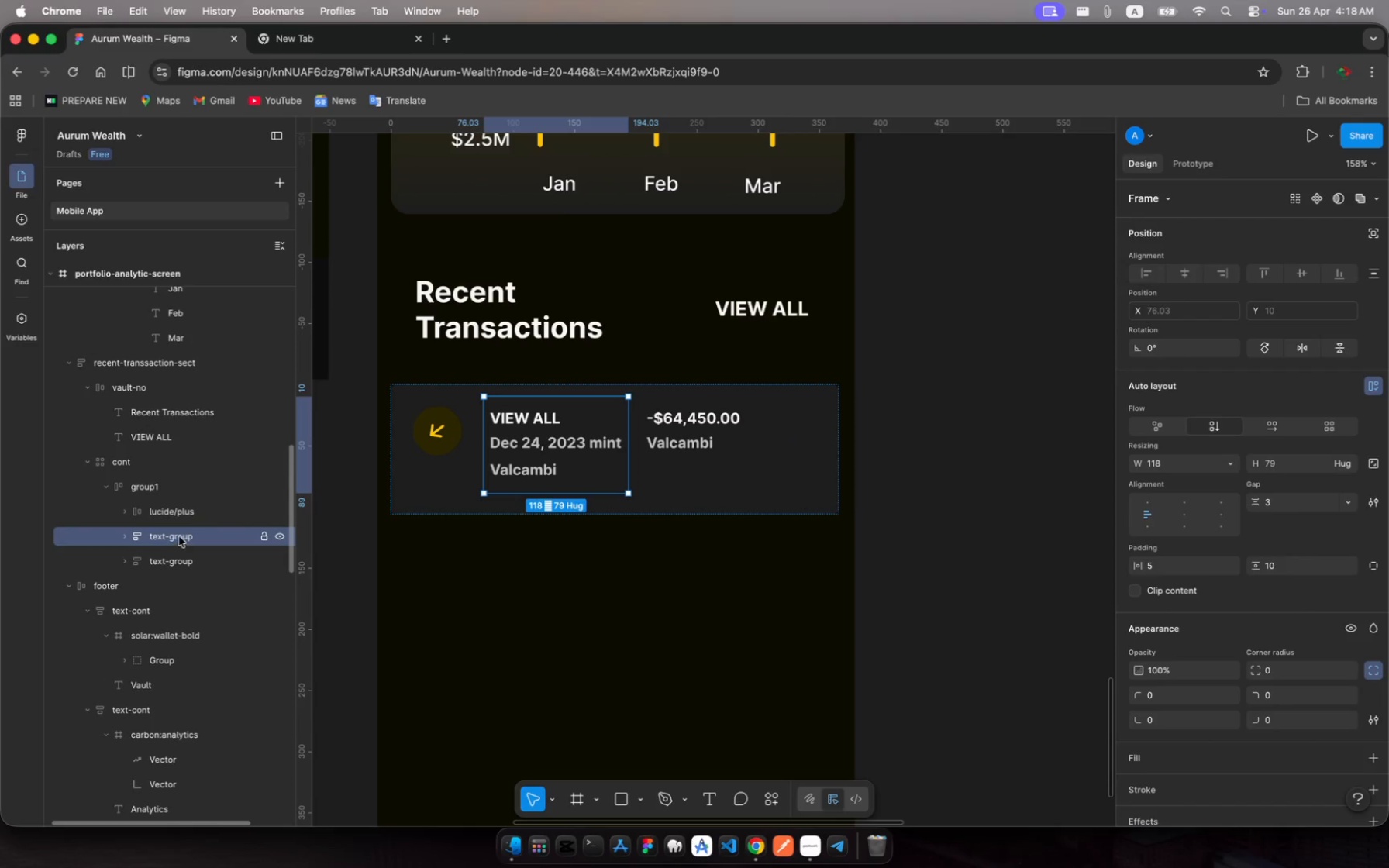 
left_click([161, 486])
 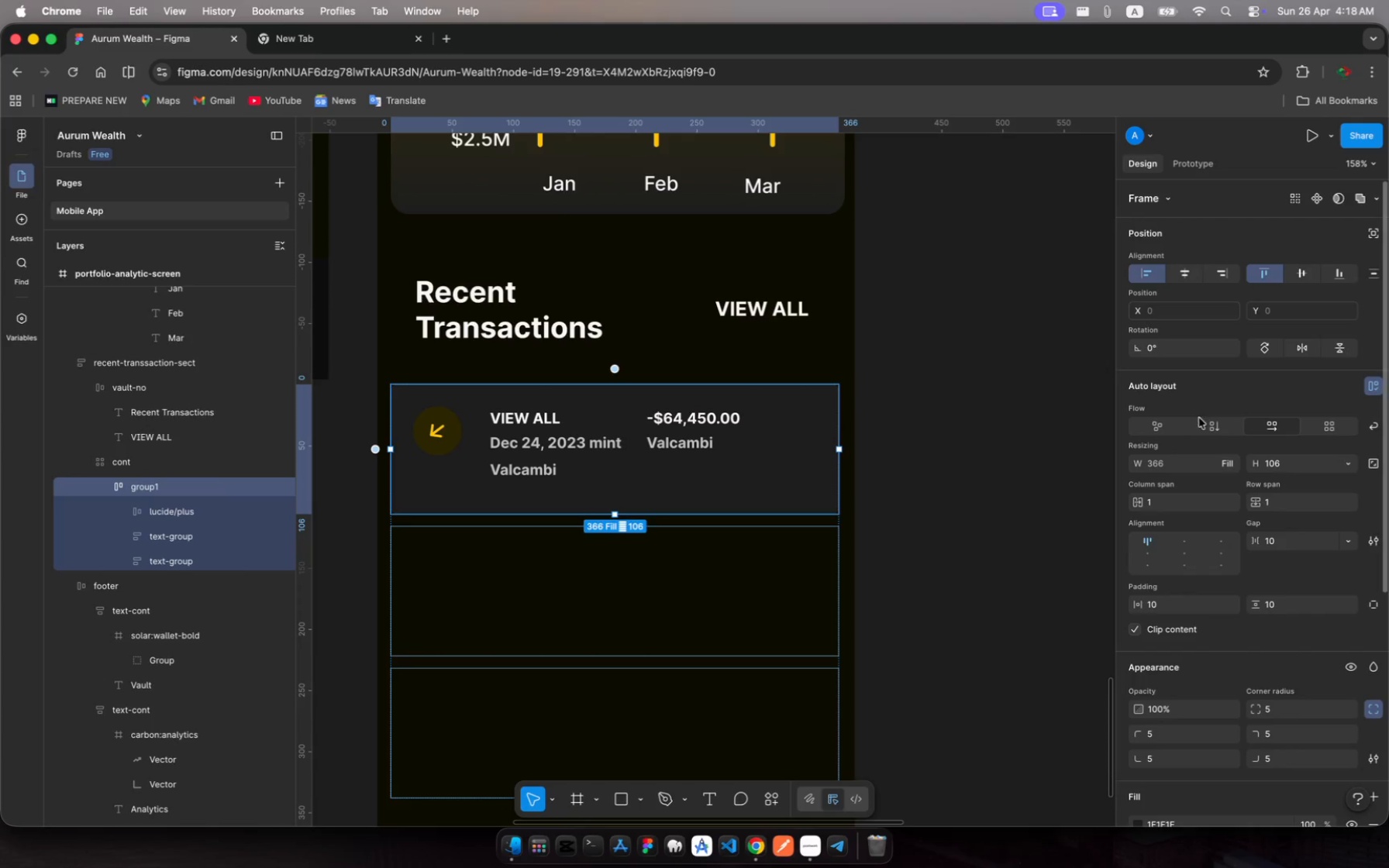 
wait(7.33)
 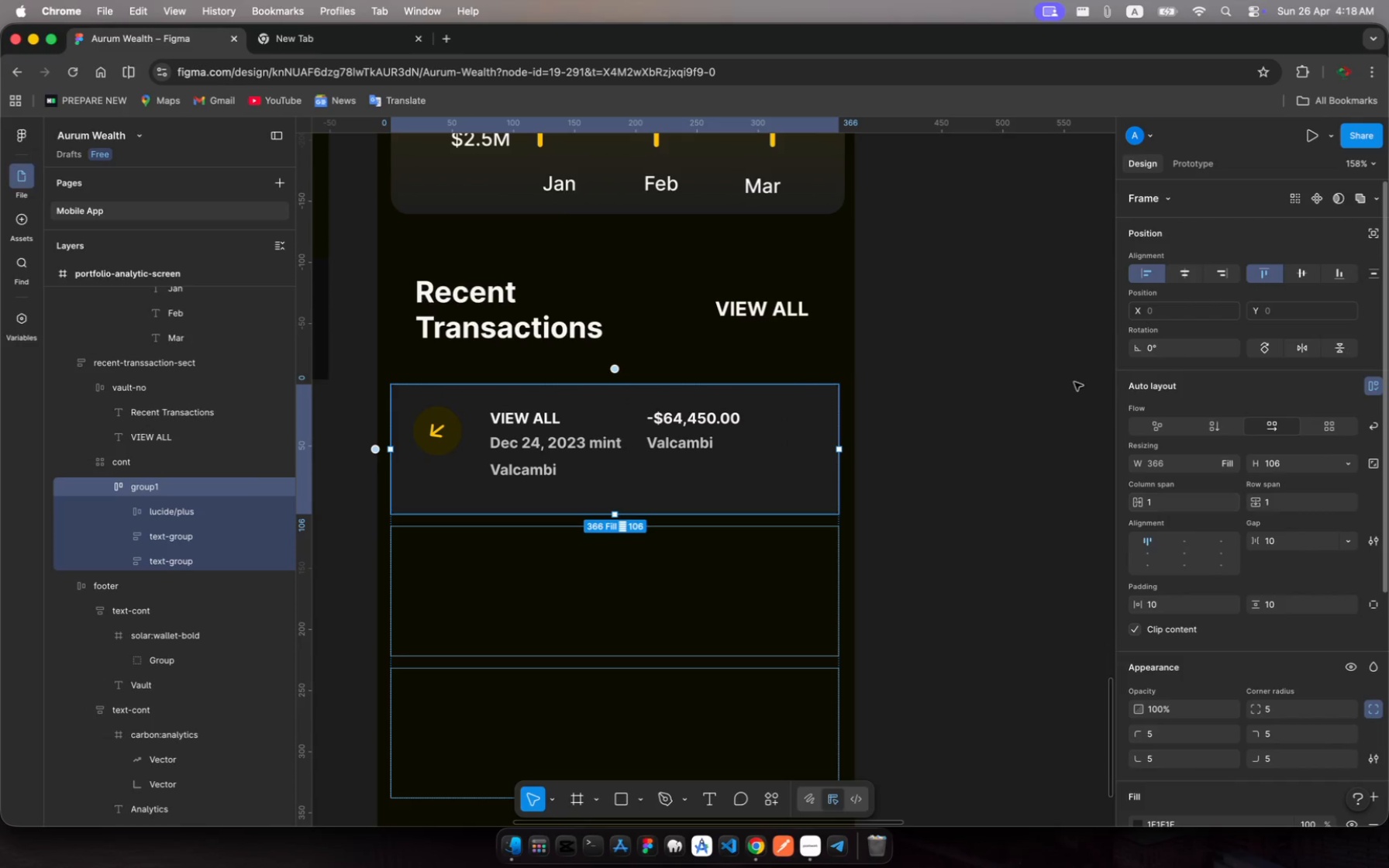 
left_click([1180, 548])
 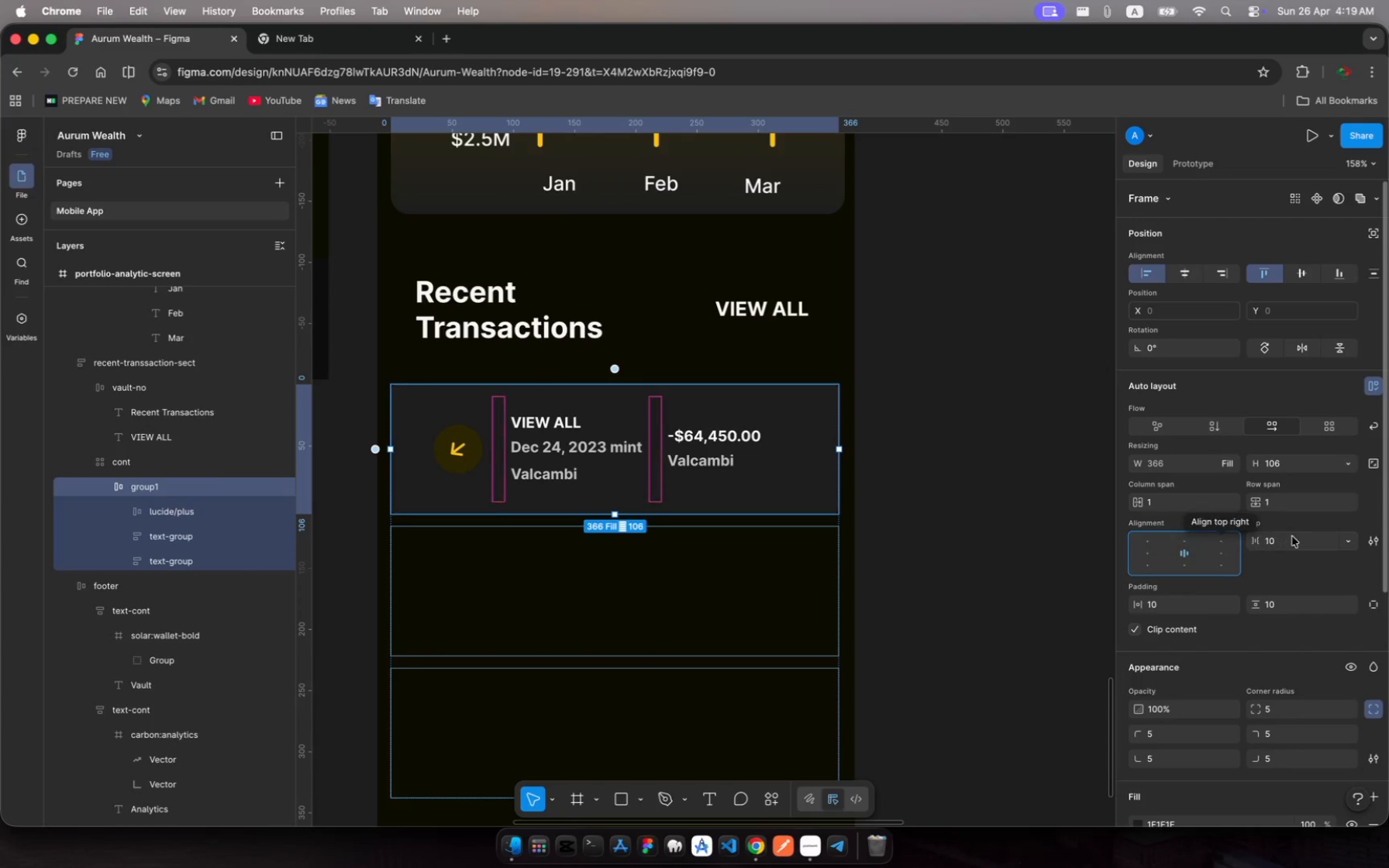 
wait(7.47)
 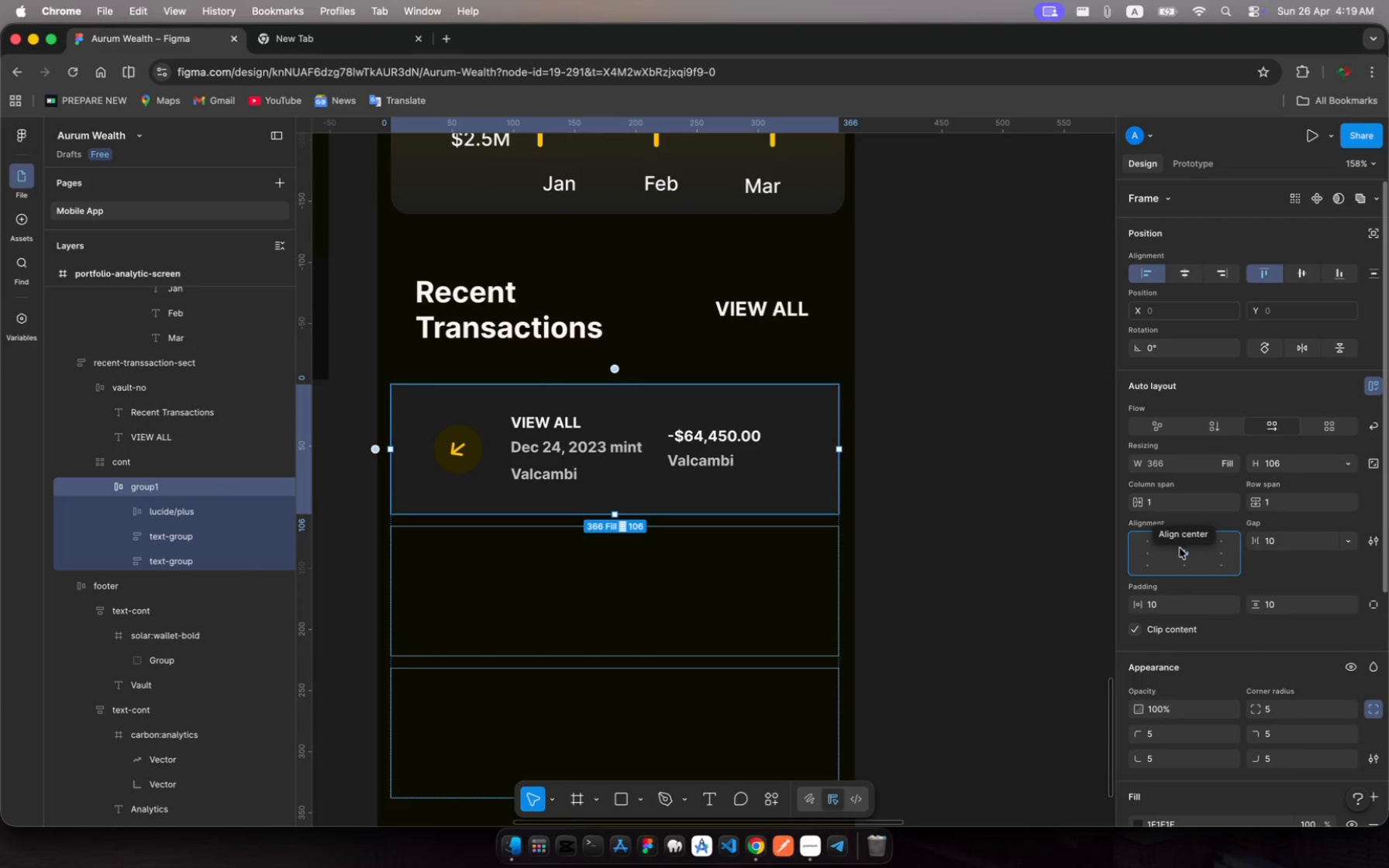 
left_click([1347, 539])
 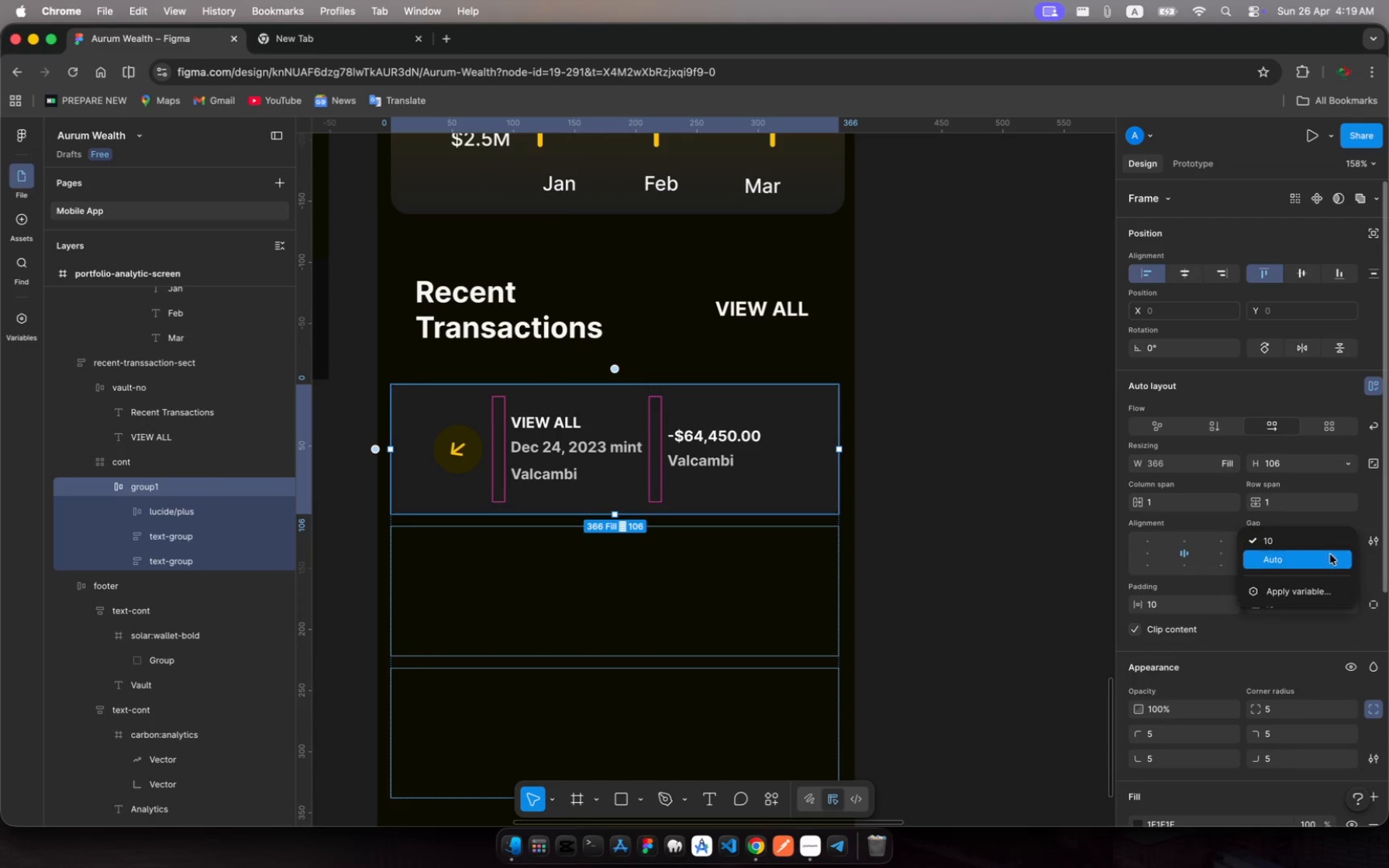 
left_click([1330, 555])
 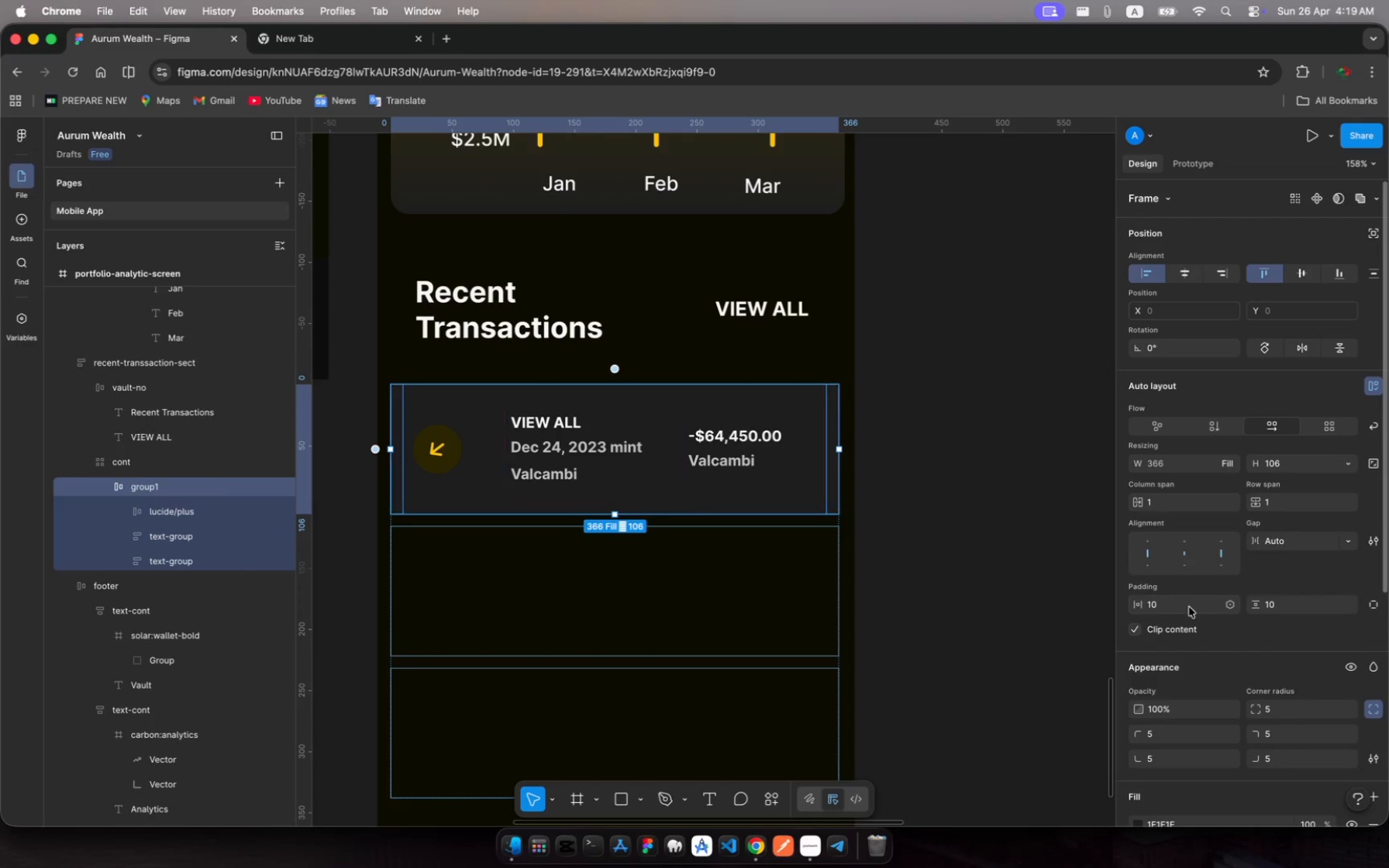 
left_click([1160, 611])
 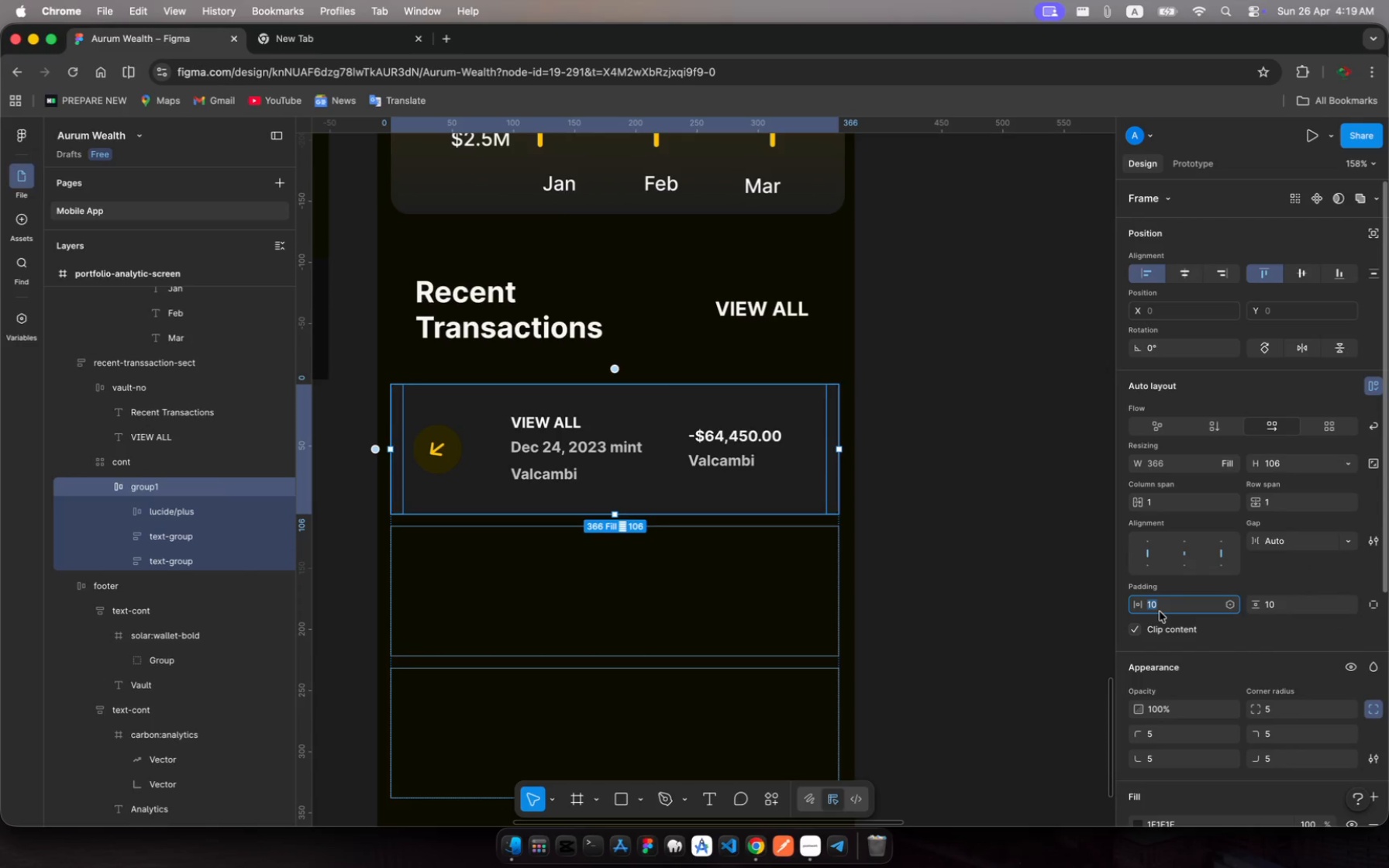 
type(20)
 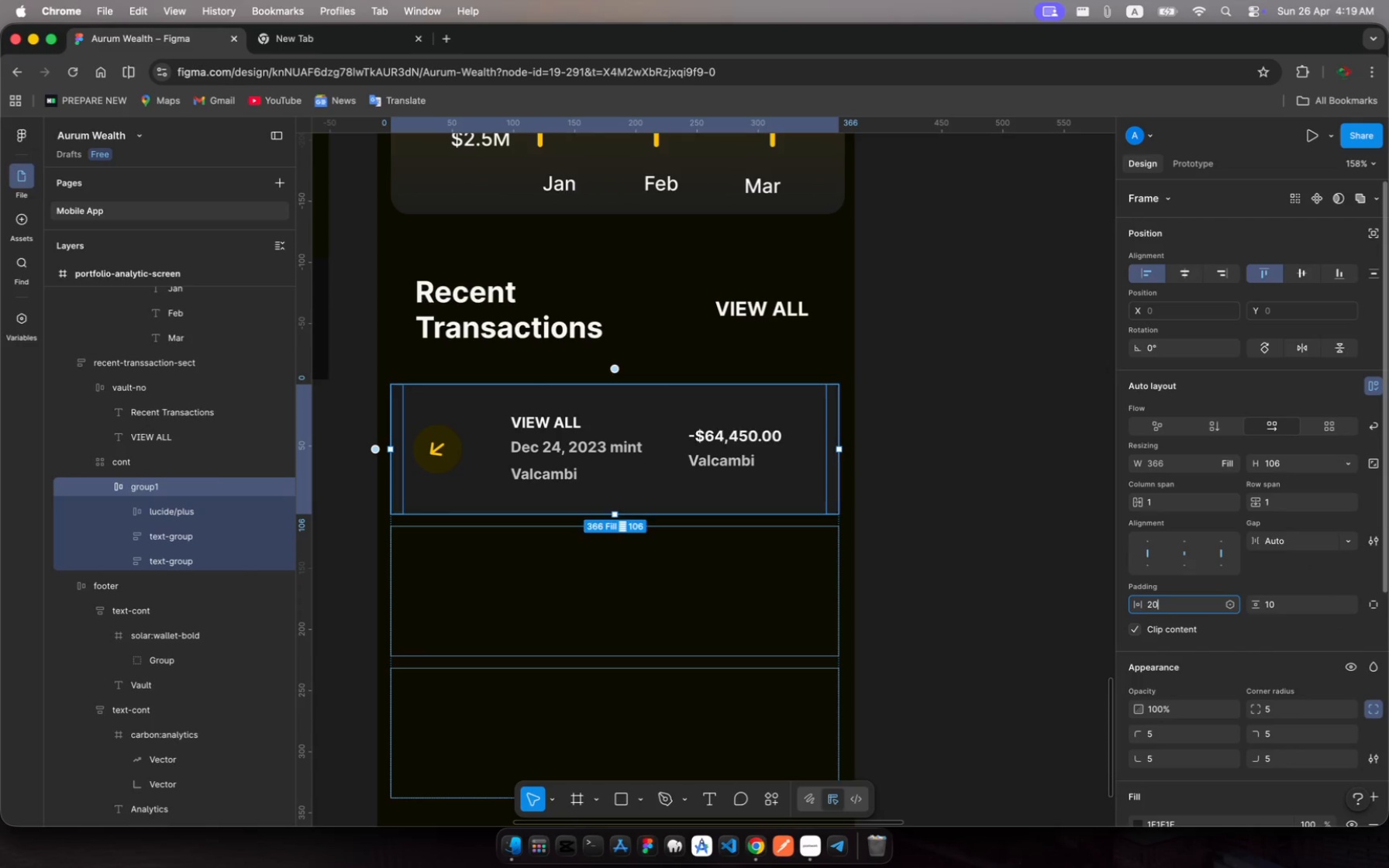 
key(Enter)
 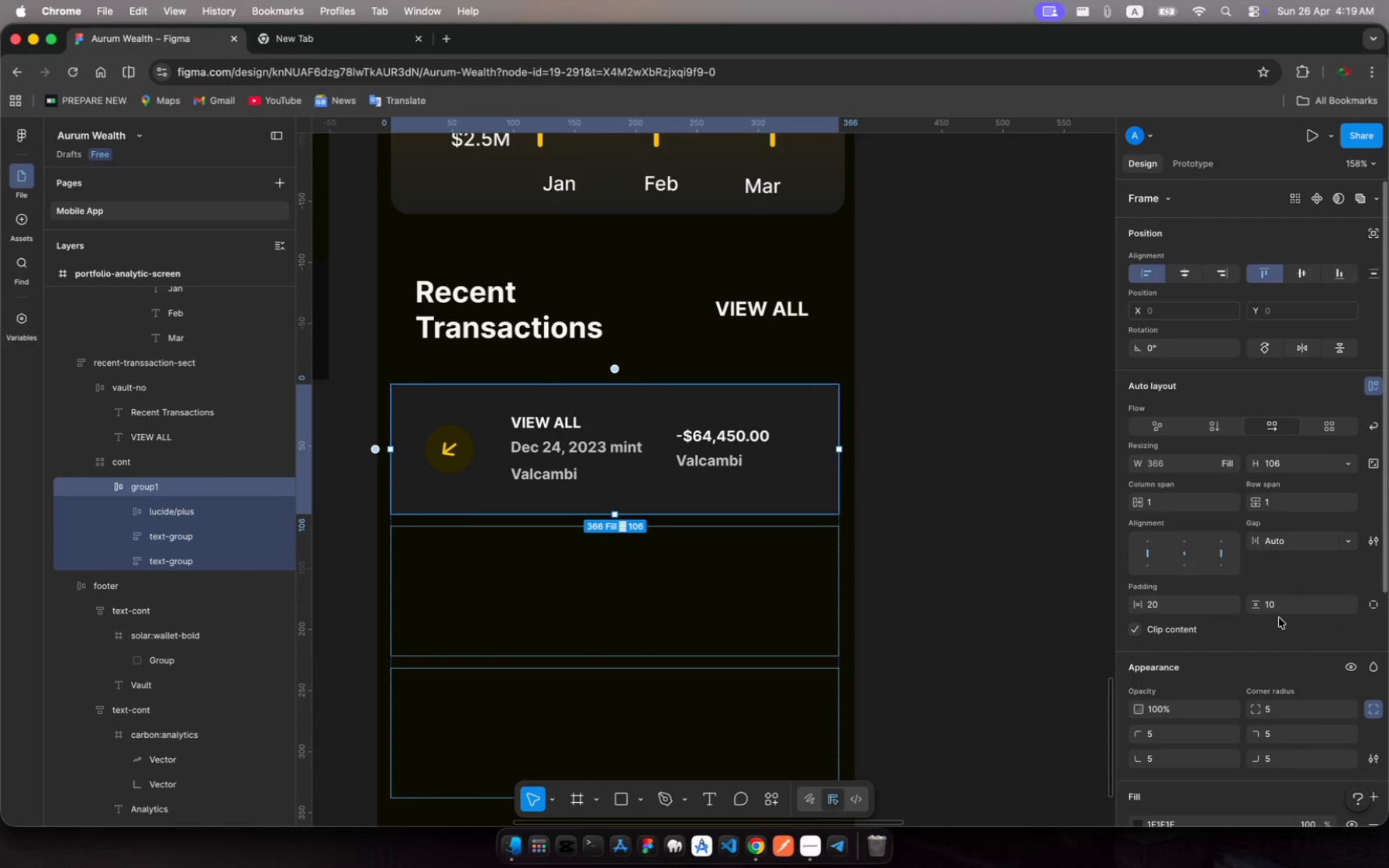 
left_click([1270, 609])
 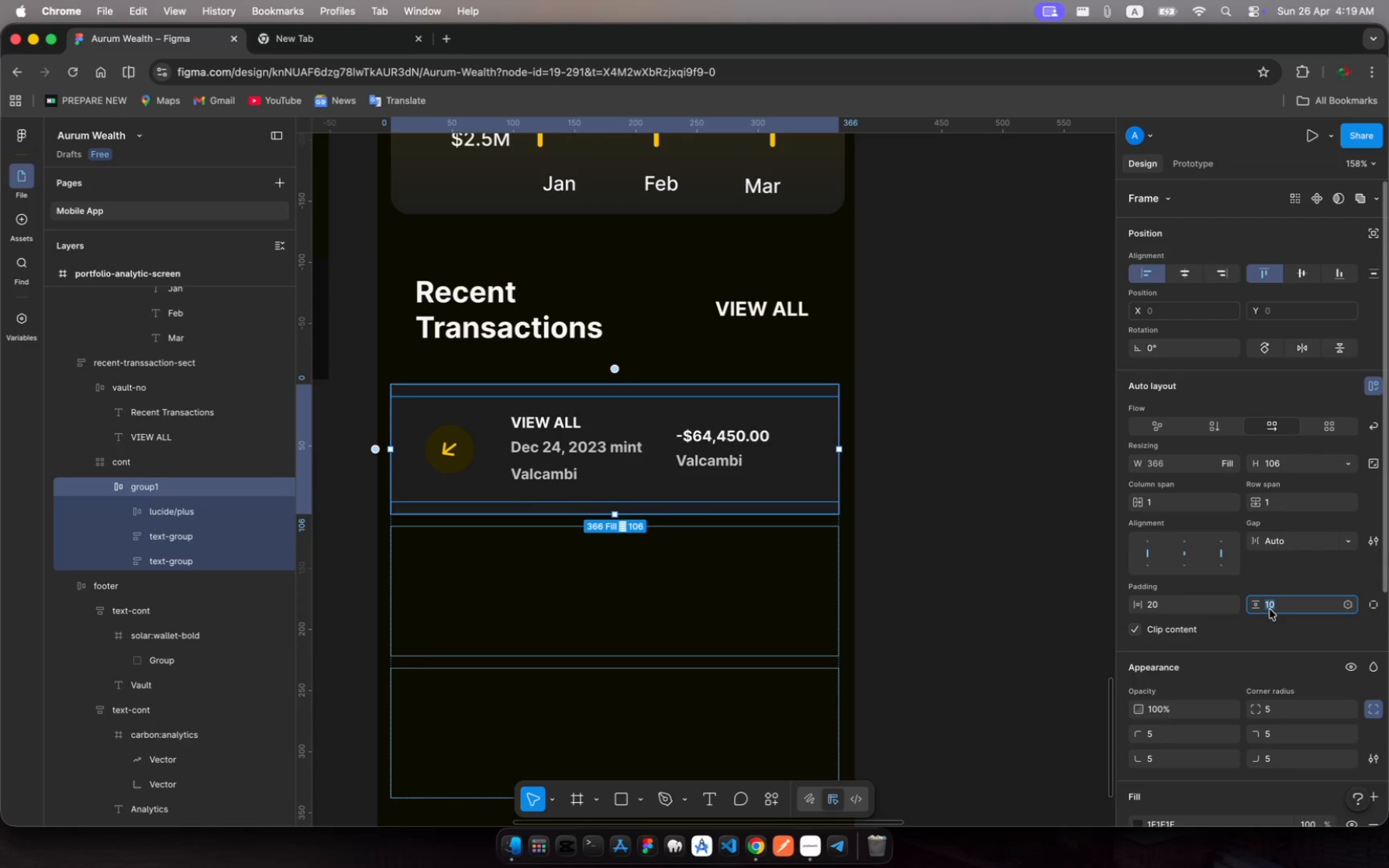 
type(20)
 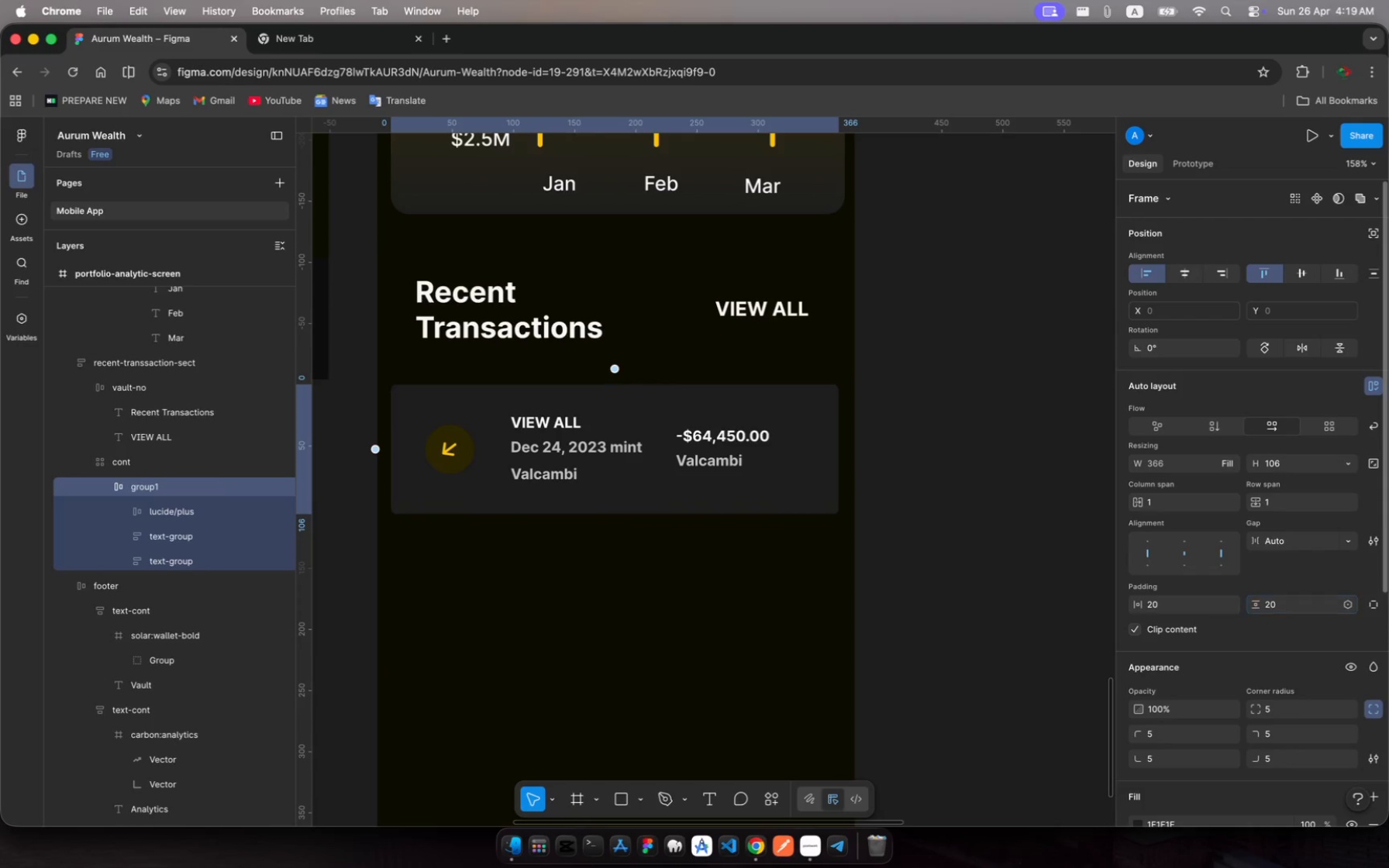 
key(Enter)
 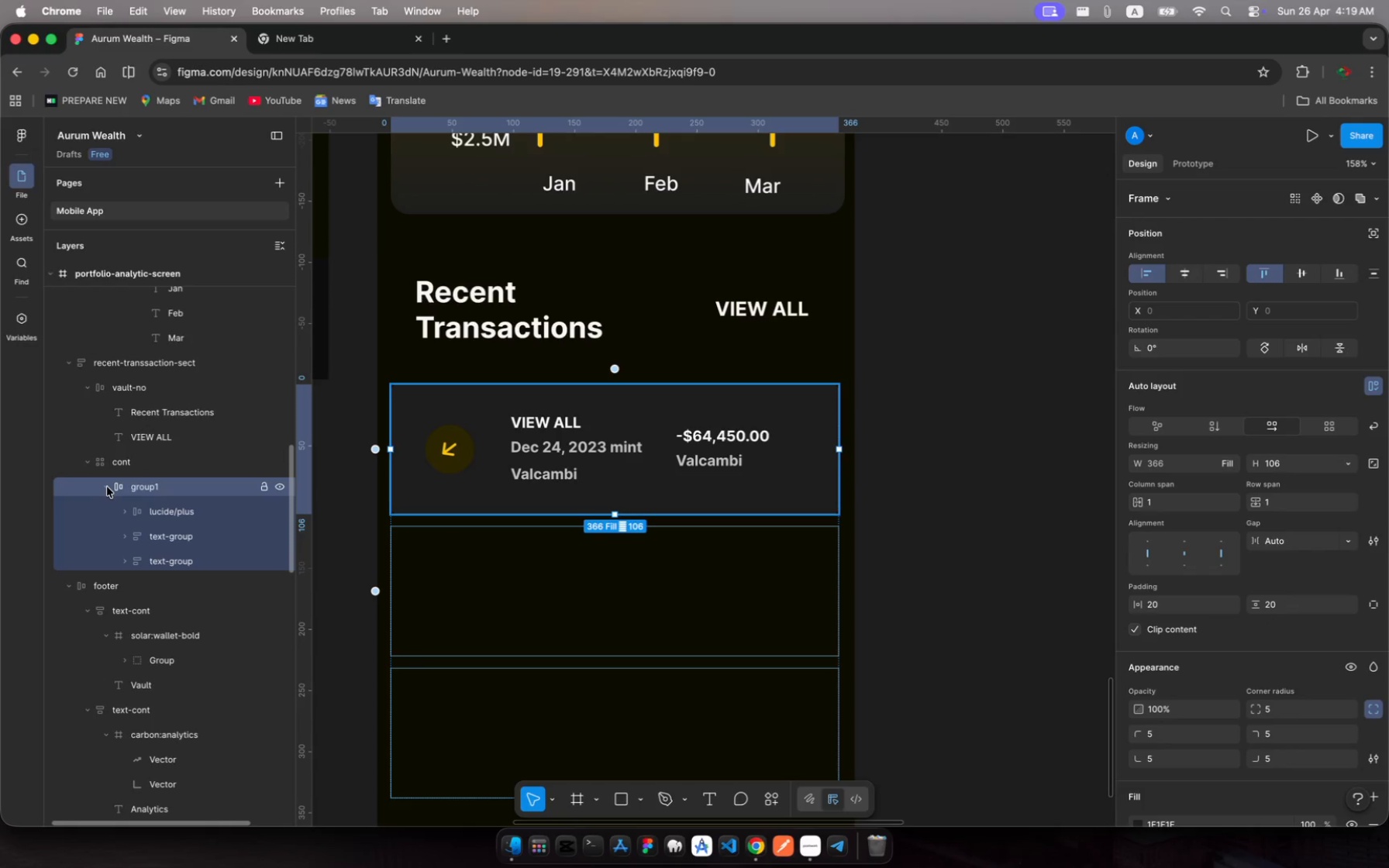 
left_click([109, 488])
 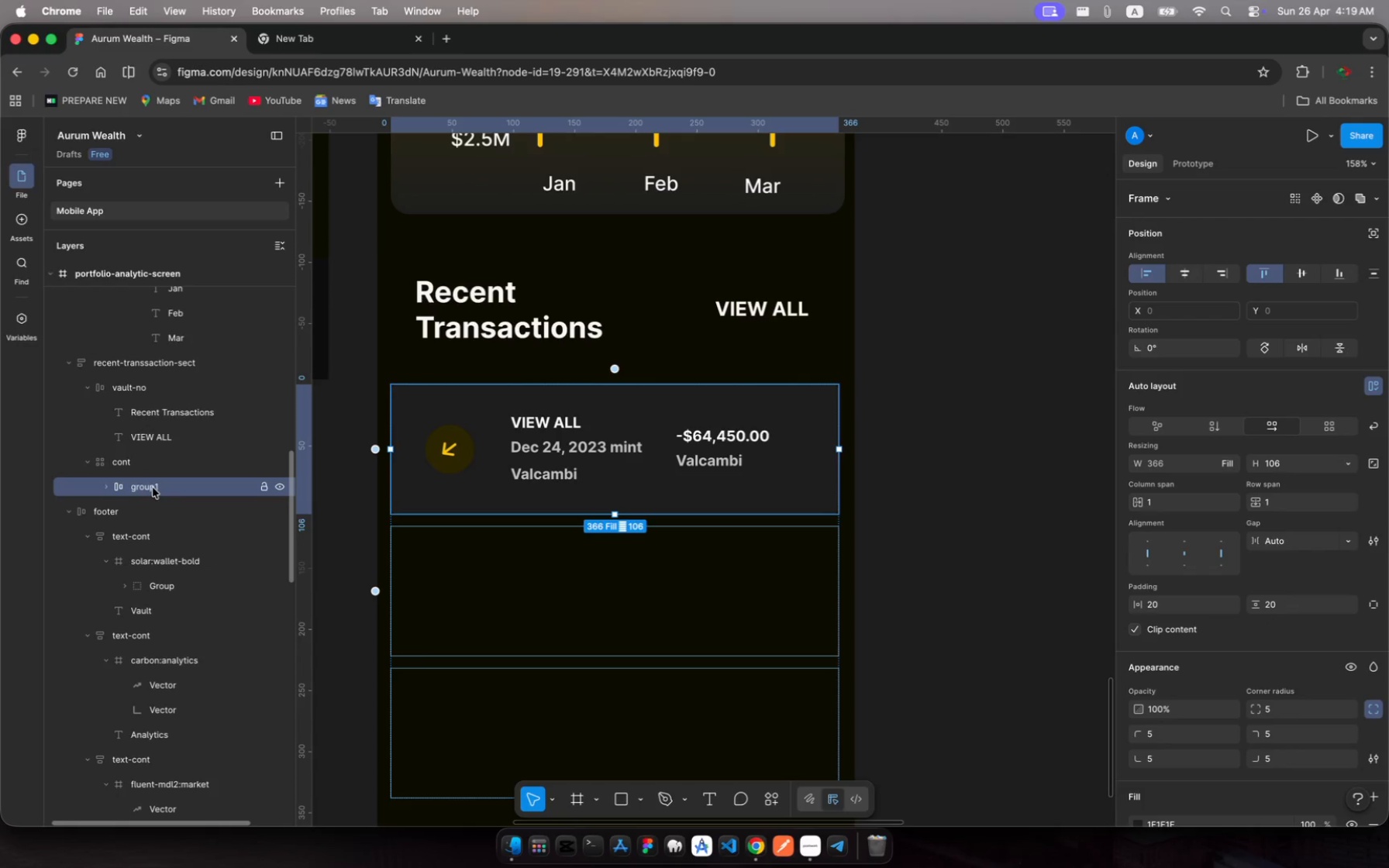 
left_click([153, 486])
 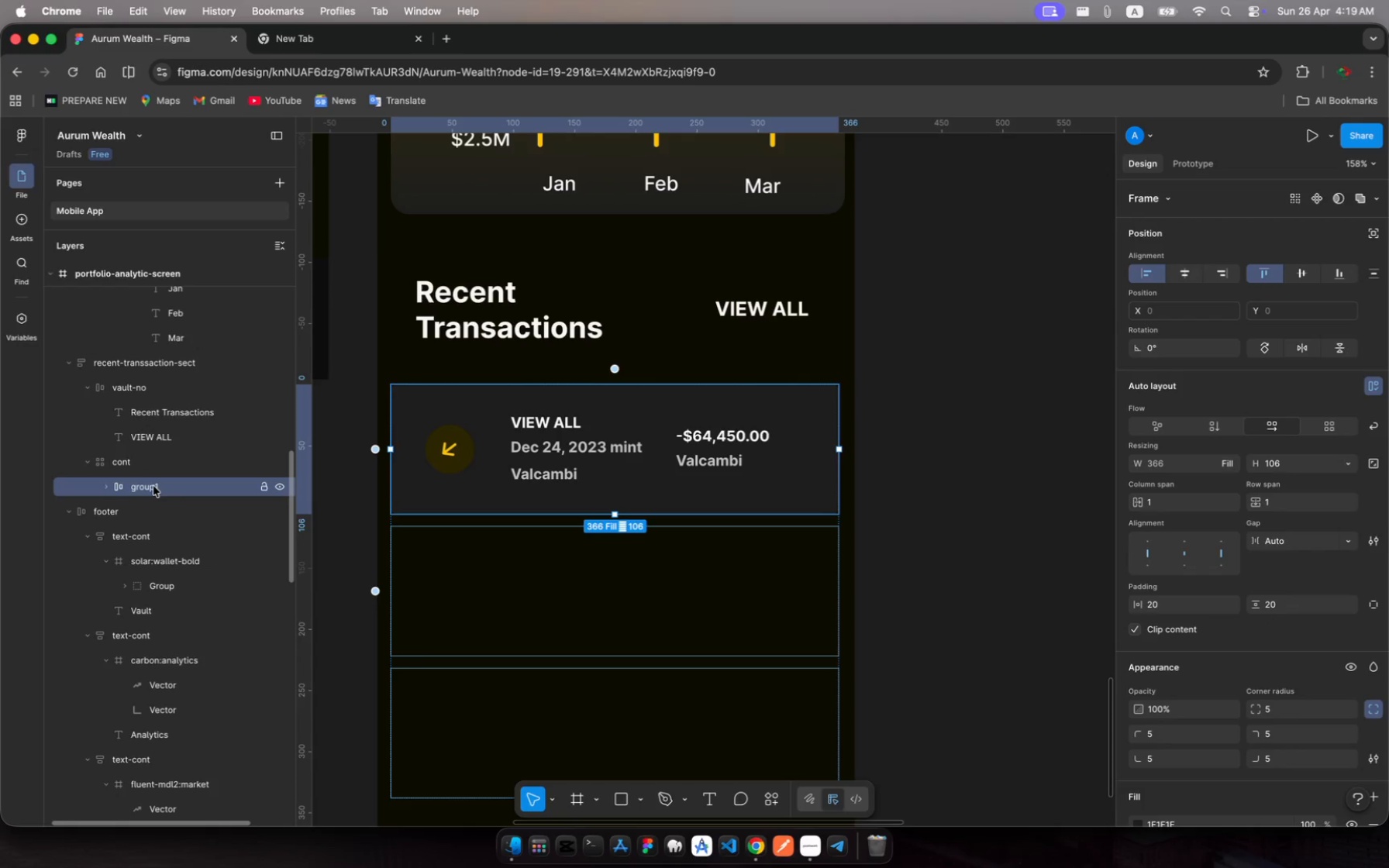 
key(Meta+C)
 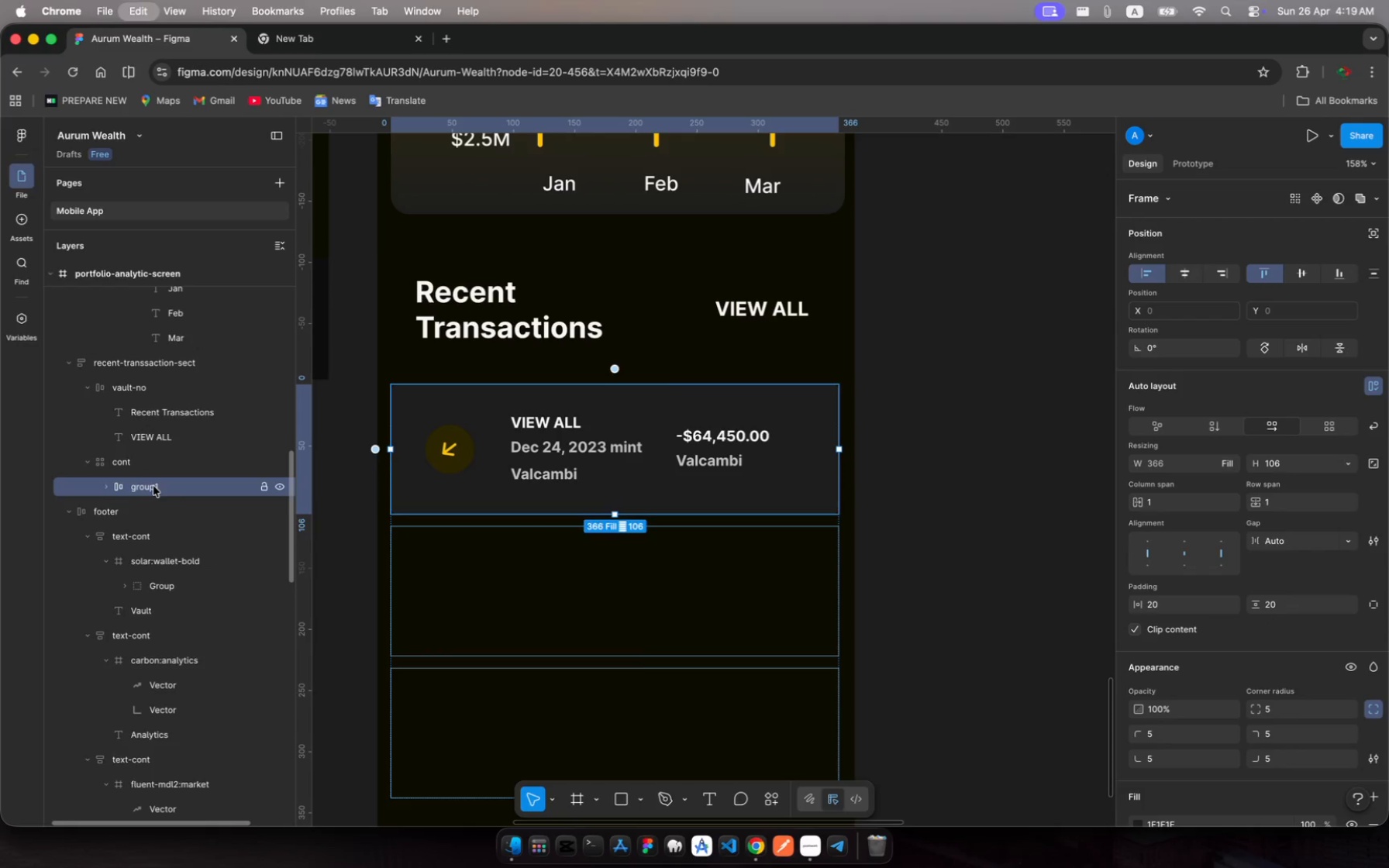 
key(Meta+V)
 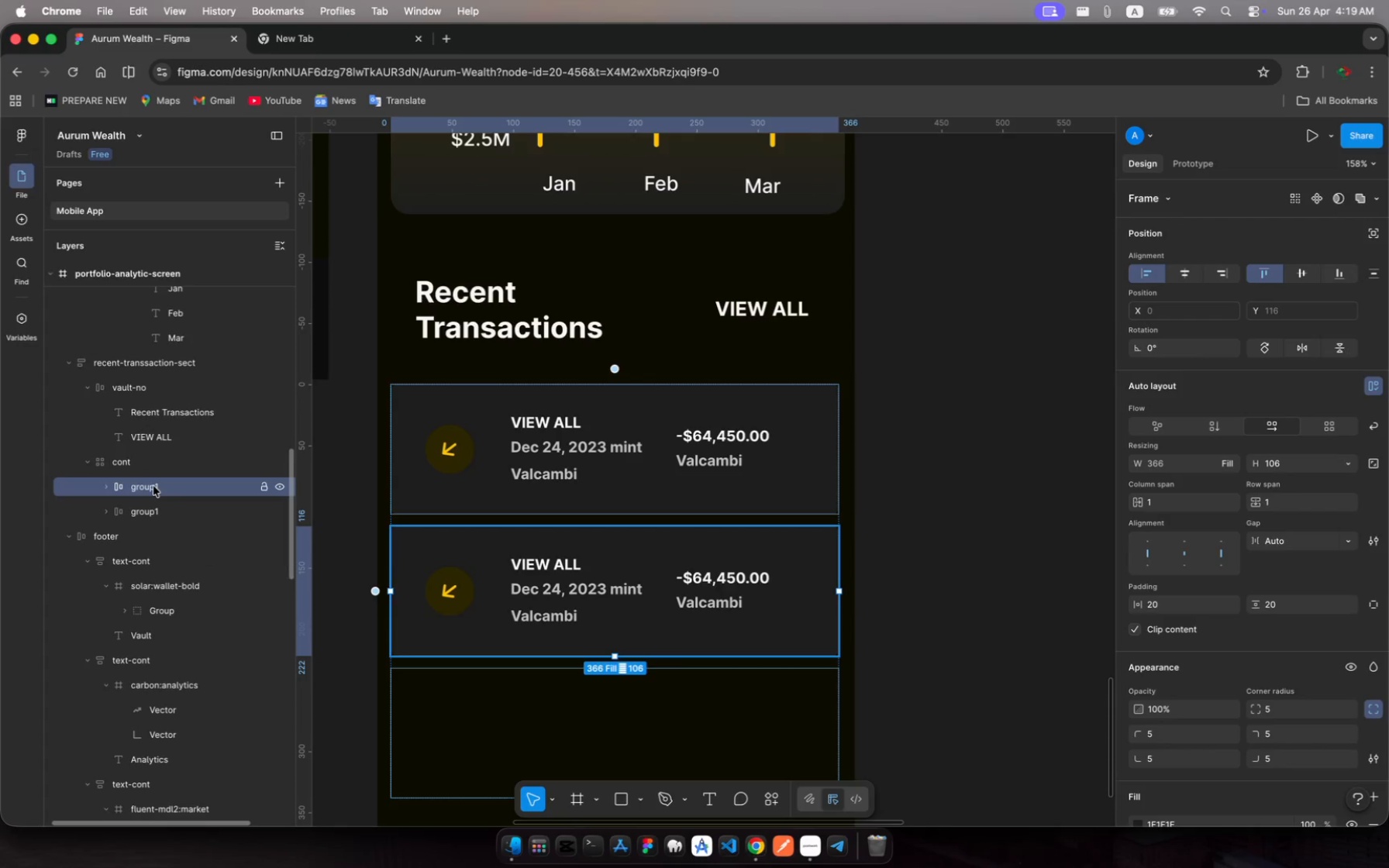 
key(Meta+V)
 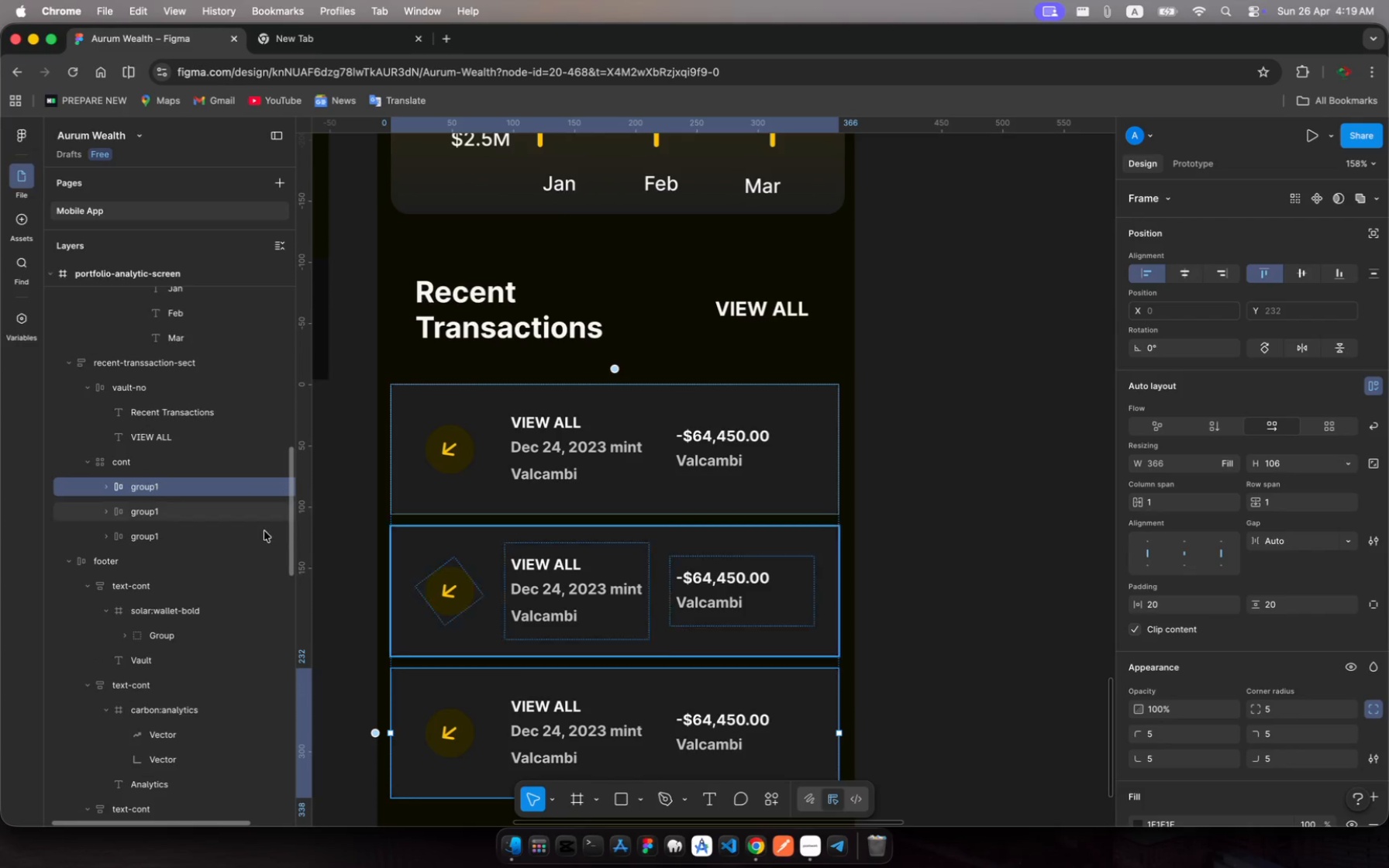 
scroll: coordinate [447, 602], scroll_direction: down, amount: 15.0
 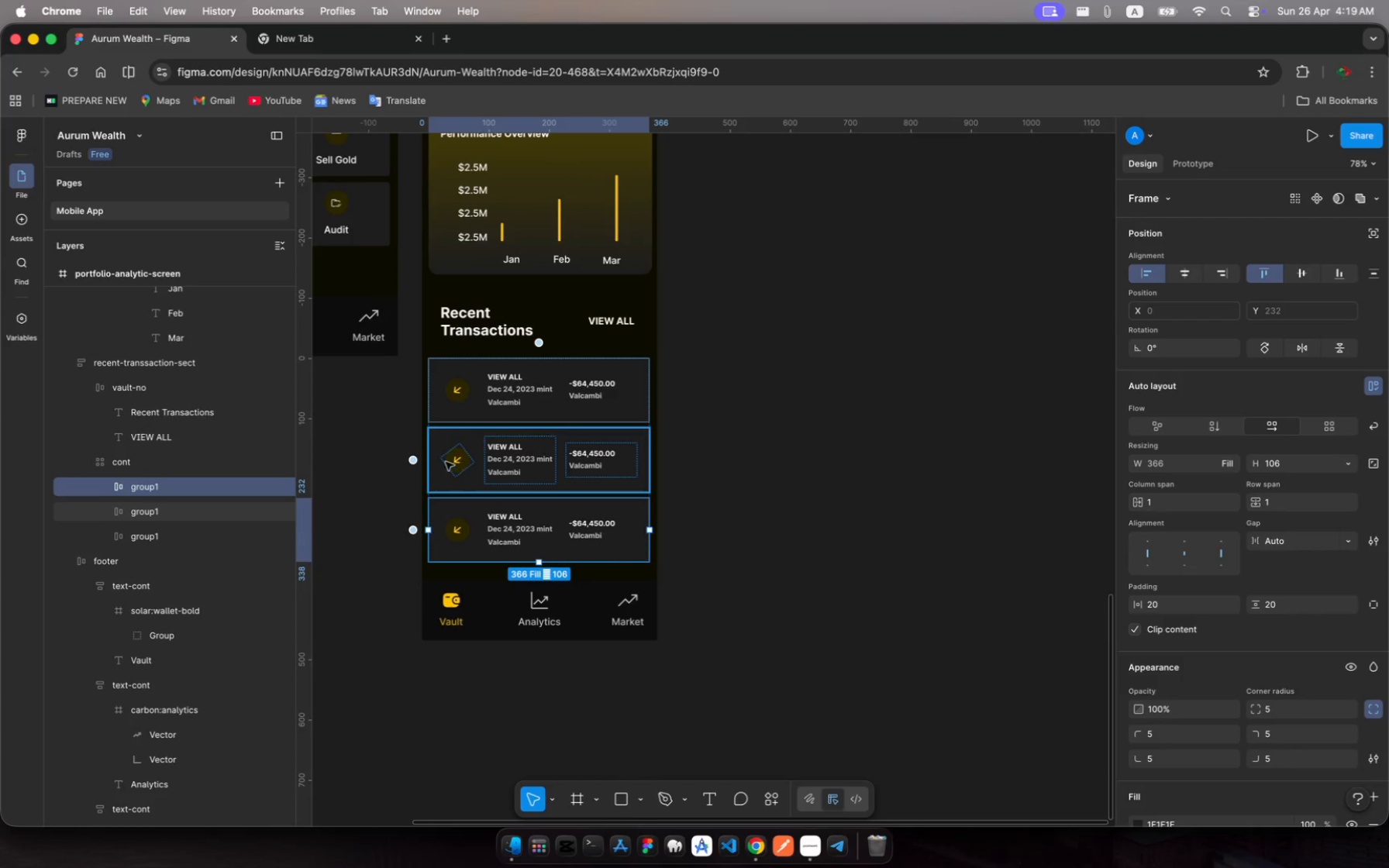 
wait(21.27)
 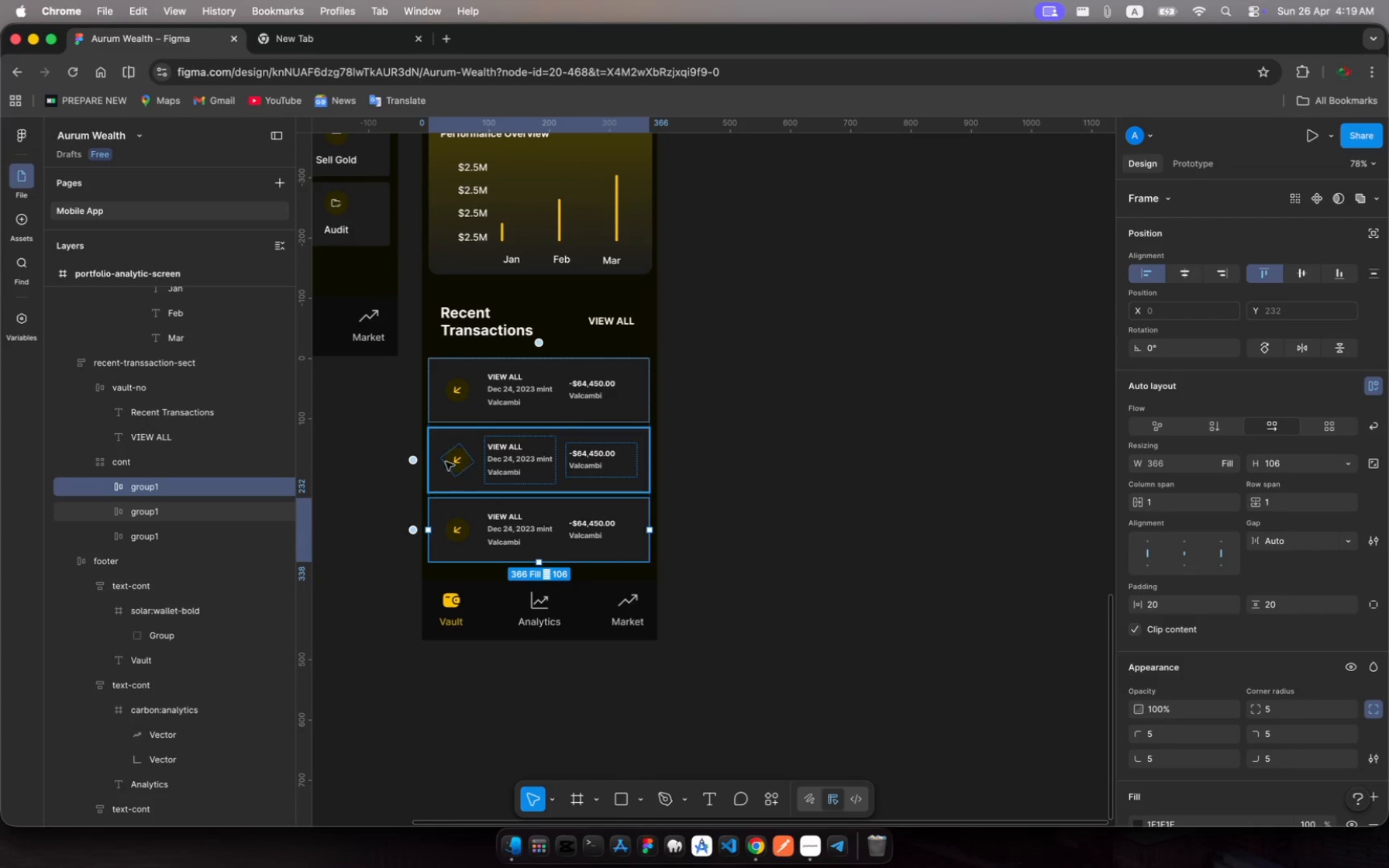 
left_click([461, 463])
 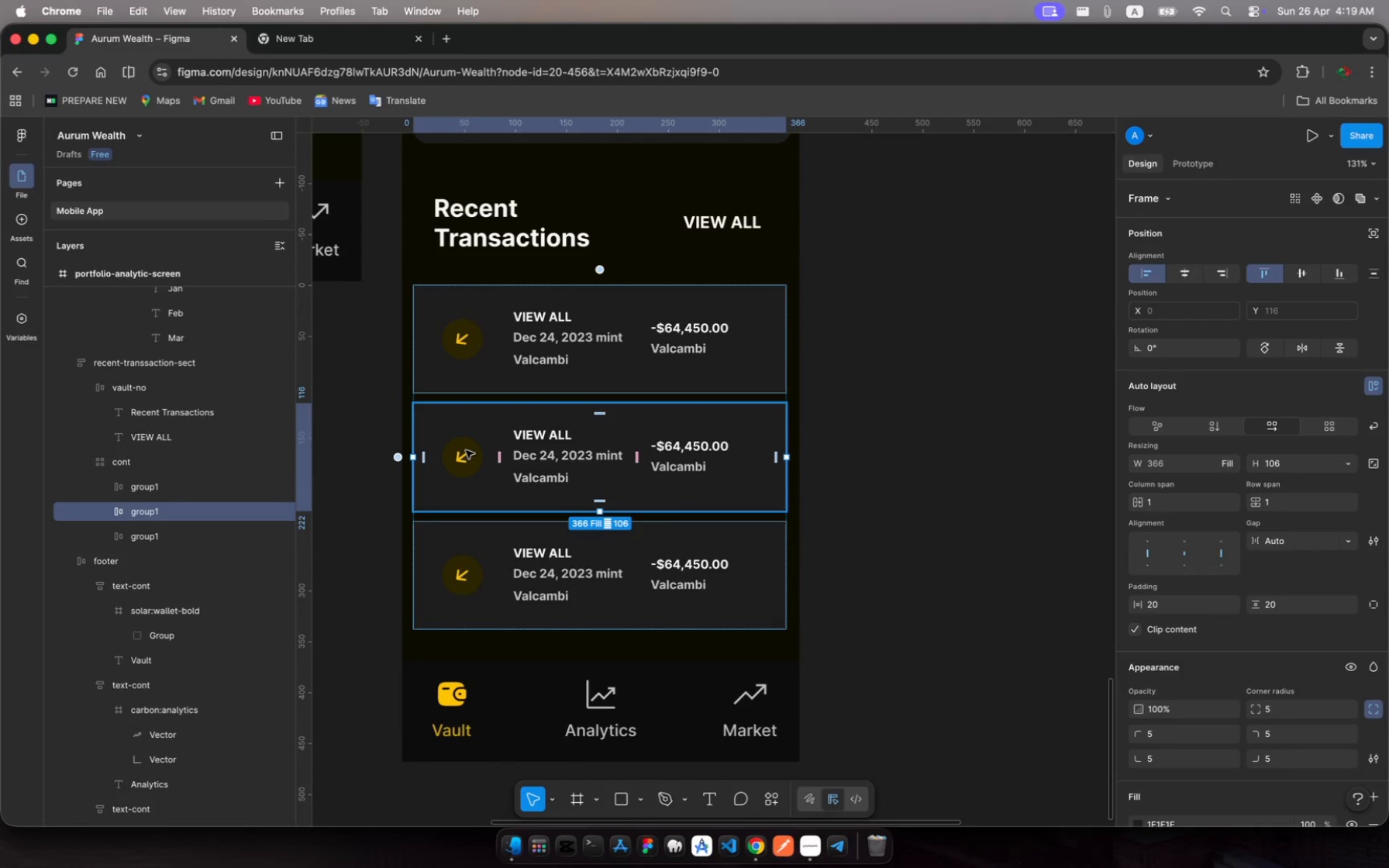 
double_click([466, 450])
 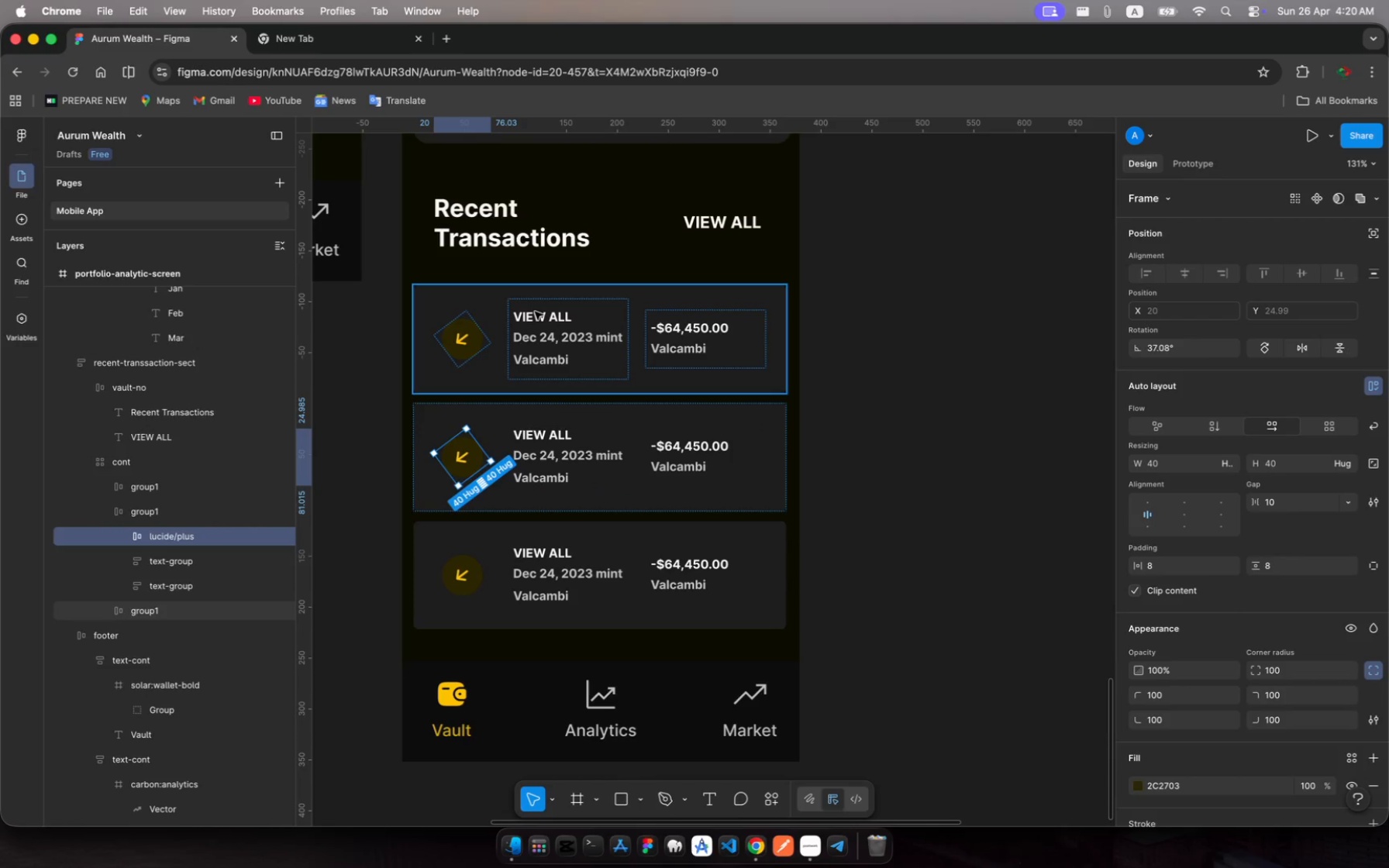 
wait(19.92)
 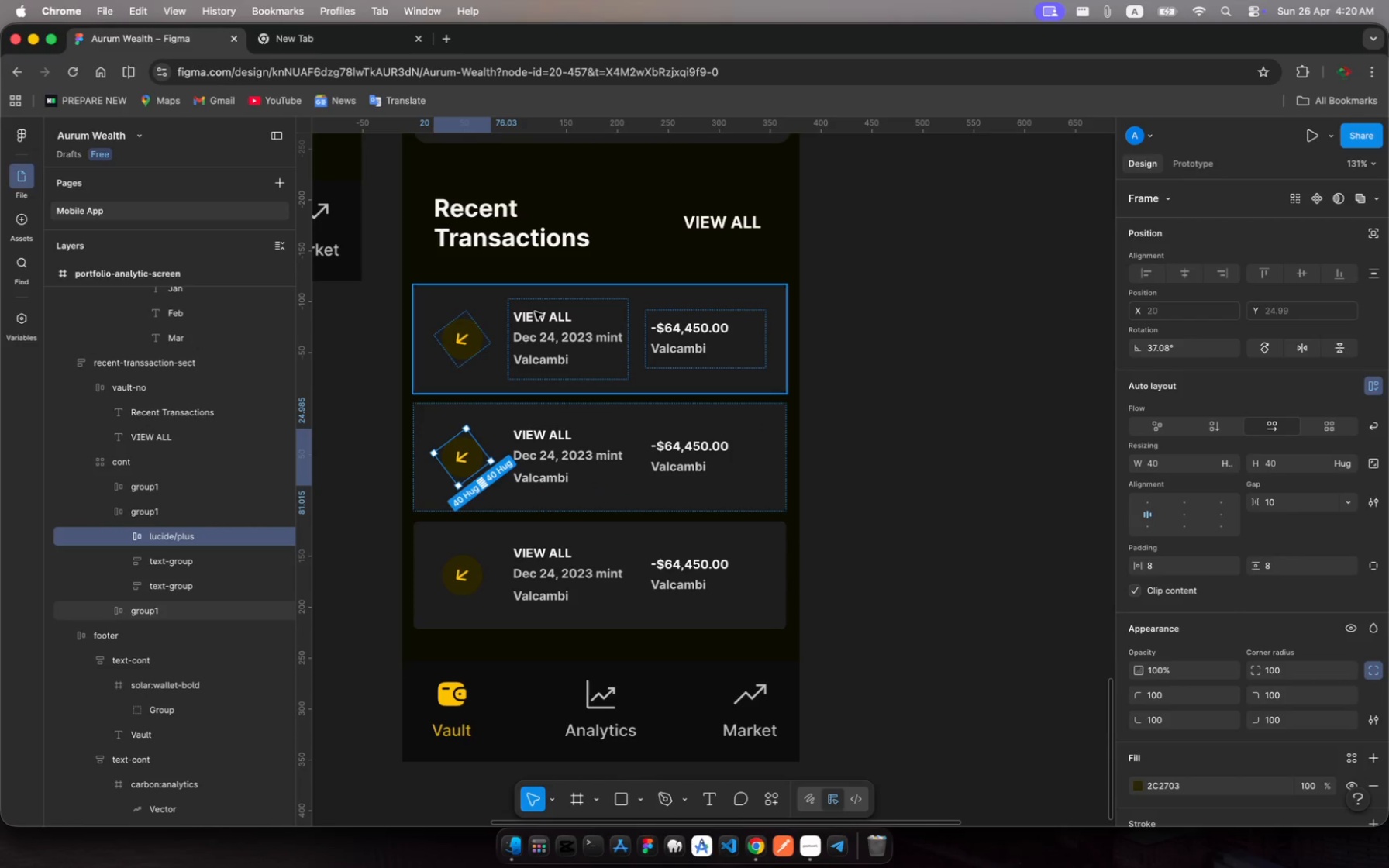 
left_click([535, 312])
 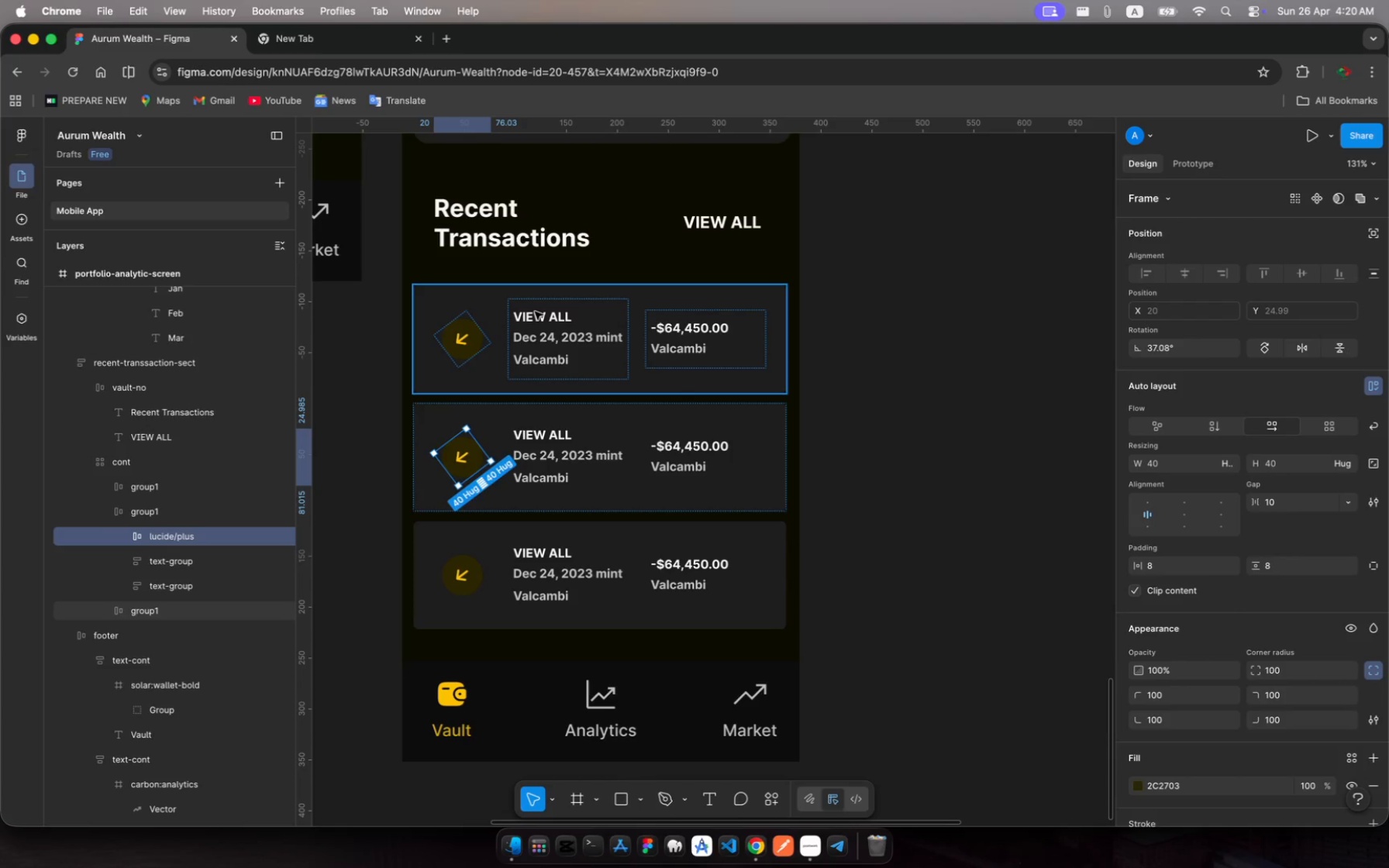 
left_click([535, 312])
 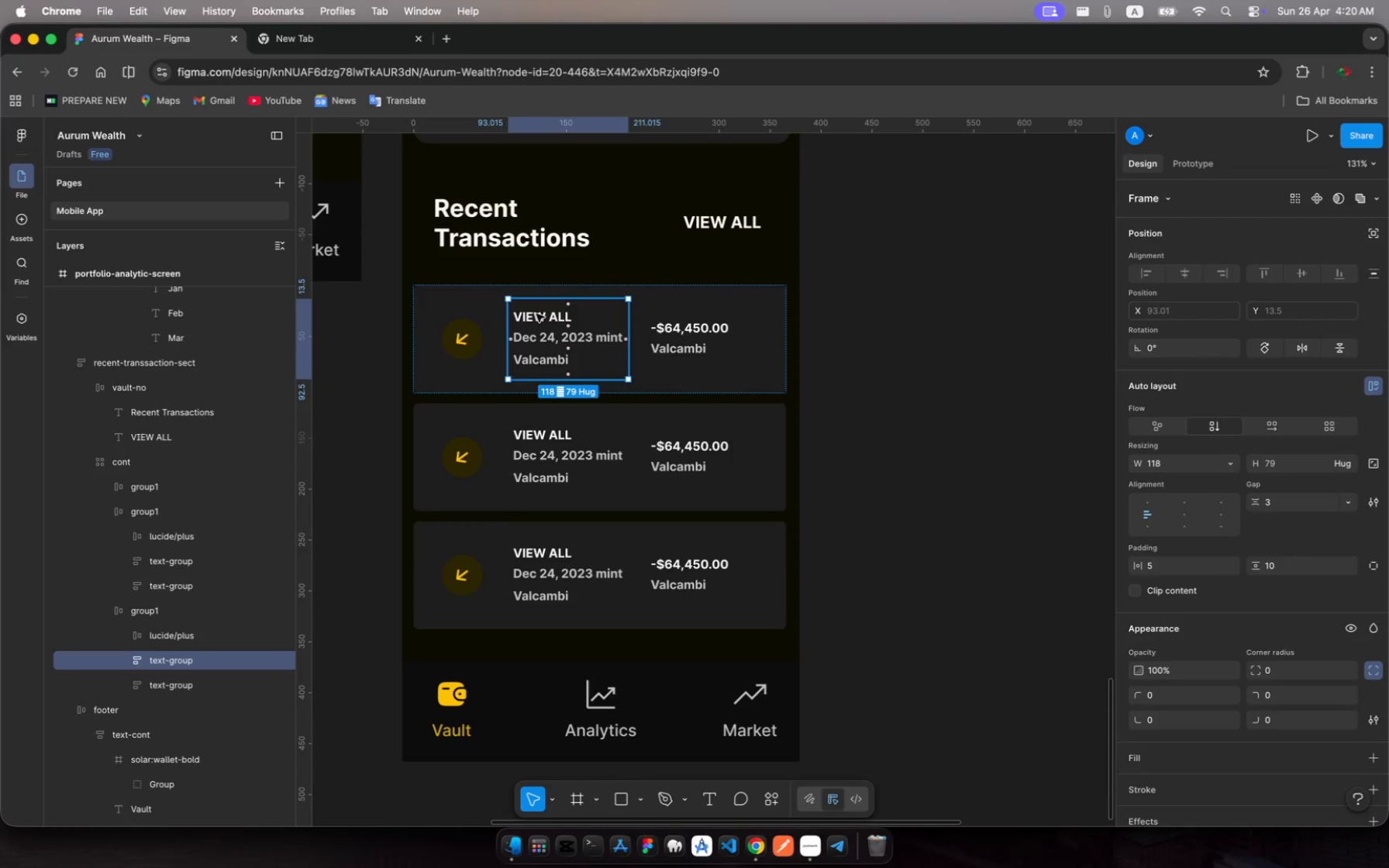 
left_click([536, 314])
 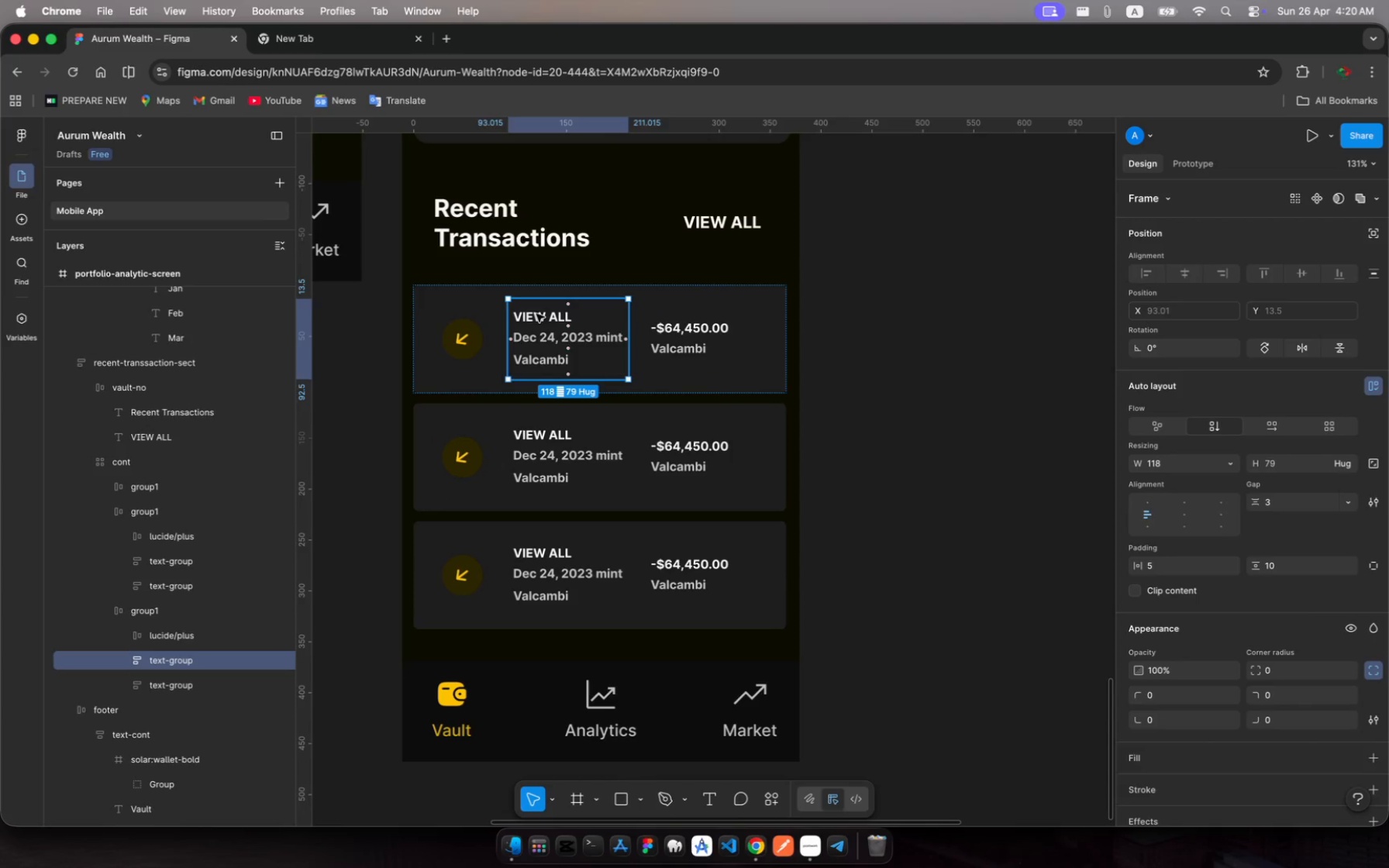 
left_click([536, 314])
 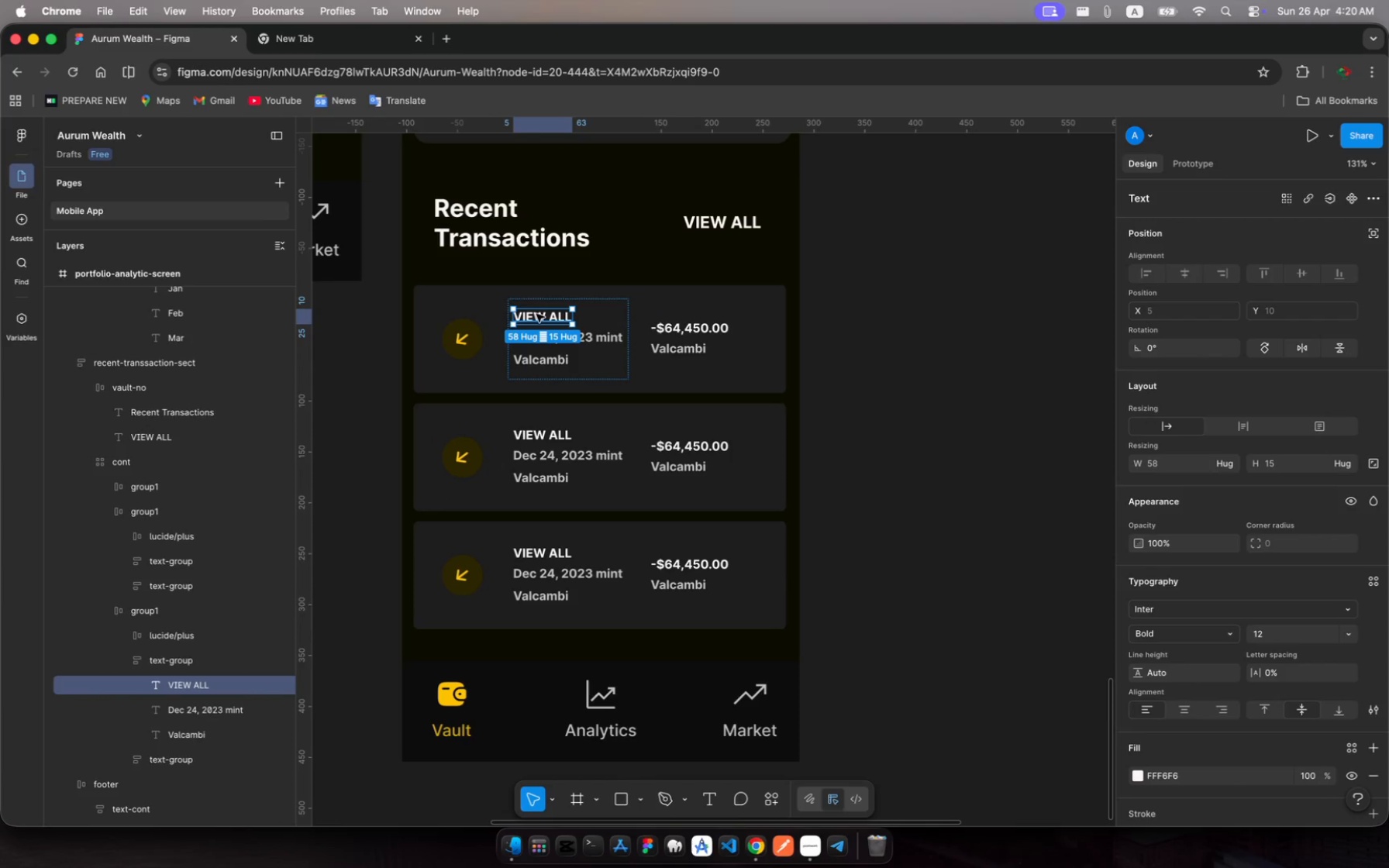 
left_click([536, 314])
 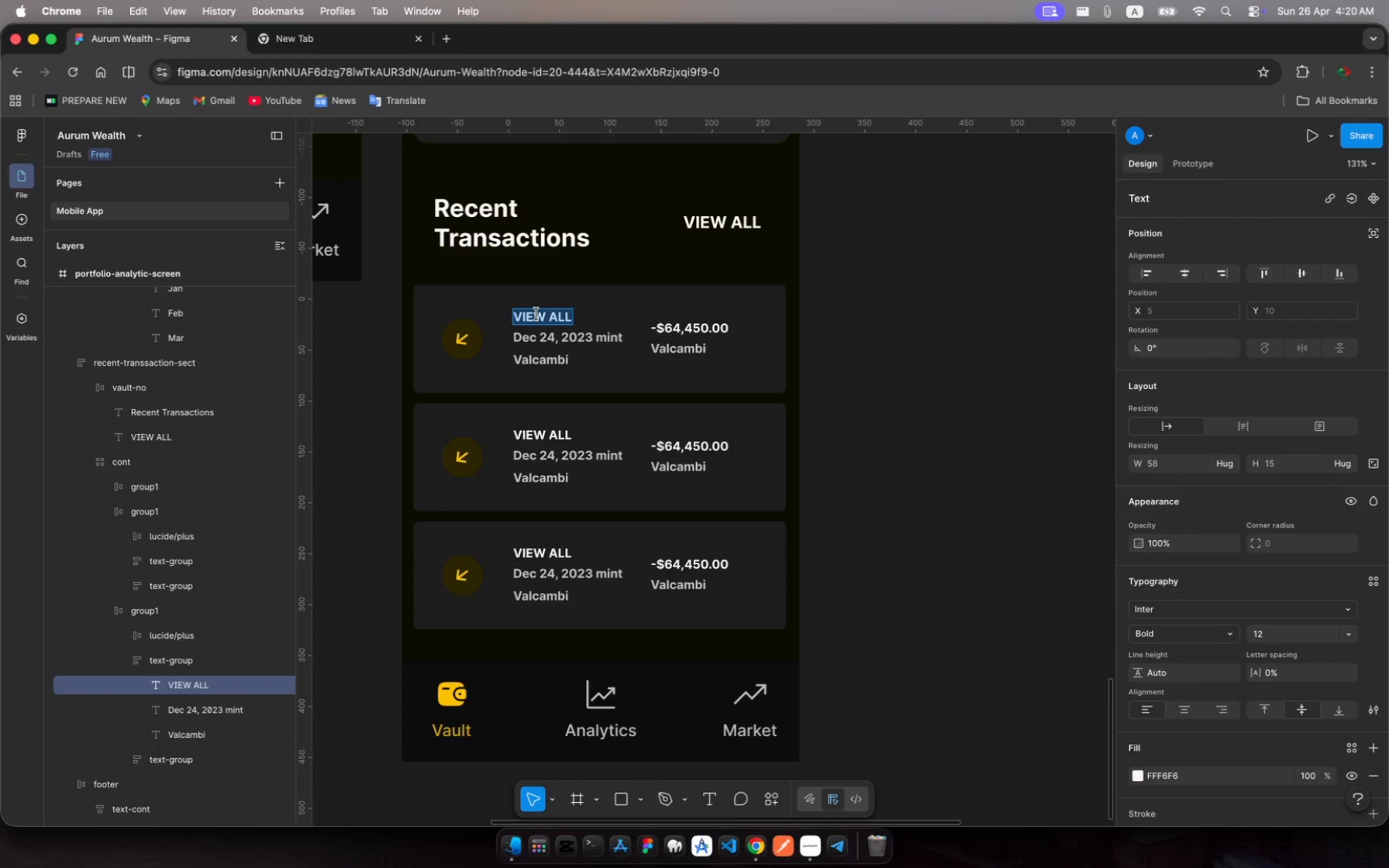 
left_click([536, 314])
 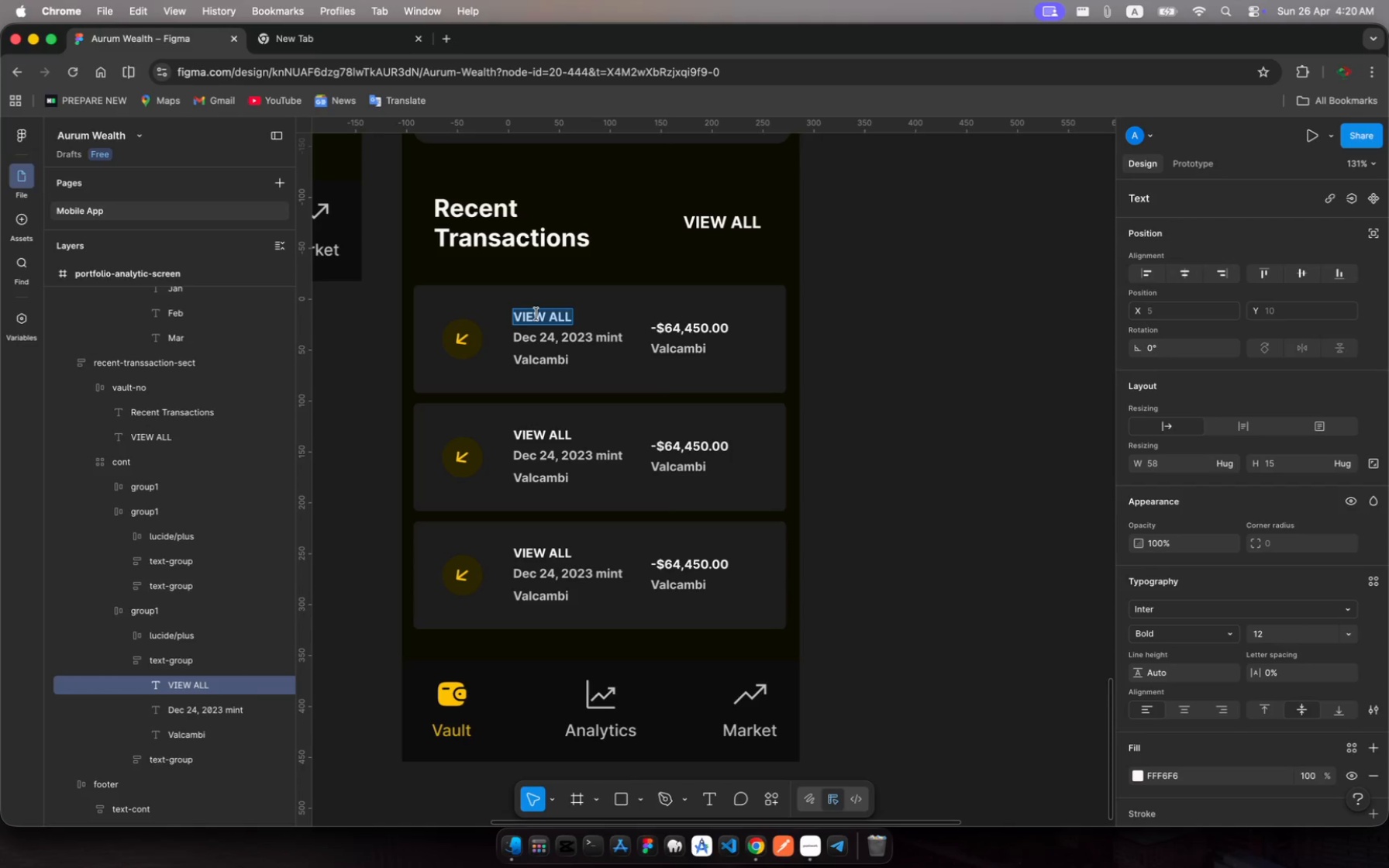 
type(Buy God Bar 1 )
key(Backspace)
type(kg)
key(Escape)
 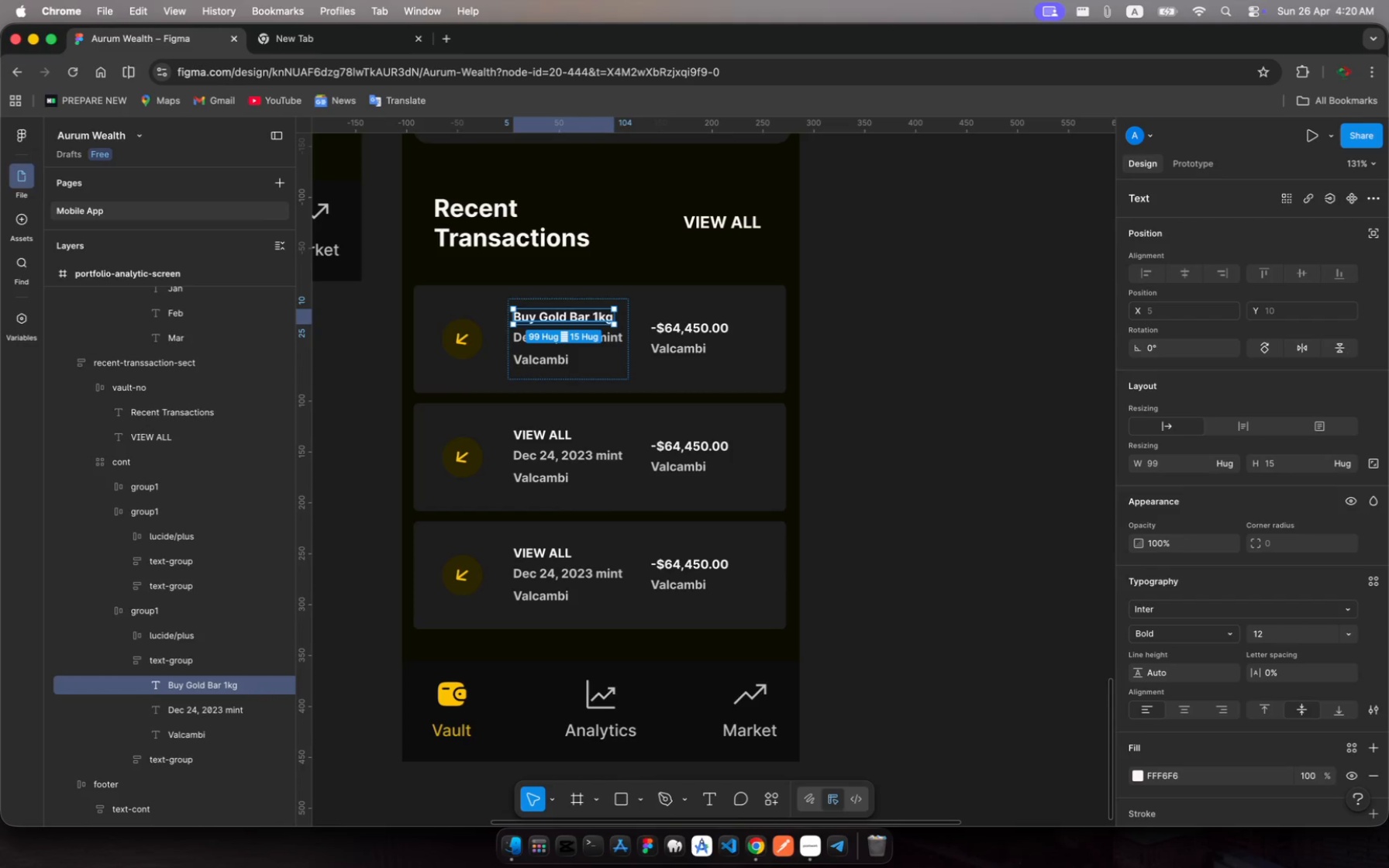 
 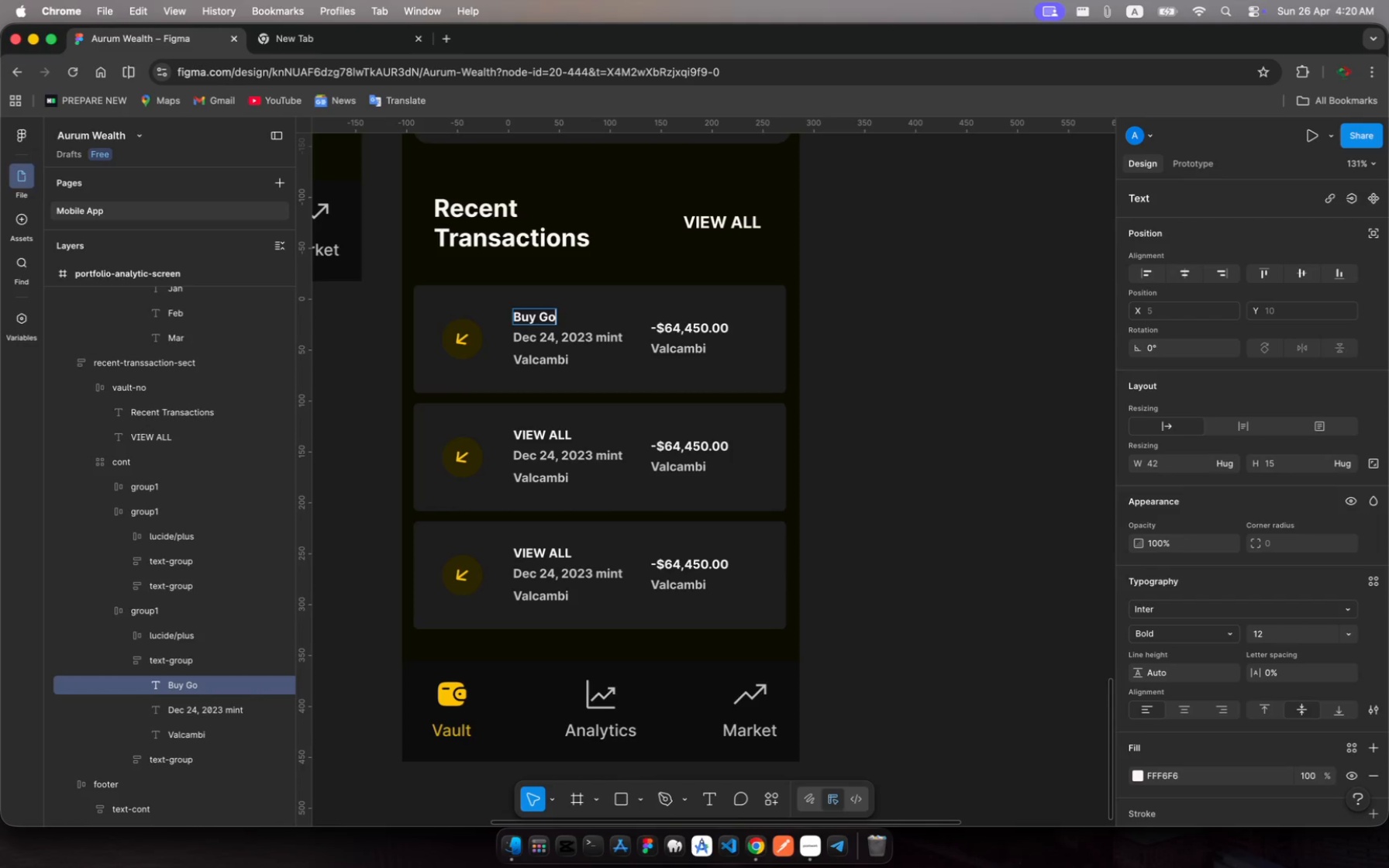 
hold_key(key=L, duration=0.35)
 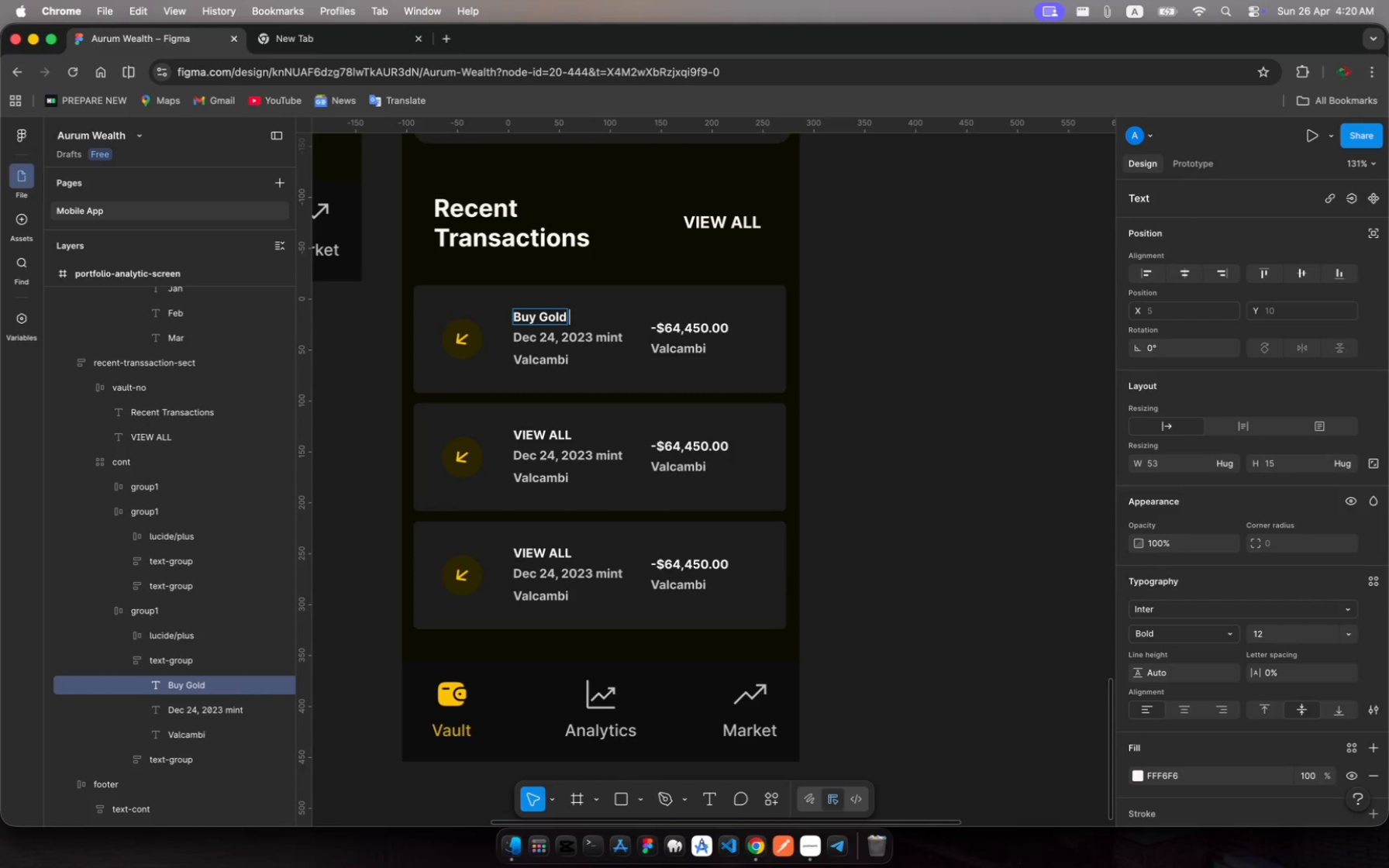 
left_click([463, 453])
 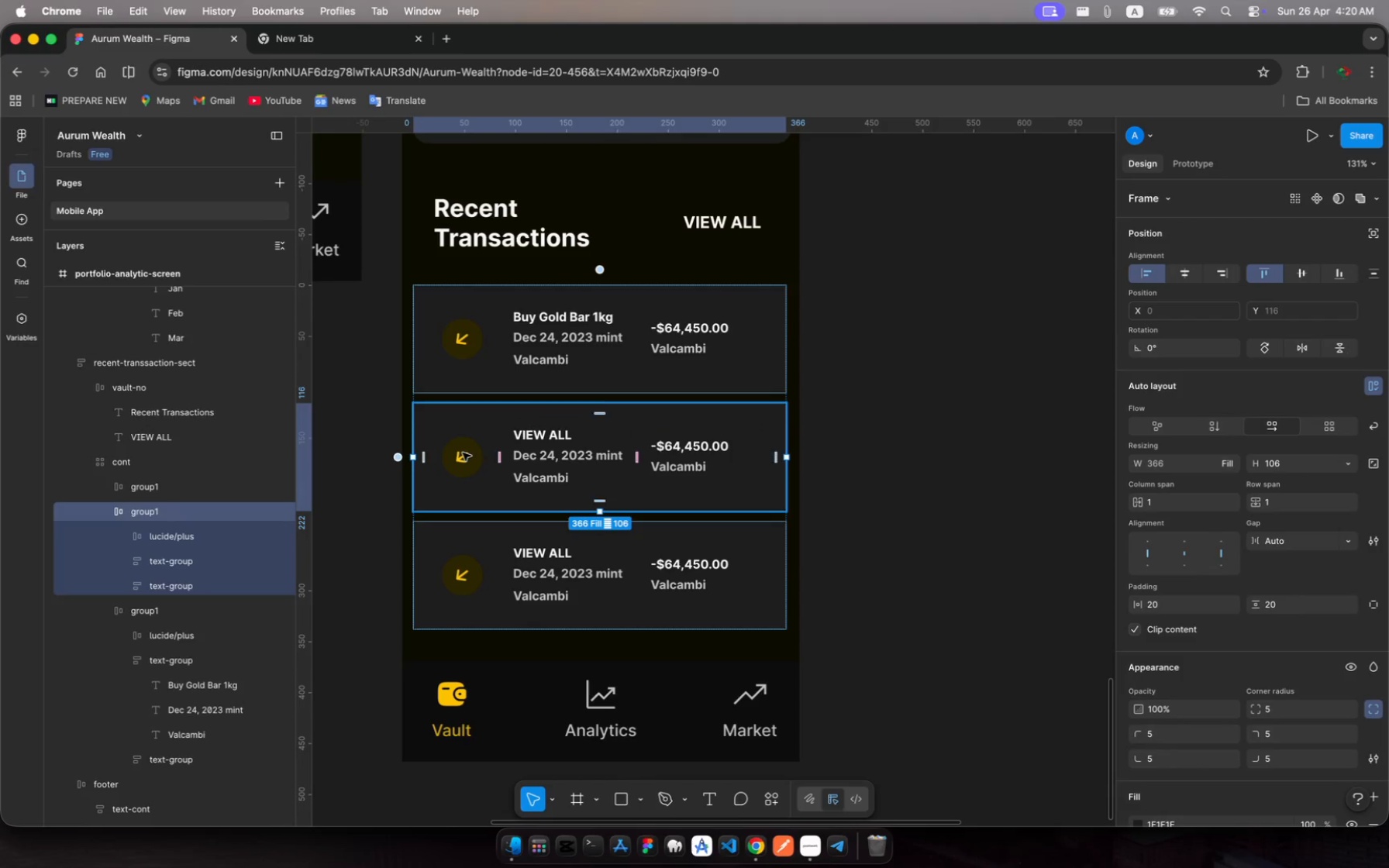 
left_click([463, 453])
 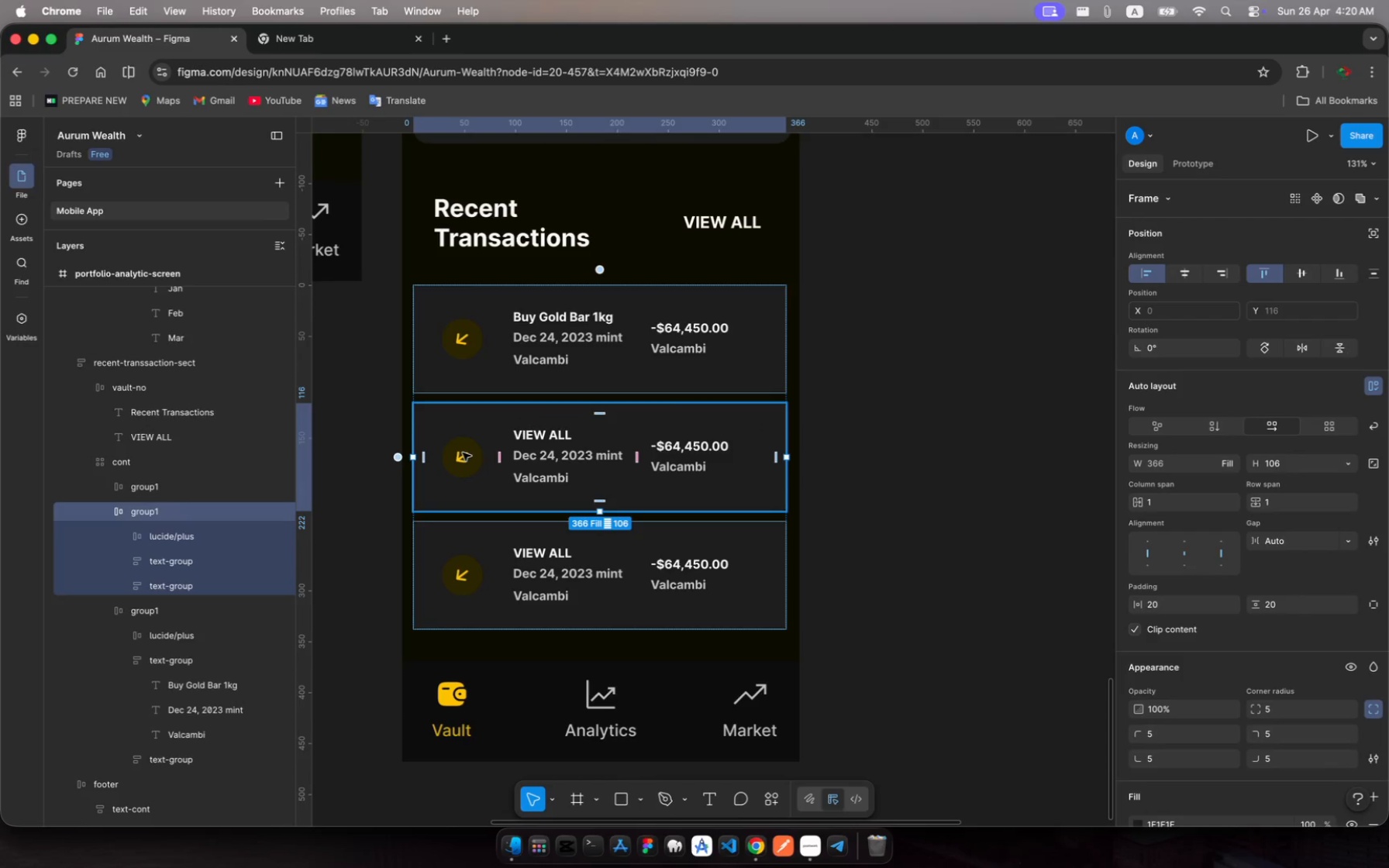 
left_click([463, 453])
 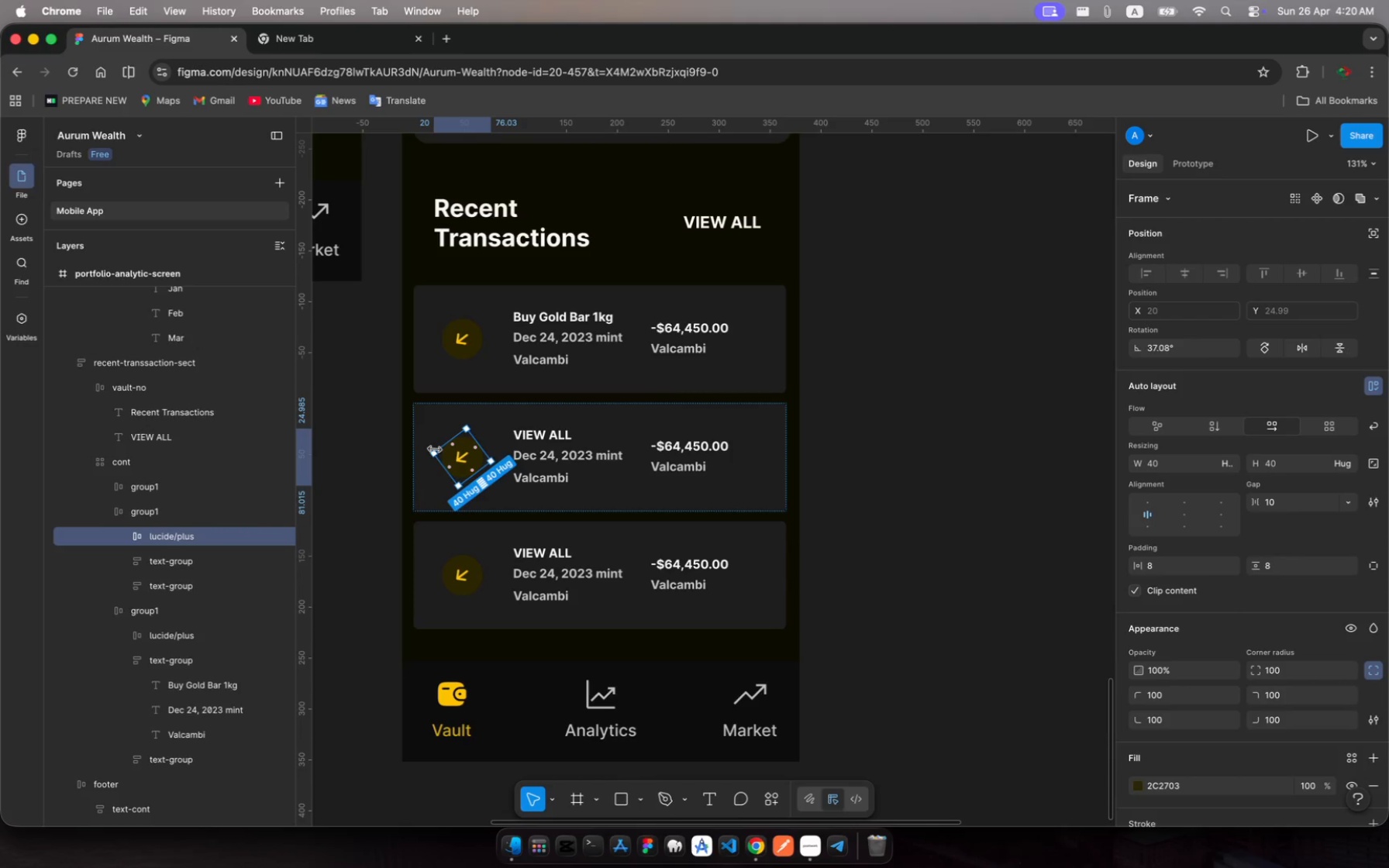 
wait(13.23)
 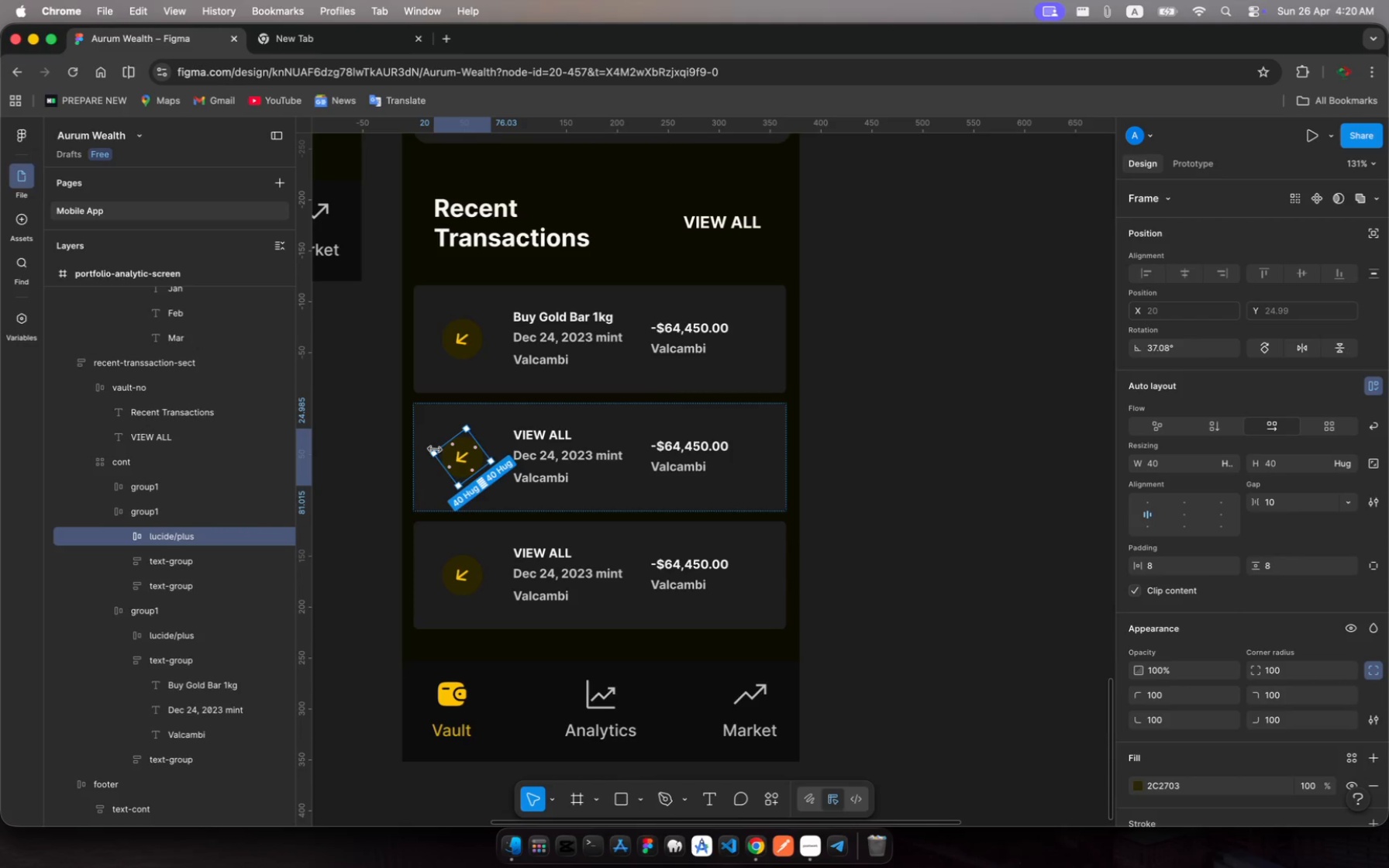 
left_click_drag(start_coordinate=[460, 474], to_coordinate=[452, 473])
 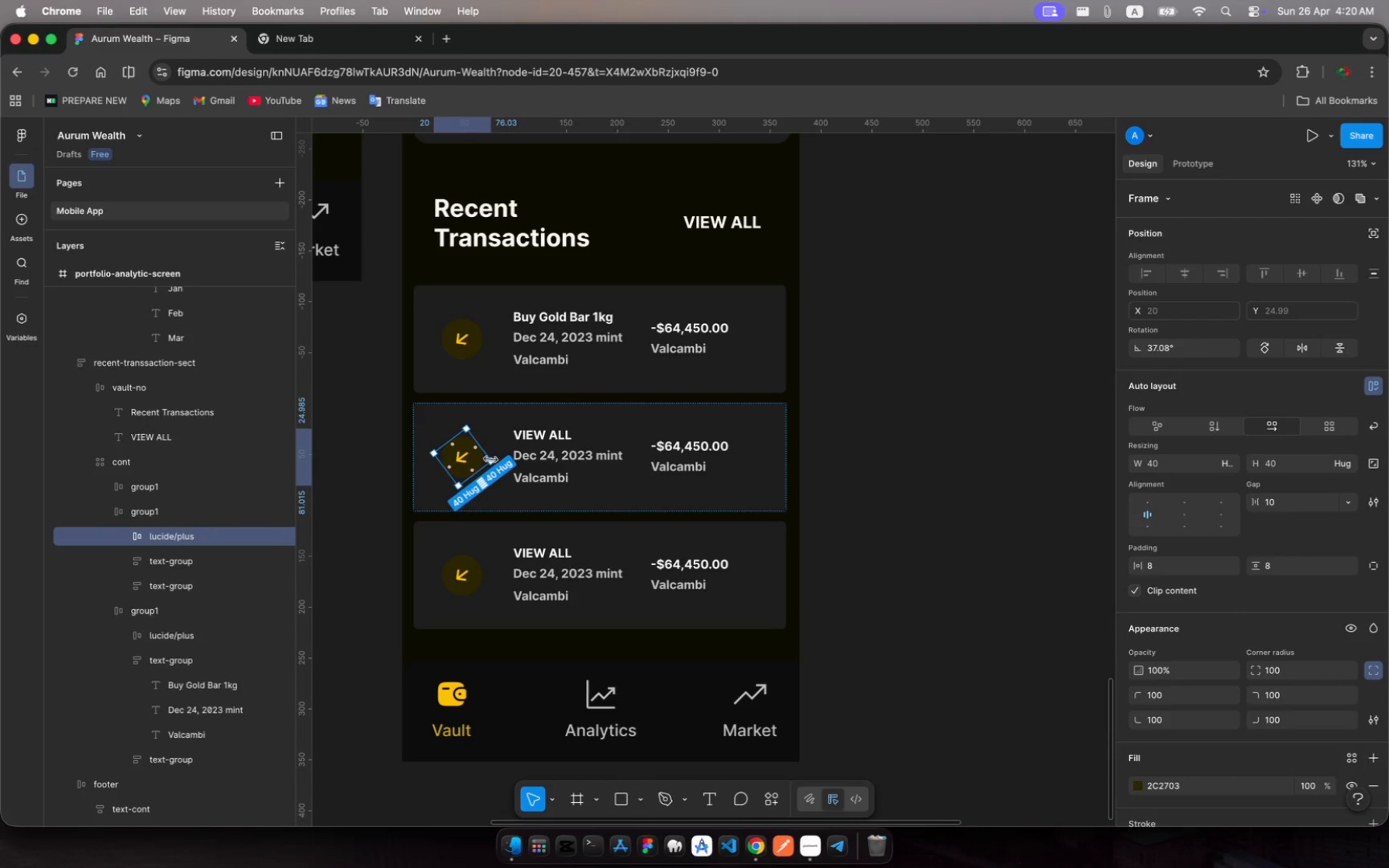 
left_click_drag(start_coordinate=[491, 460], to_coordinate=[493, 455])
 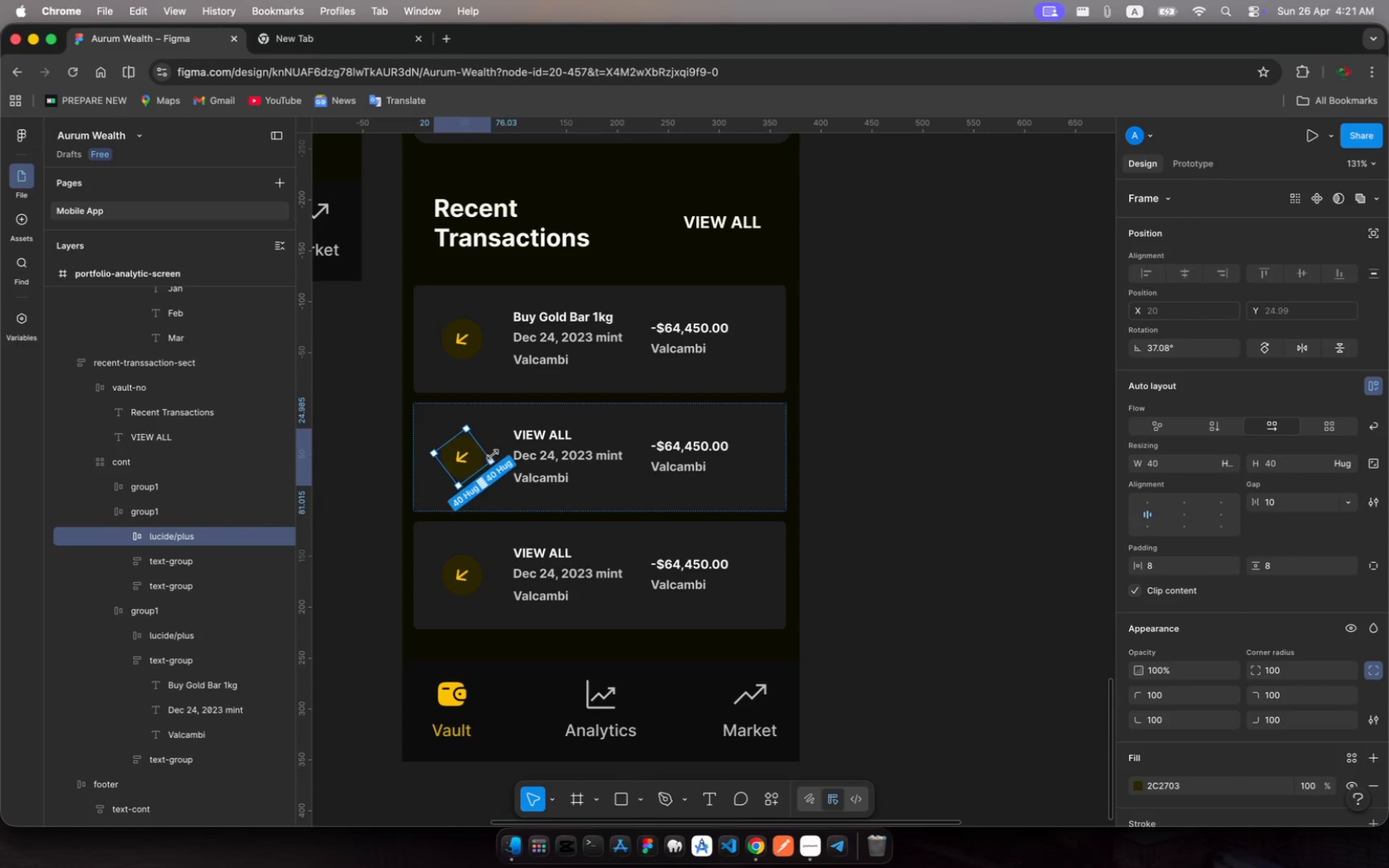 
key(Meta+Z)
 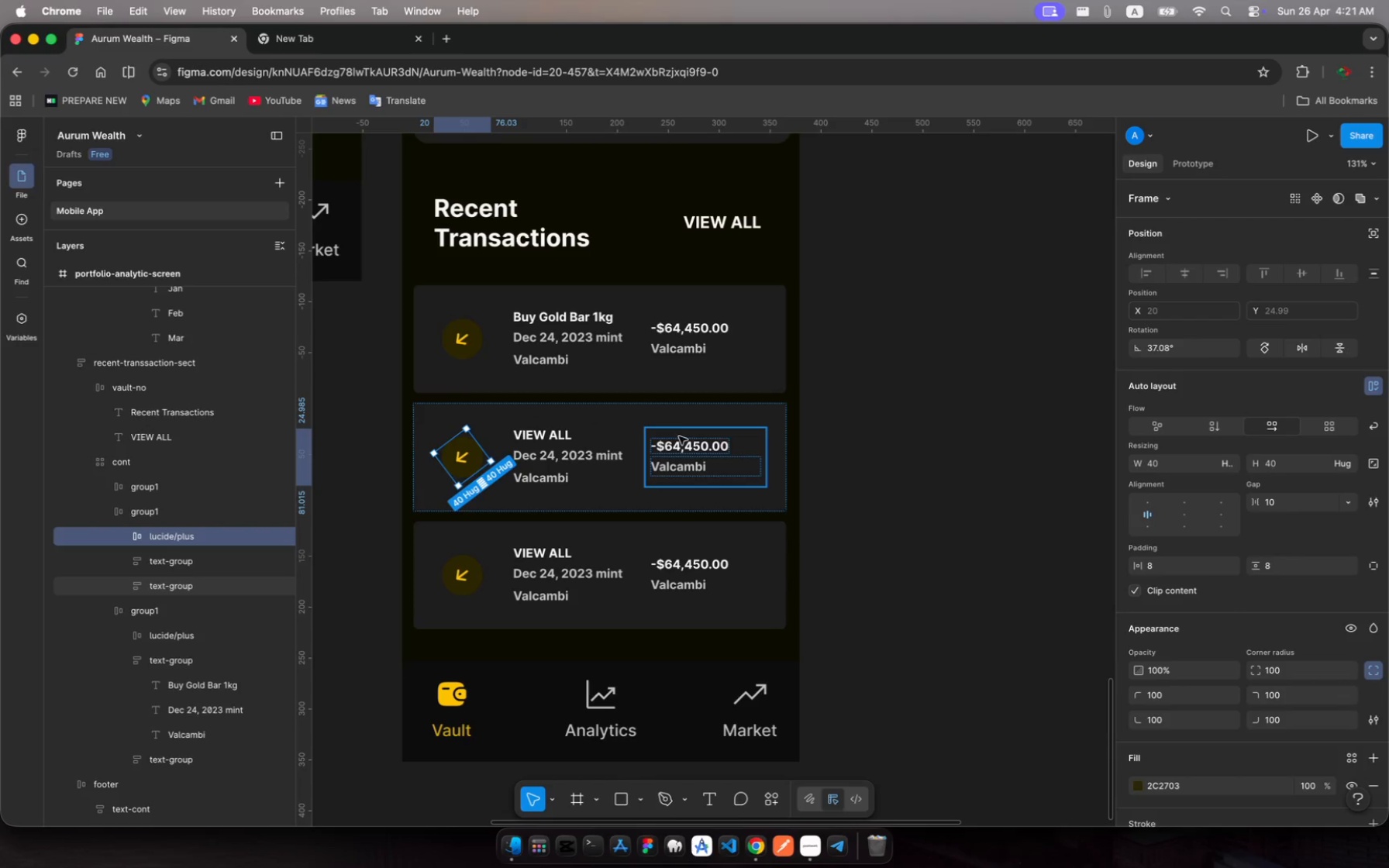 
wait(14.24)
 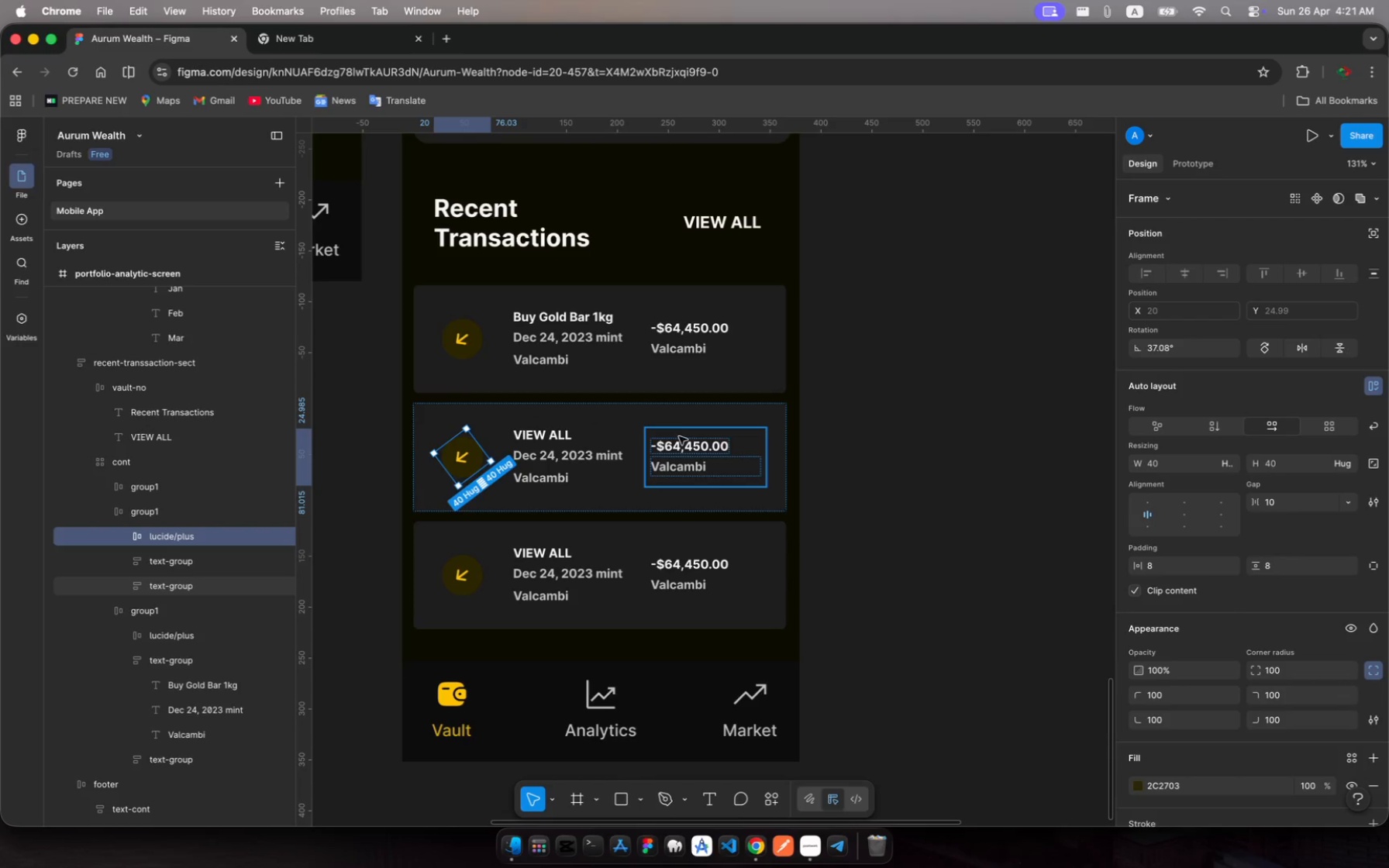 
left_click([680, 442])
 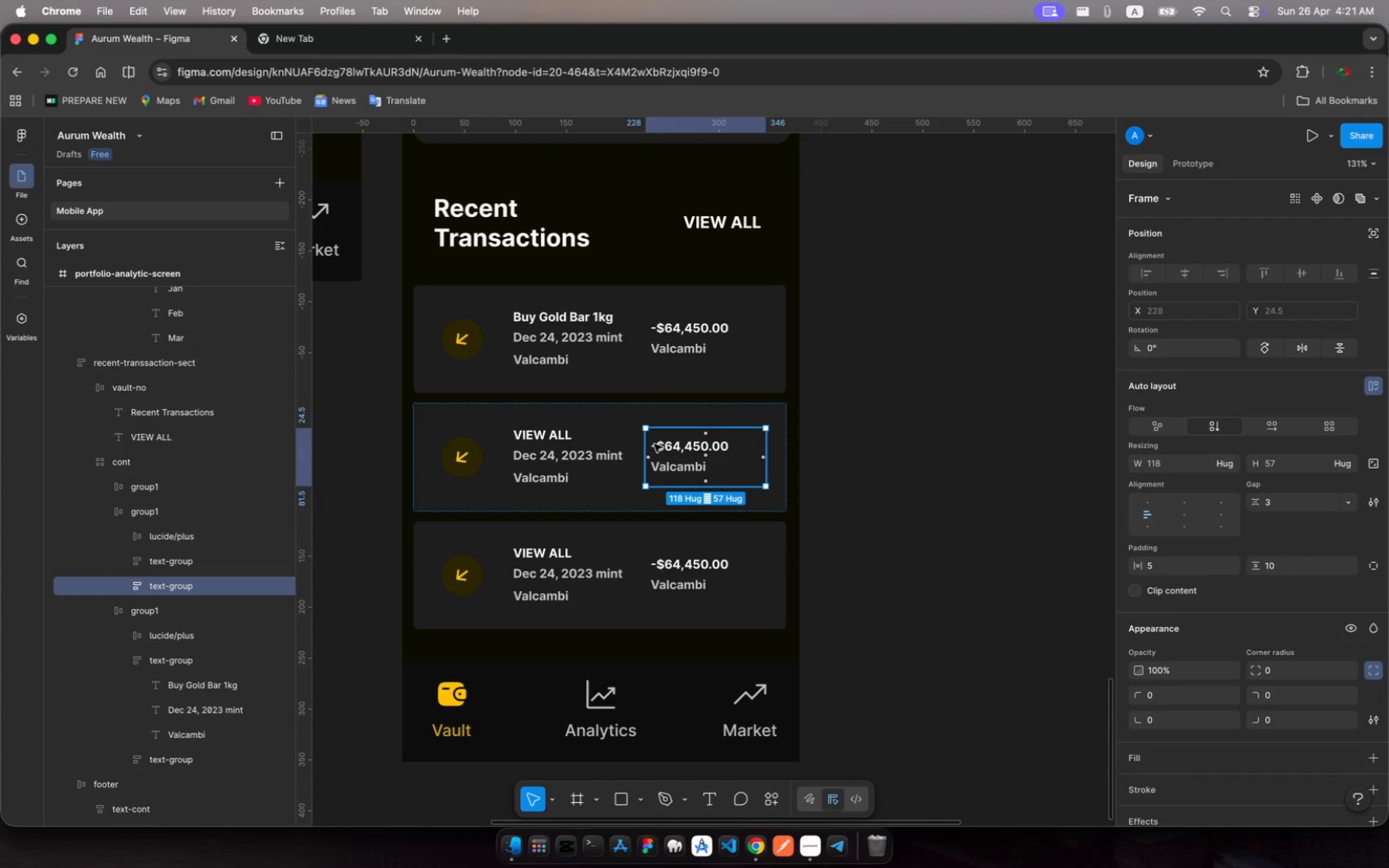 
left_click([655, 446])
 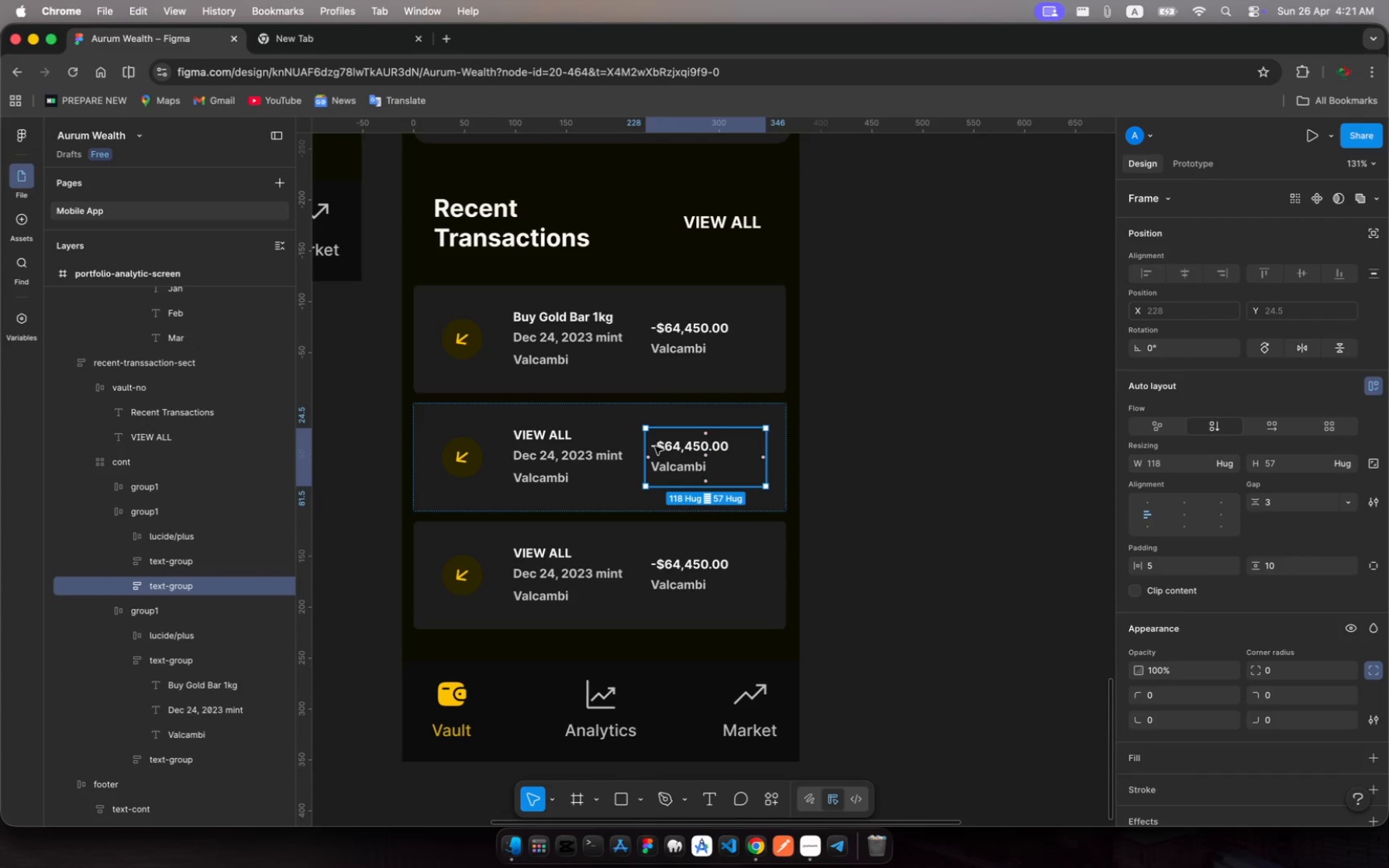 
left_click([655, 446])
 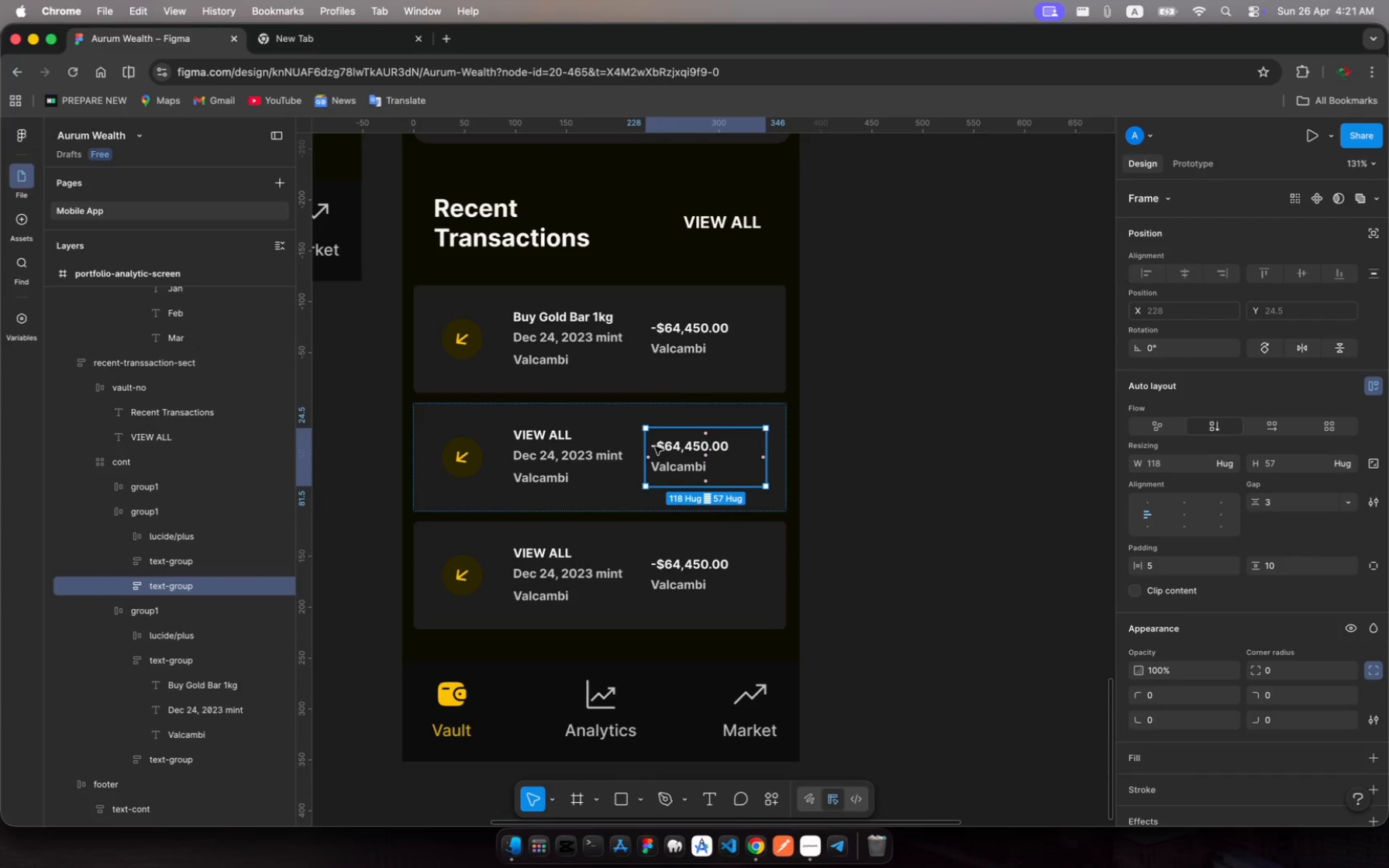 
left_click([655, 446])
 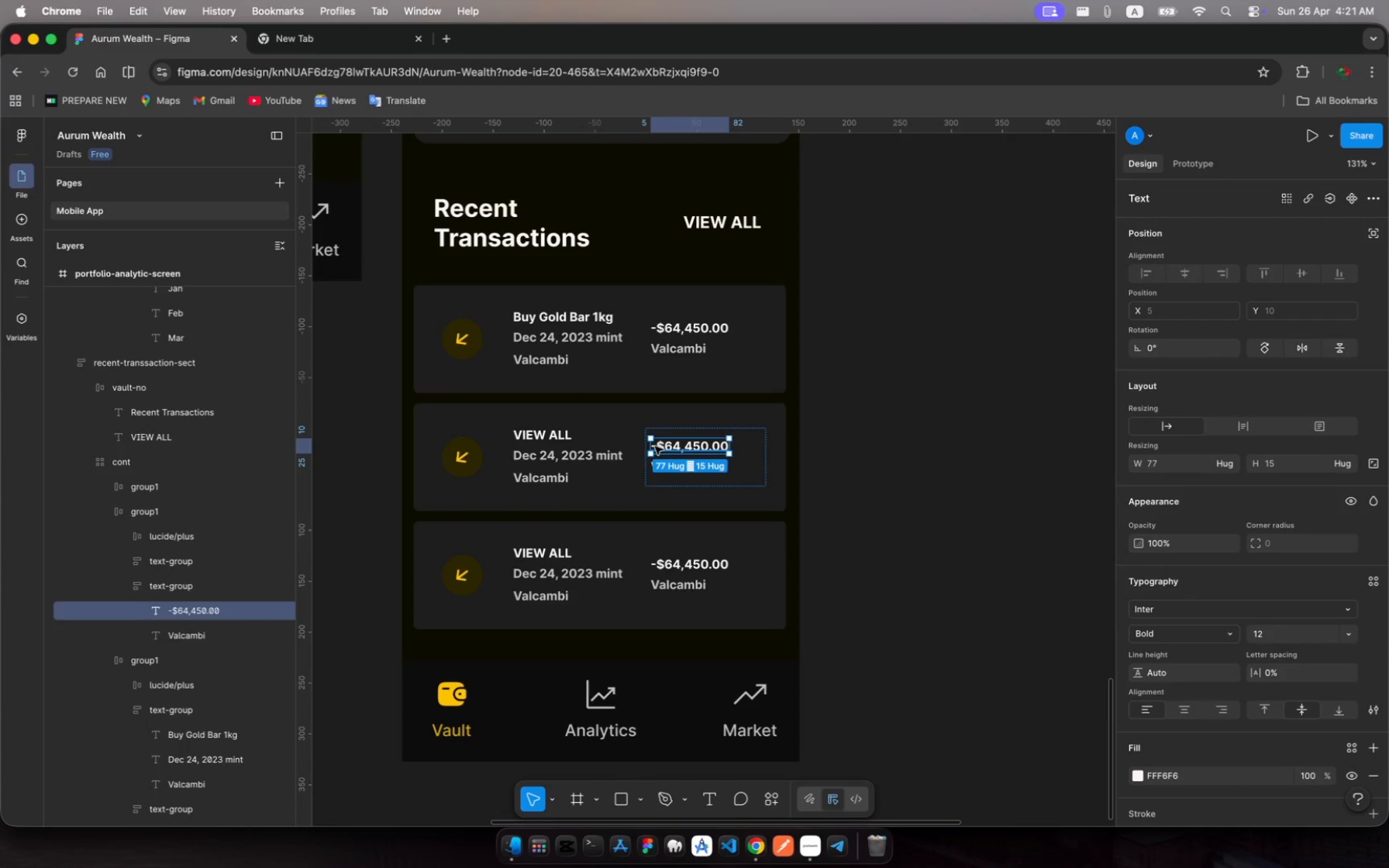 
left_click([655, 446])
 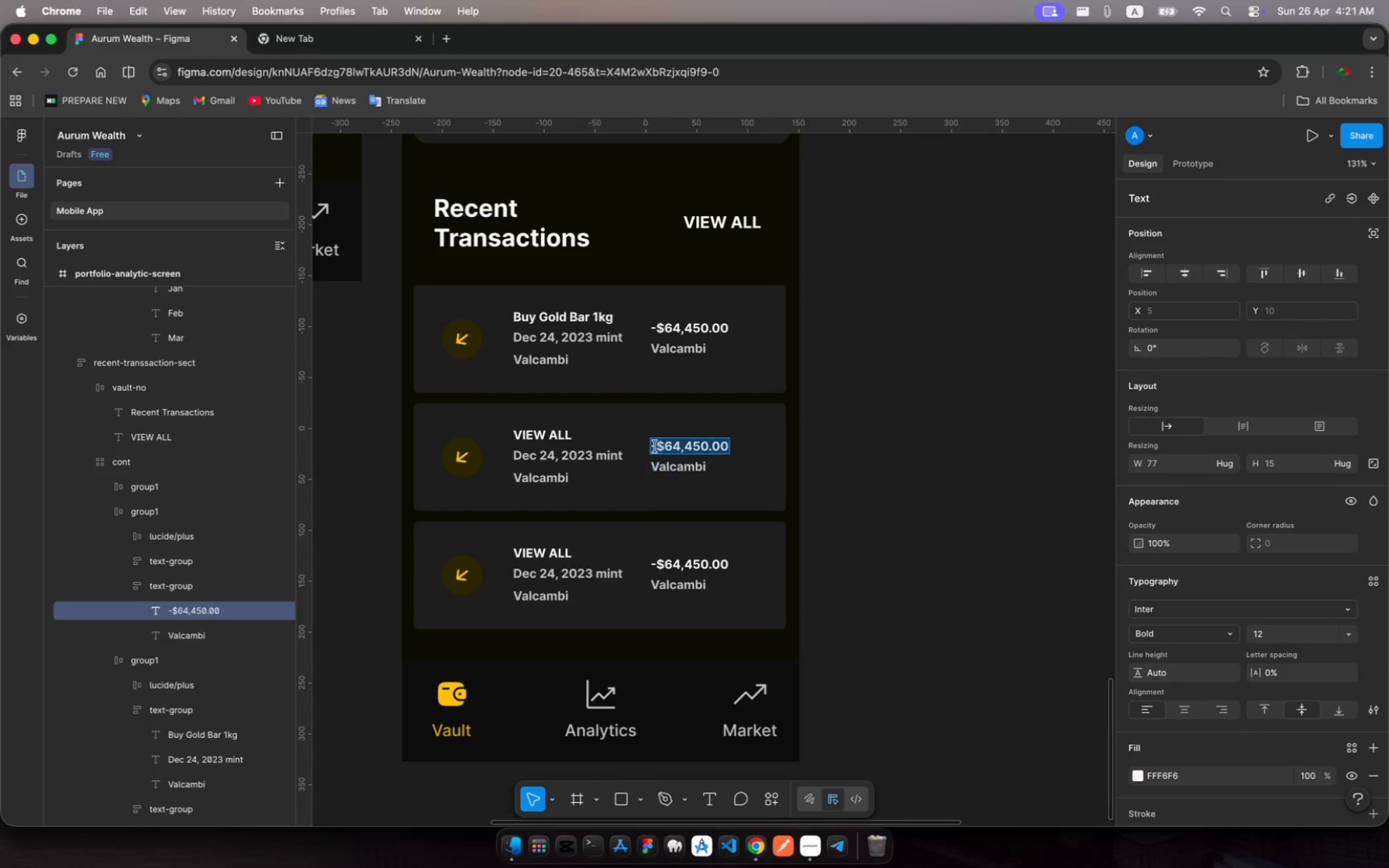 
left_click([655, 446])
 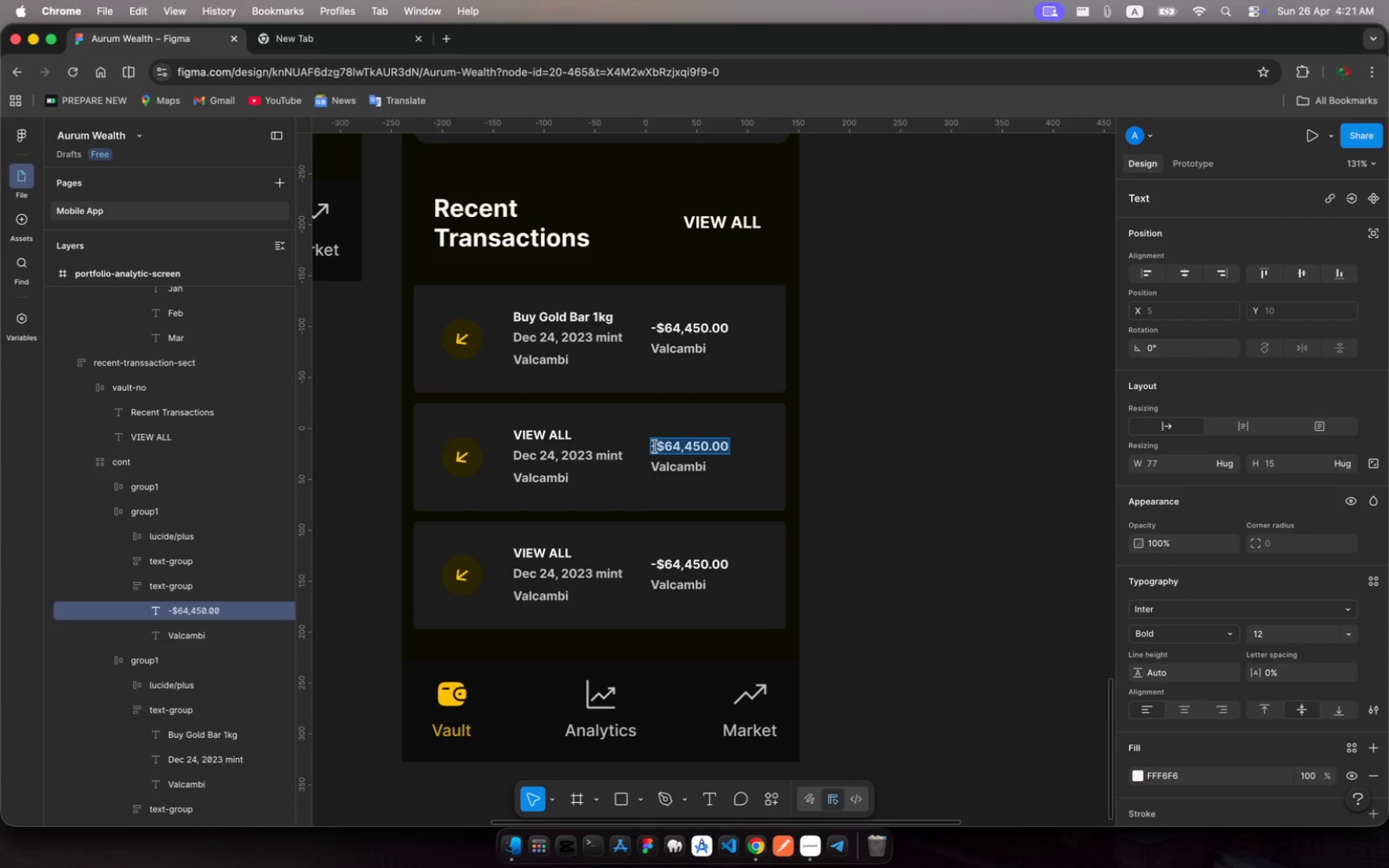 
key(Backspace)
 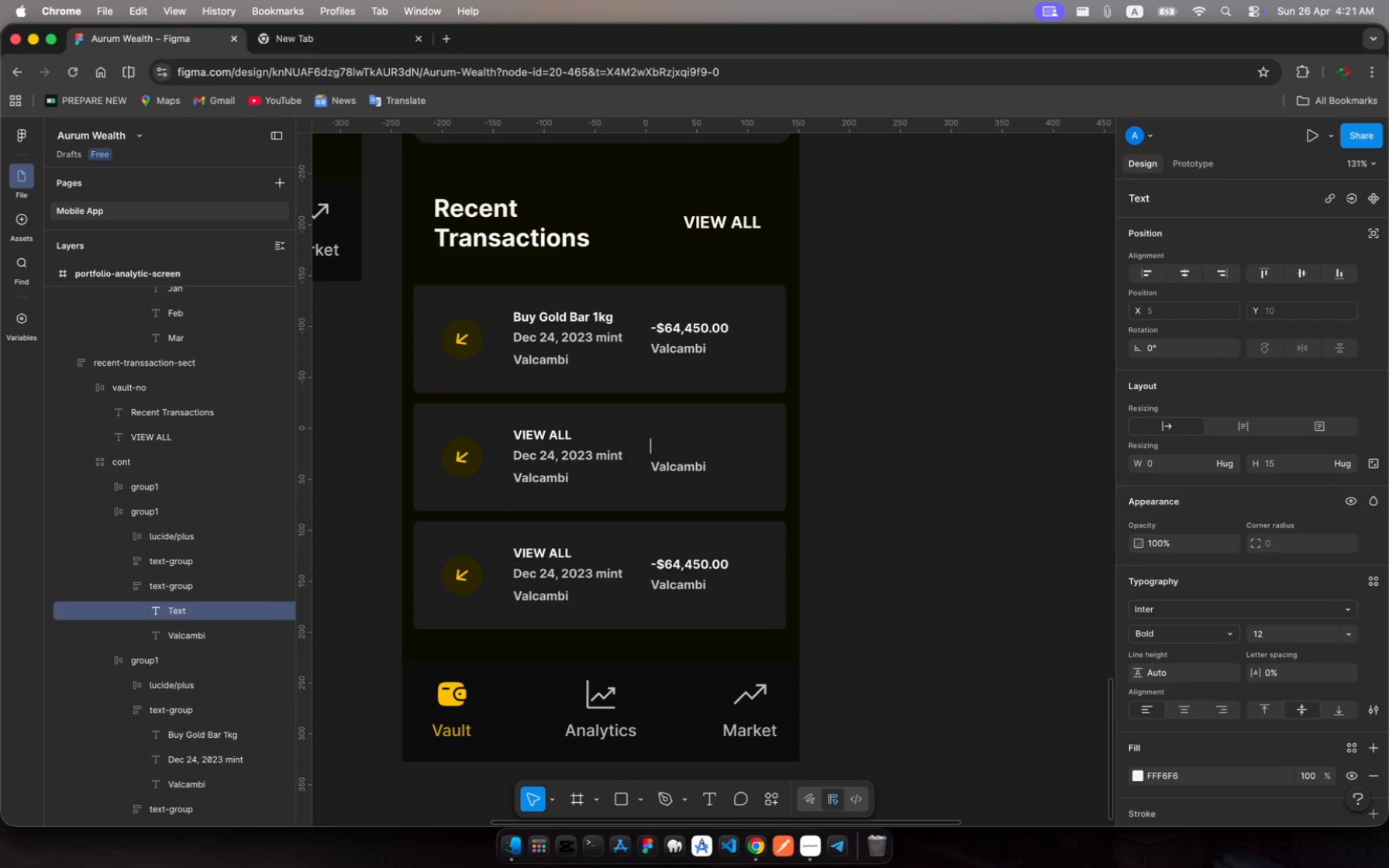 
key(Meta+Z)
 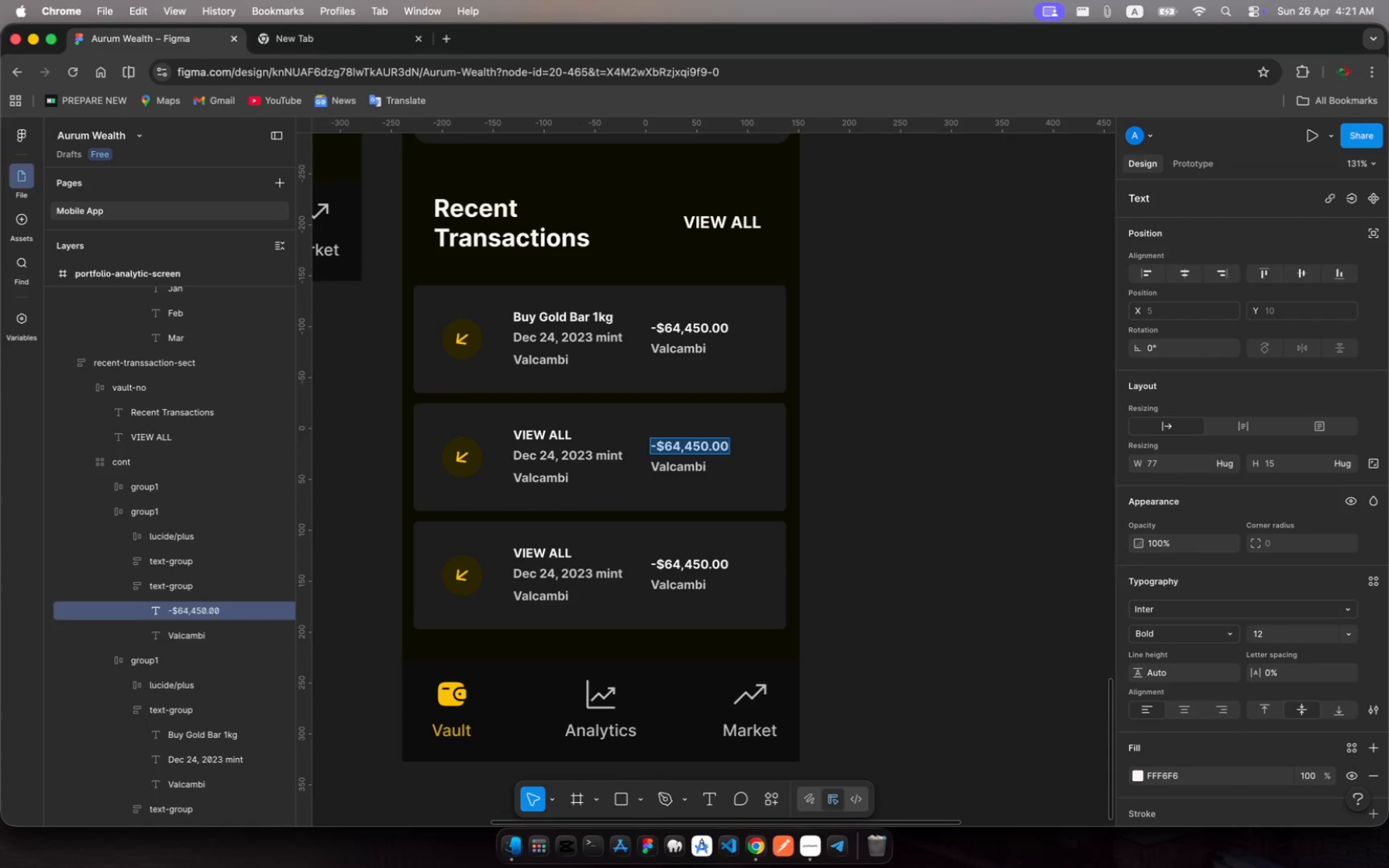 
key(ArrowRight)
 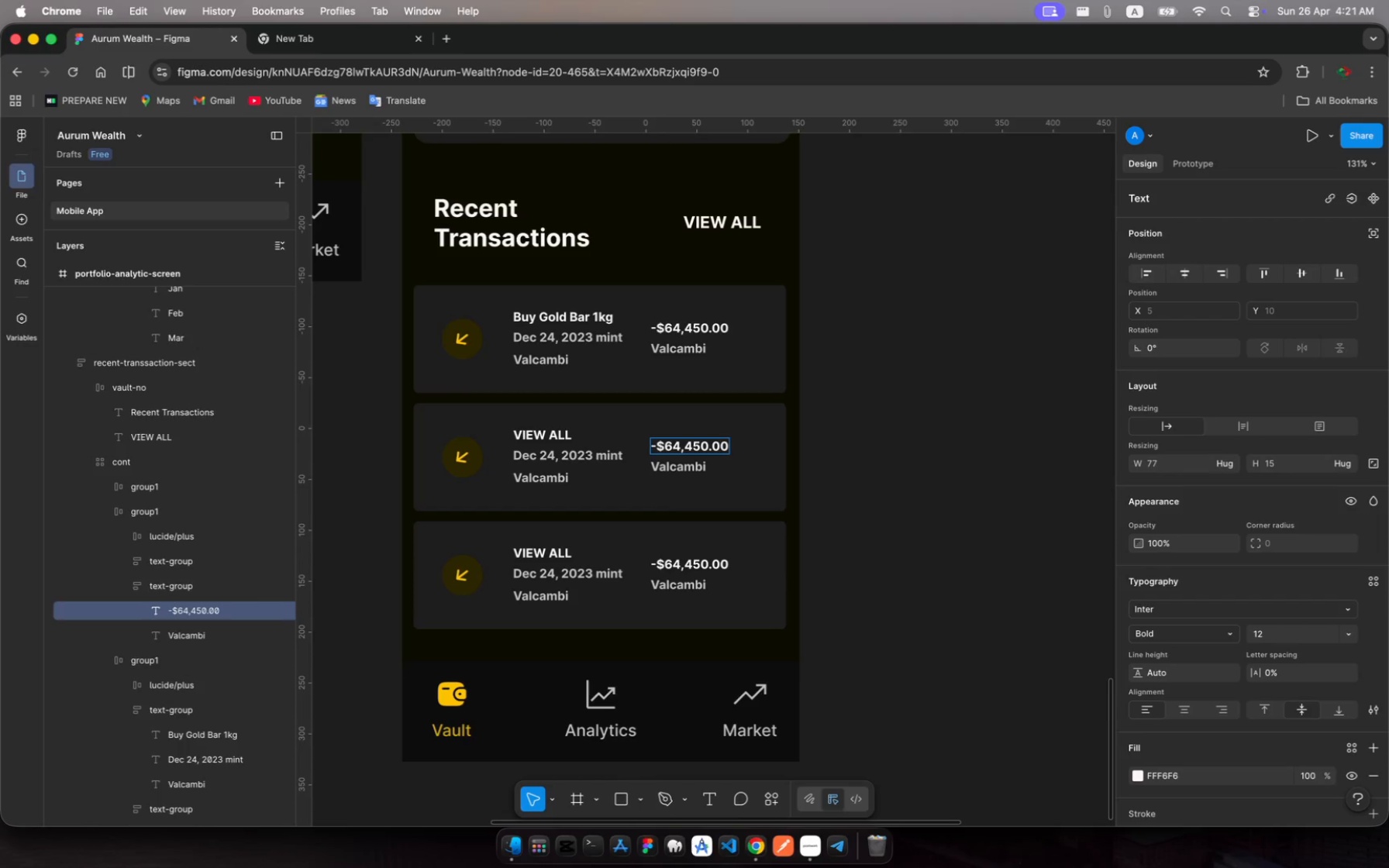 
key(ArrowLeft)
 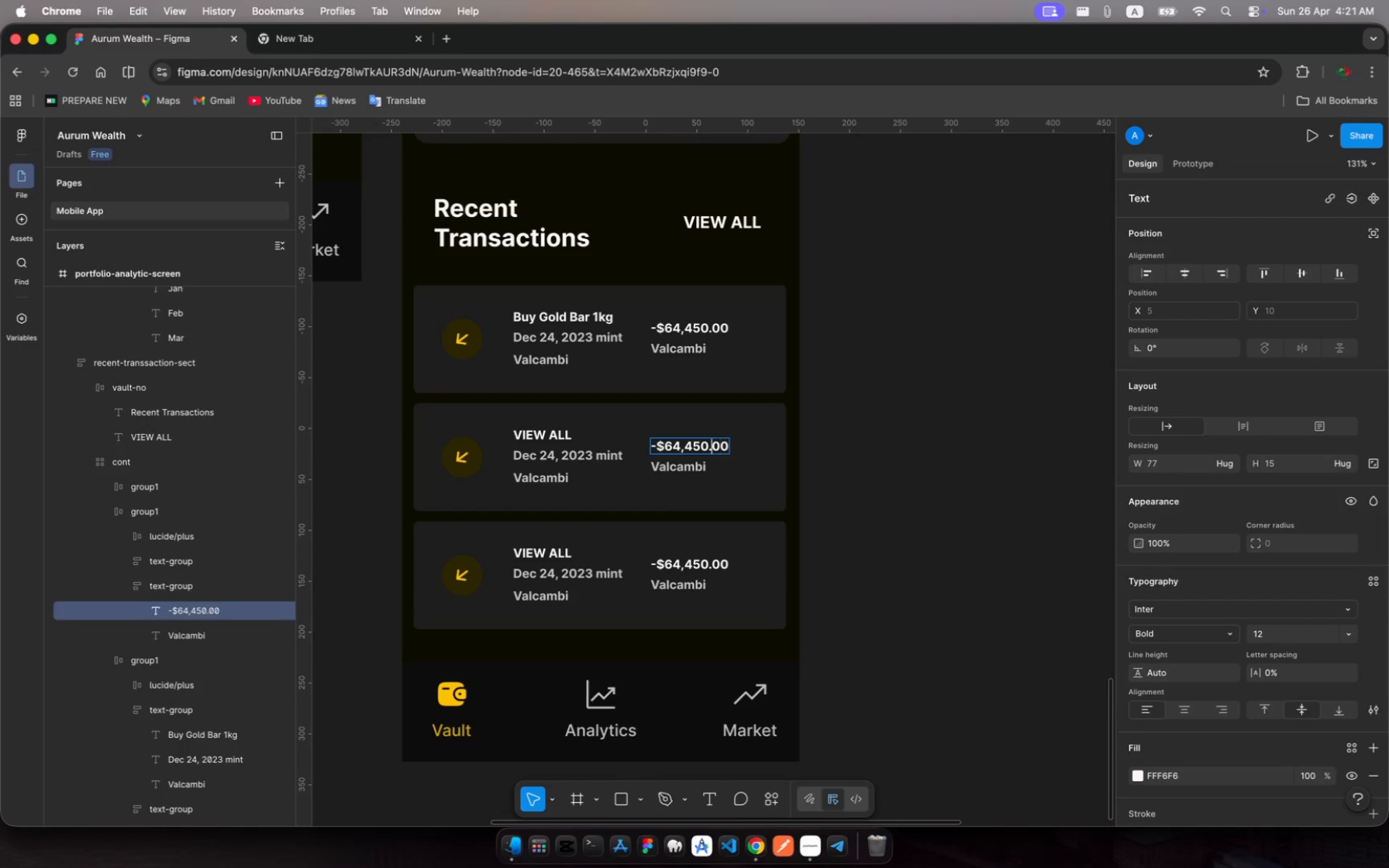 
key(ArrowLeft)
 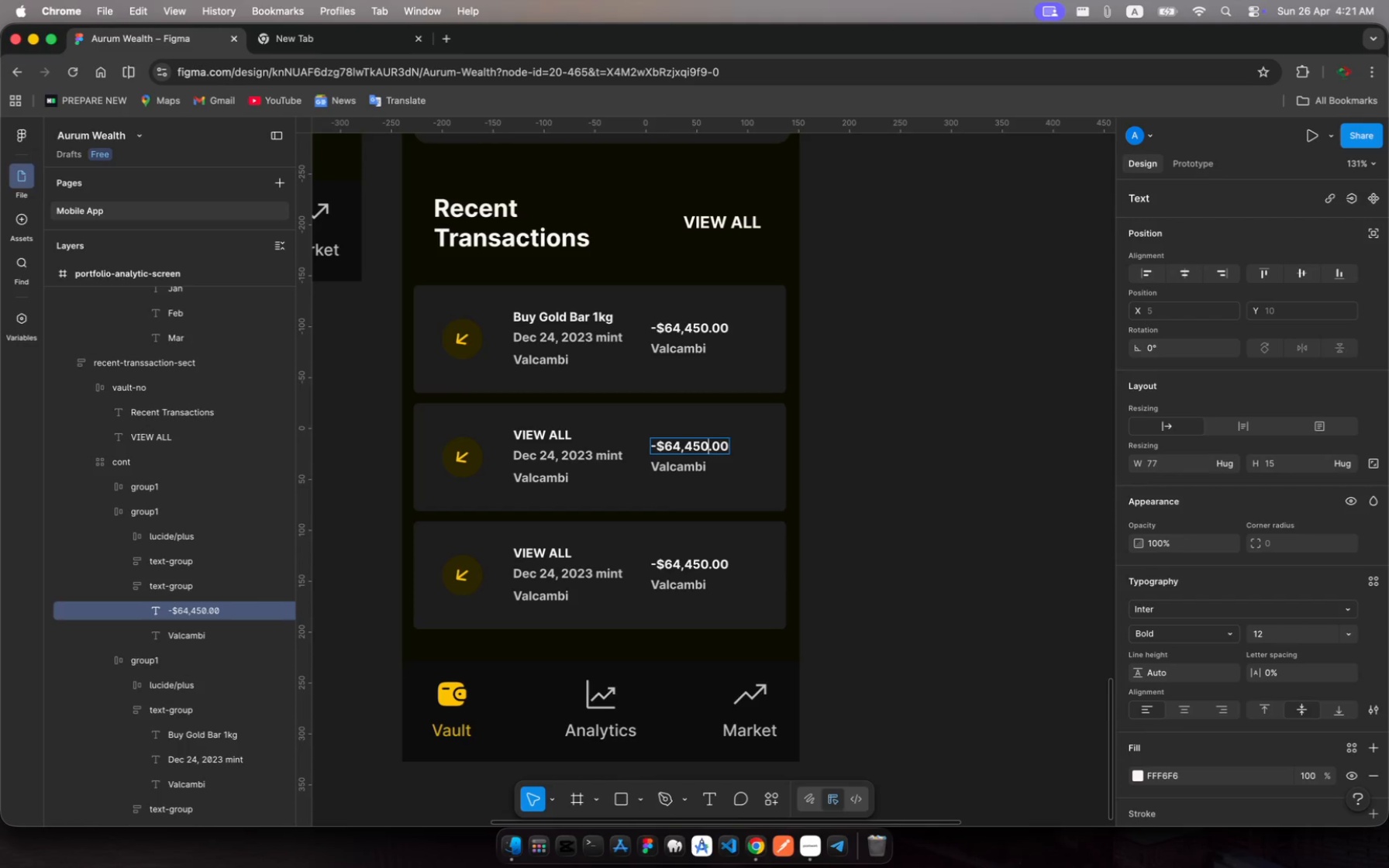 
key(ArrowLeft)
 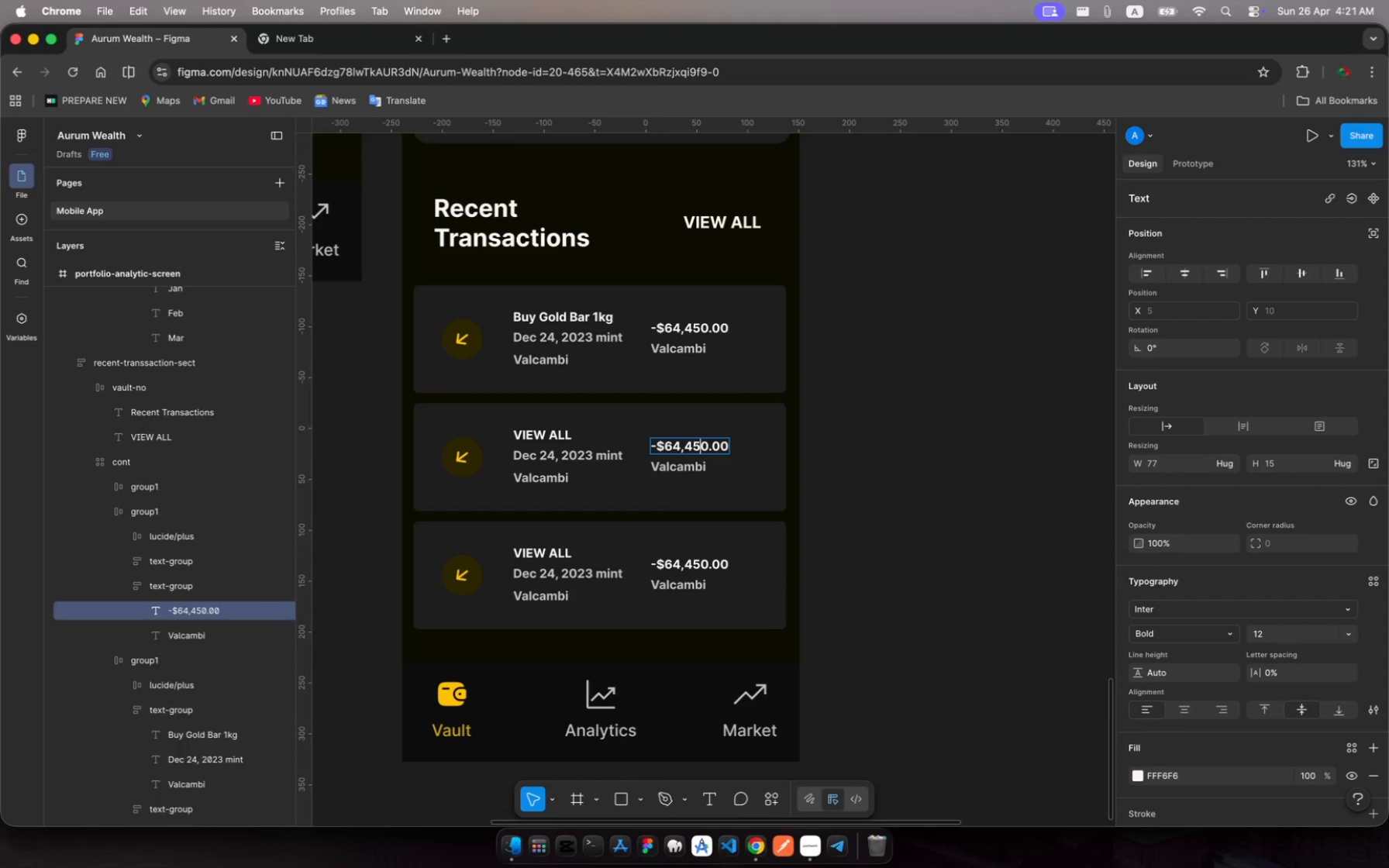 
key(ArrowLeft)
 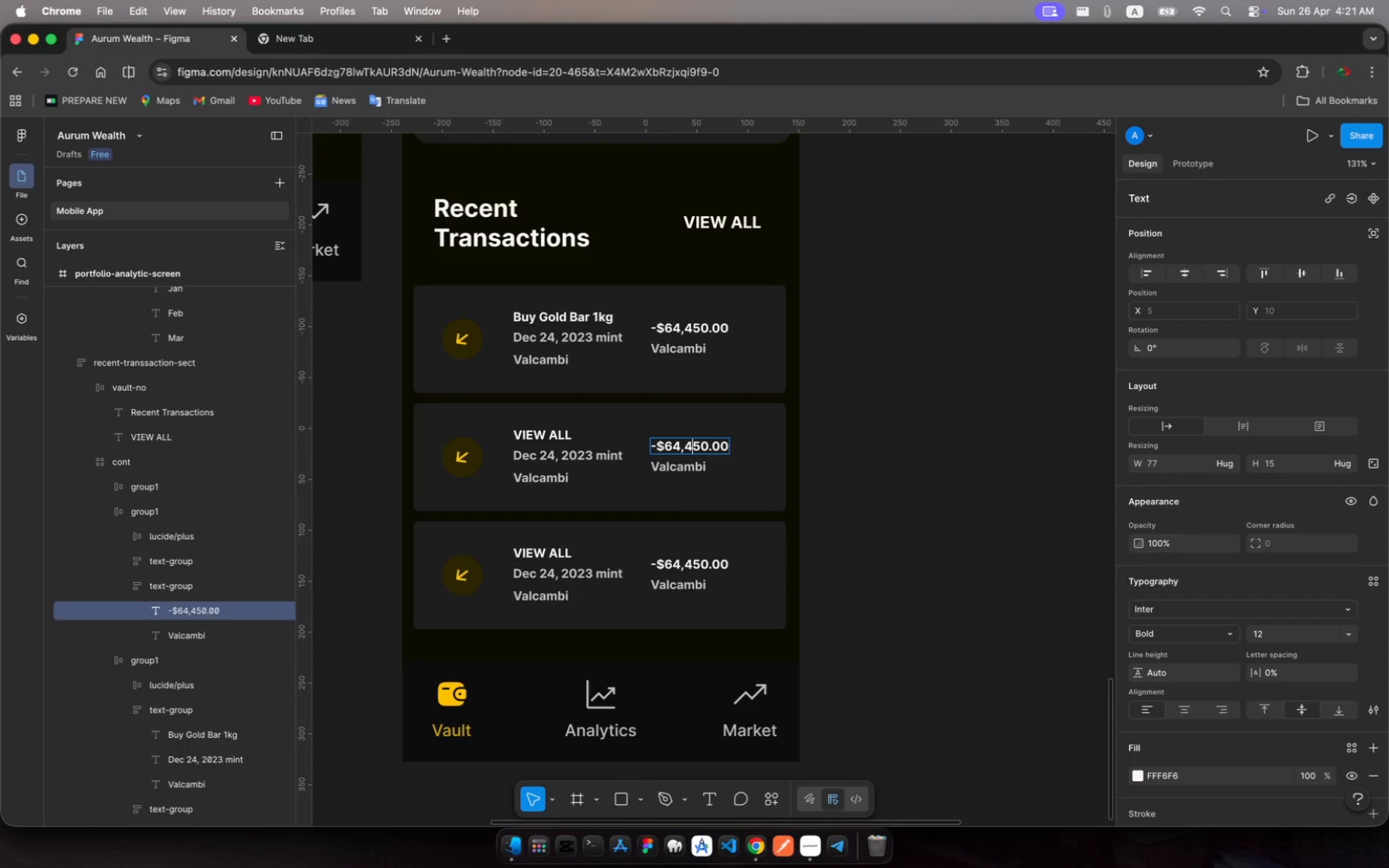 
key(ArrowLeft)
 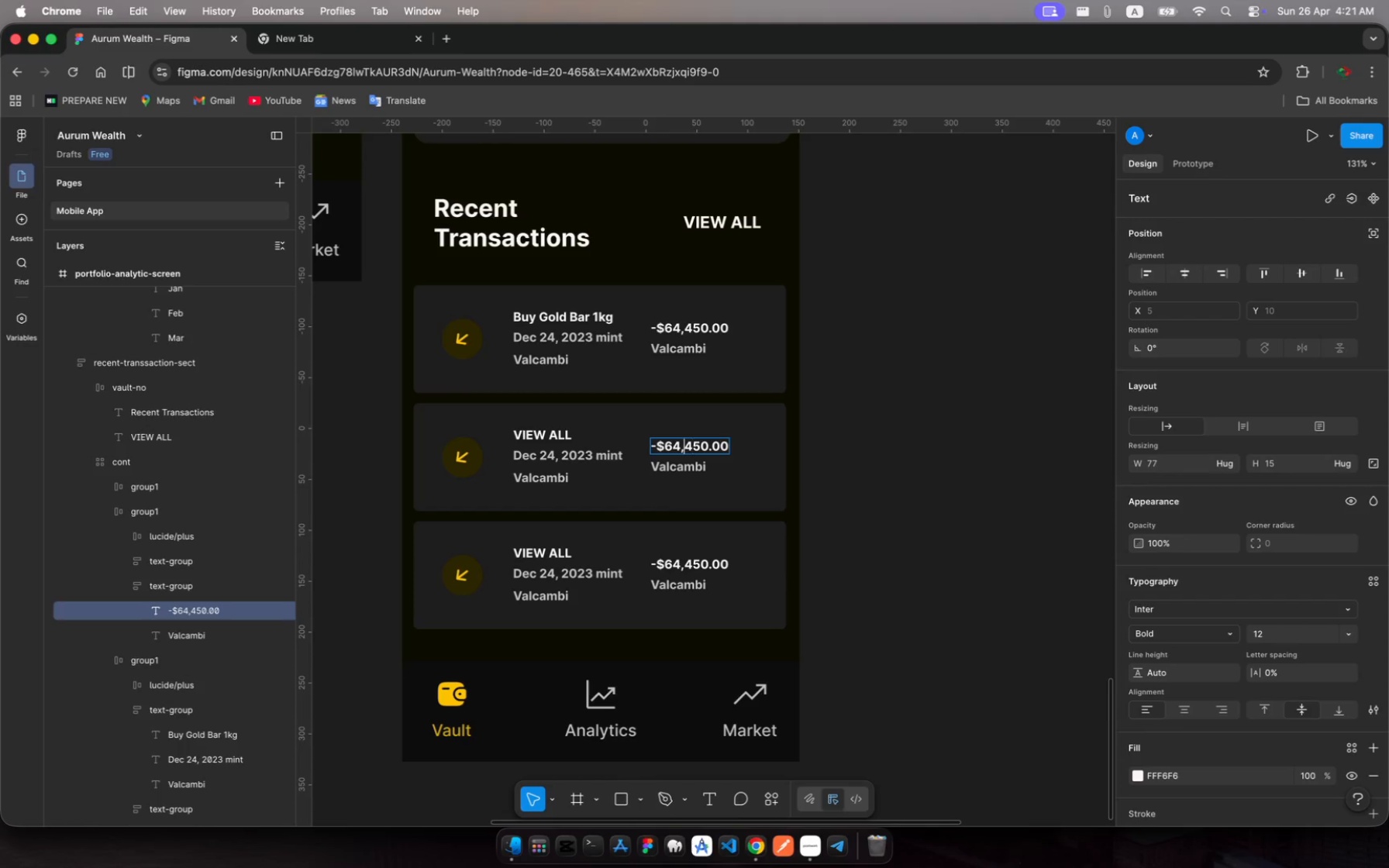 
key(ArrowLeft)
 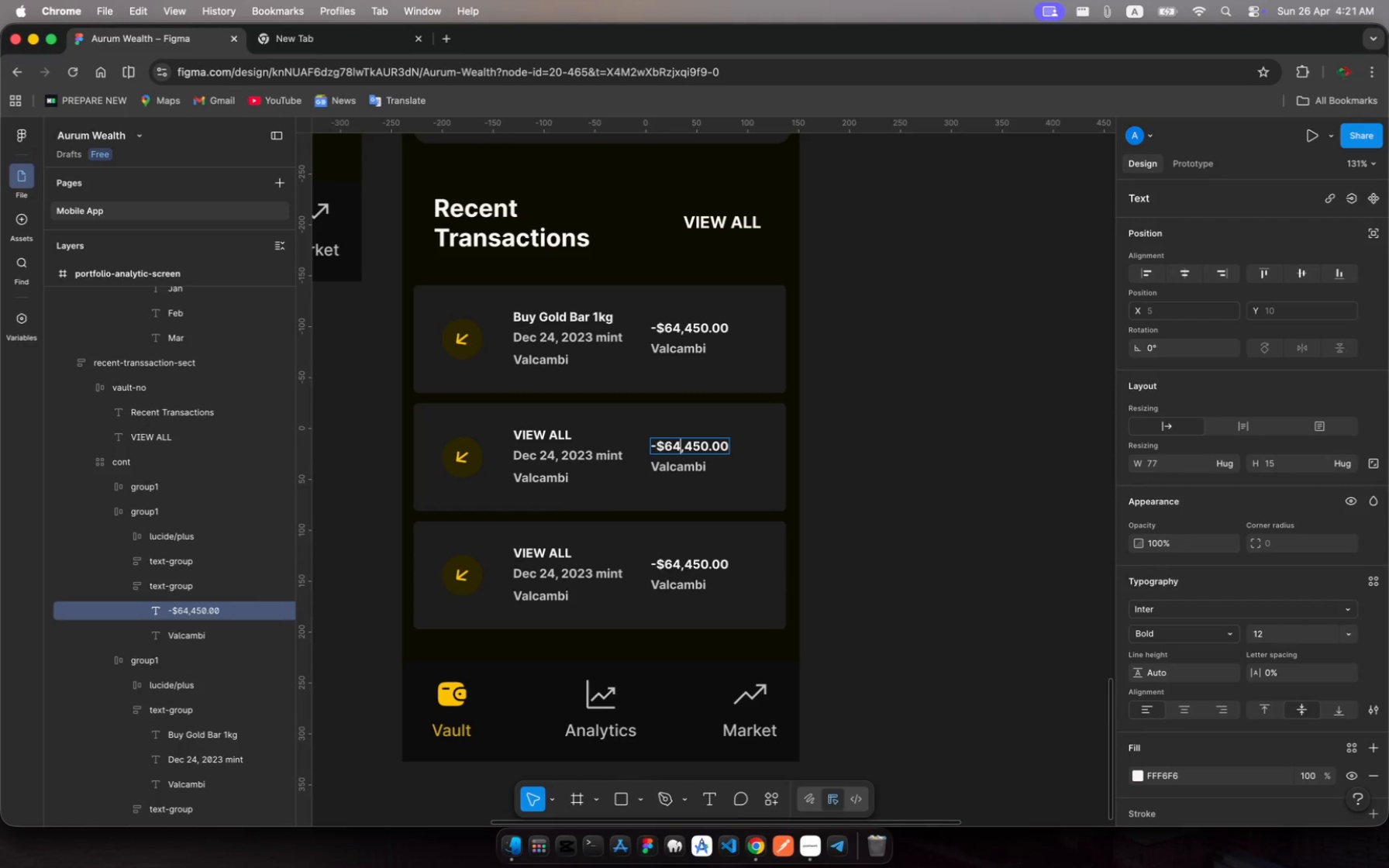 
key(ArrowLeft)
 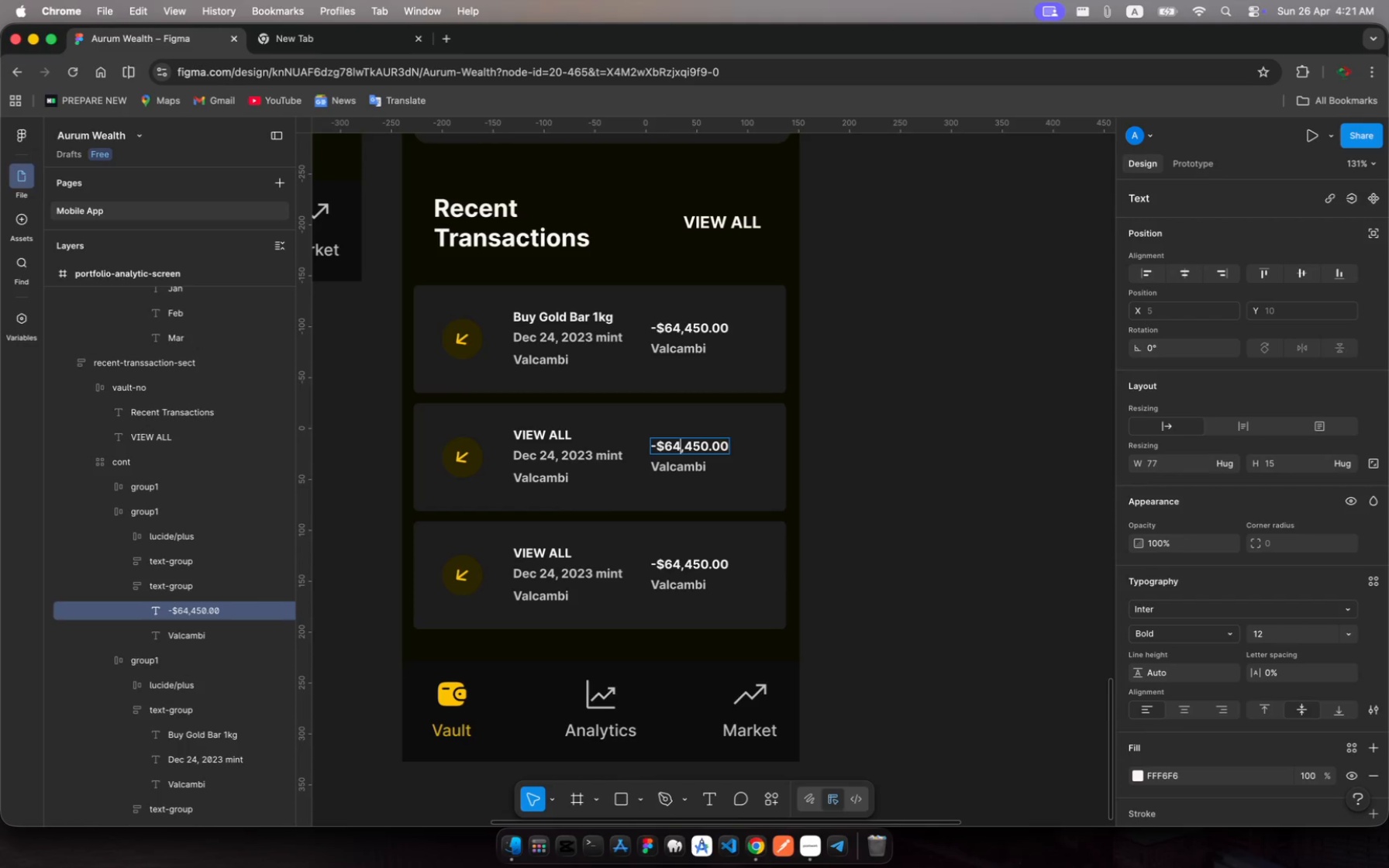 
key(ArrowLeft)
 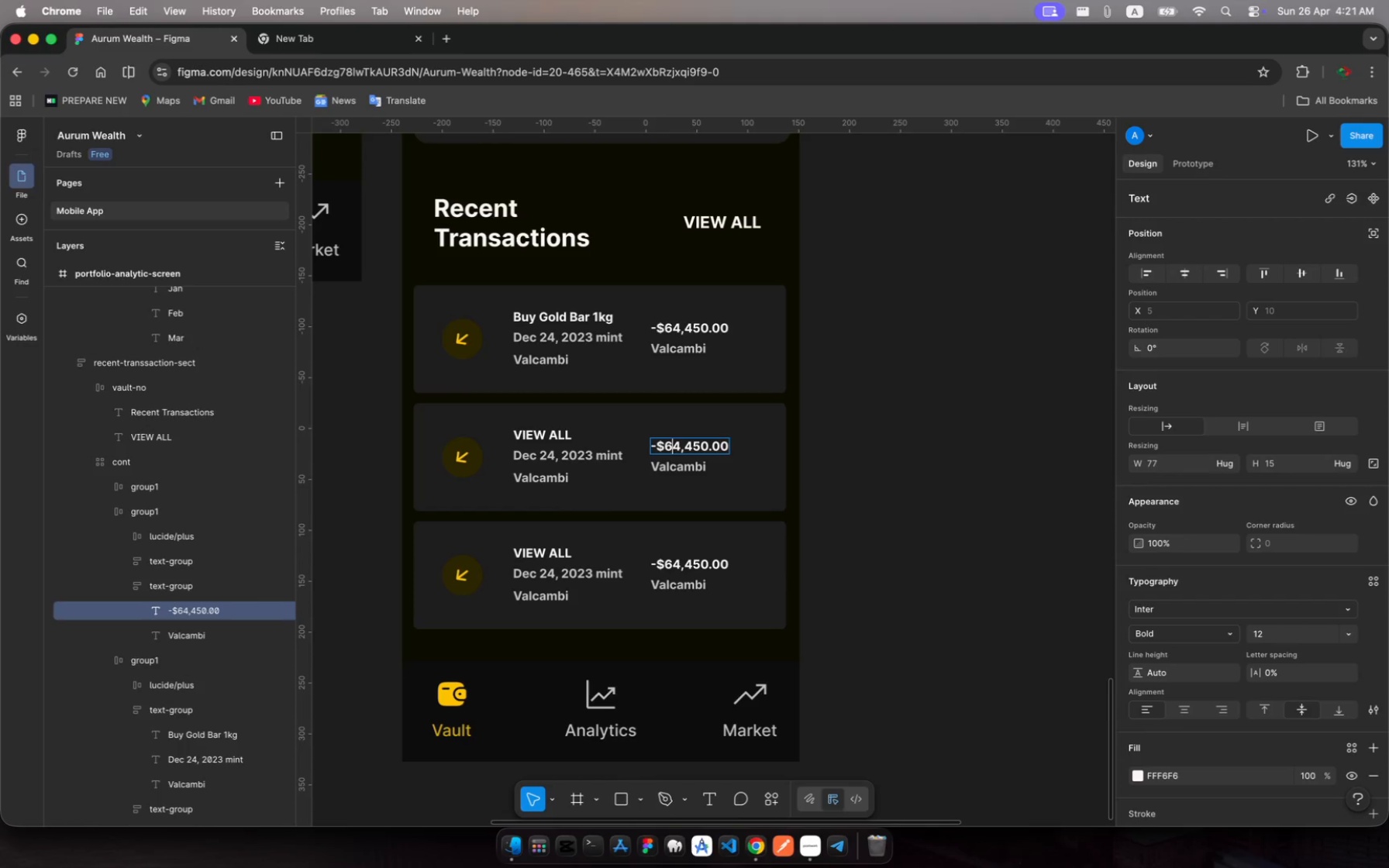 
key(ArrowLeft)
 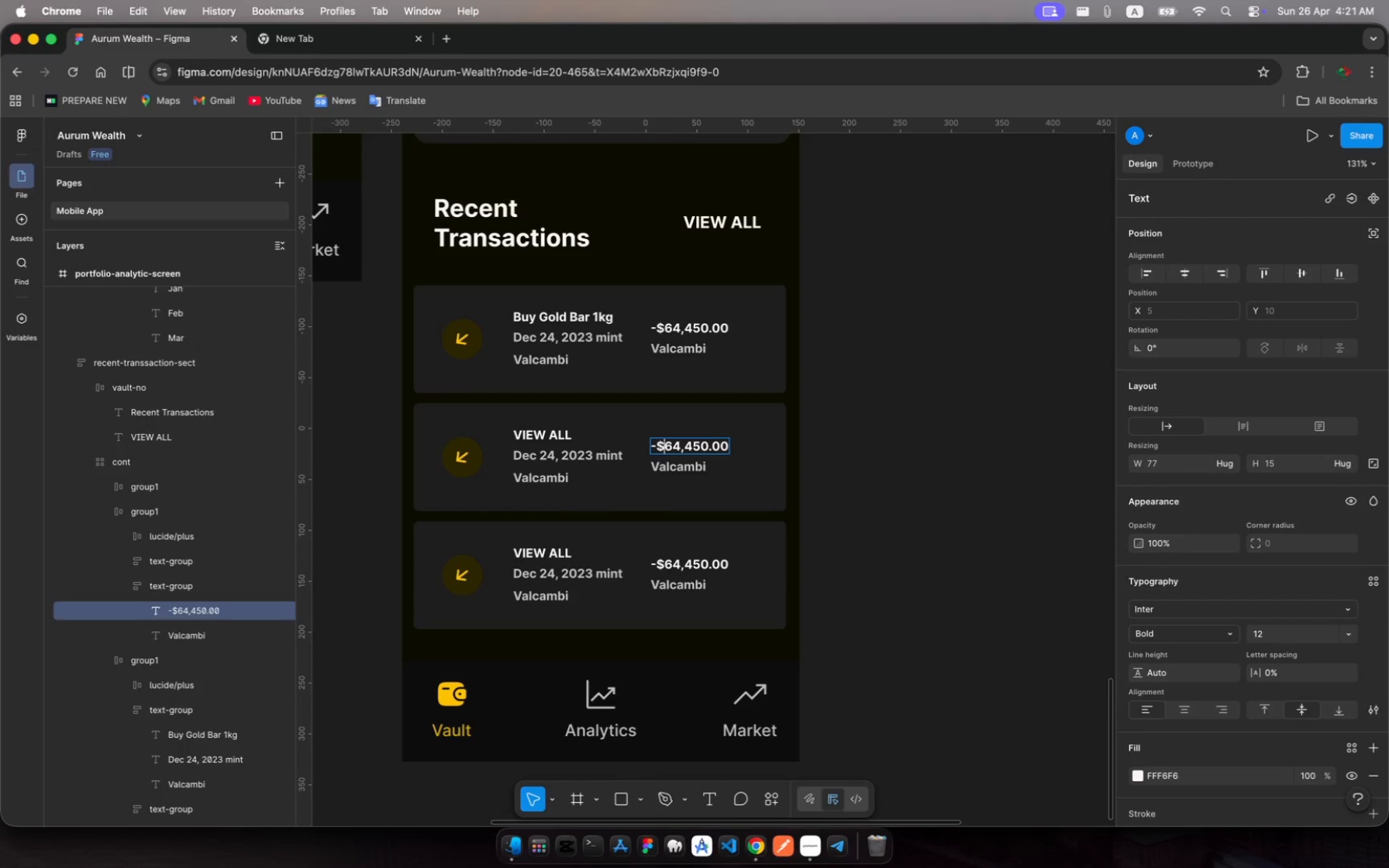 
key(ArrowLeft)
 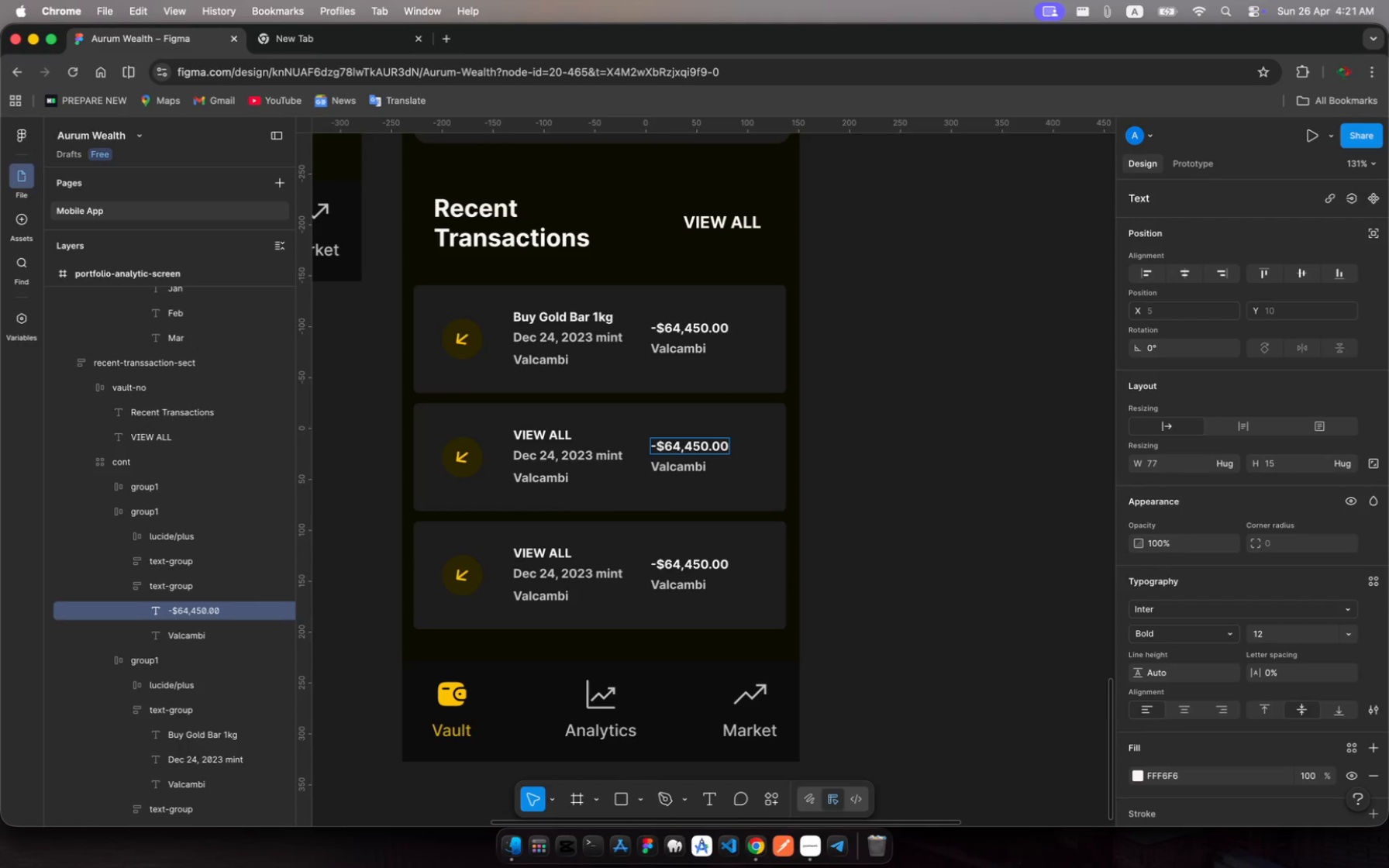 
key(Backspace)
 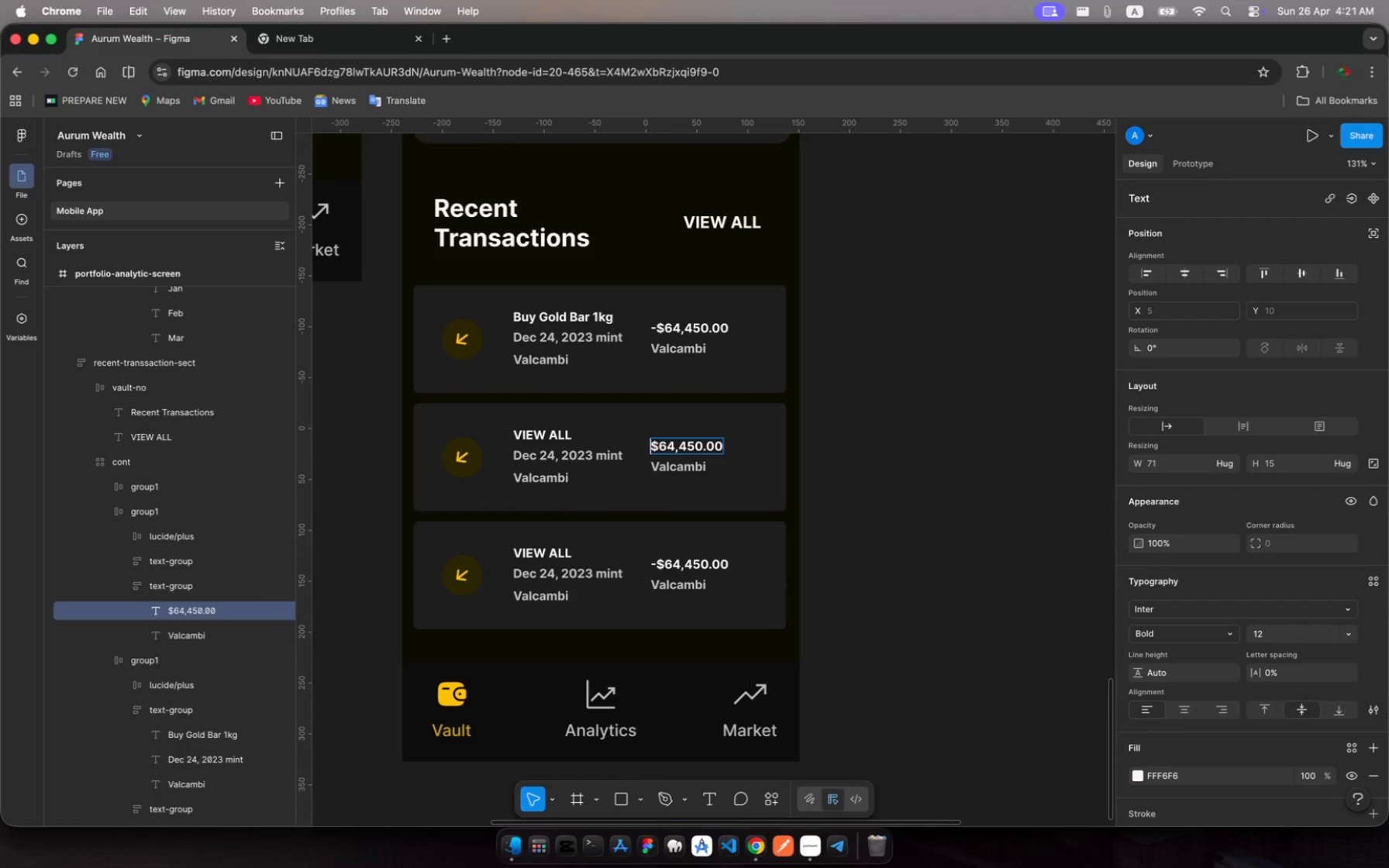 
key(Shift+Equal)
 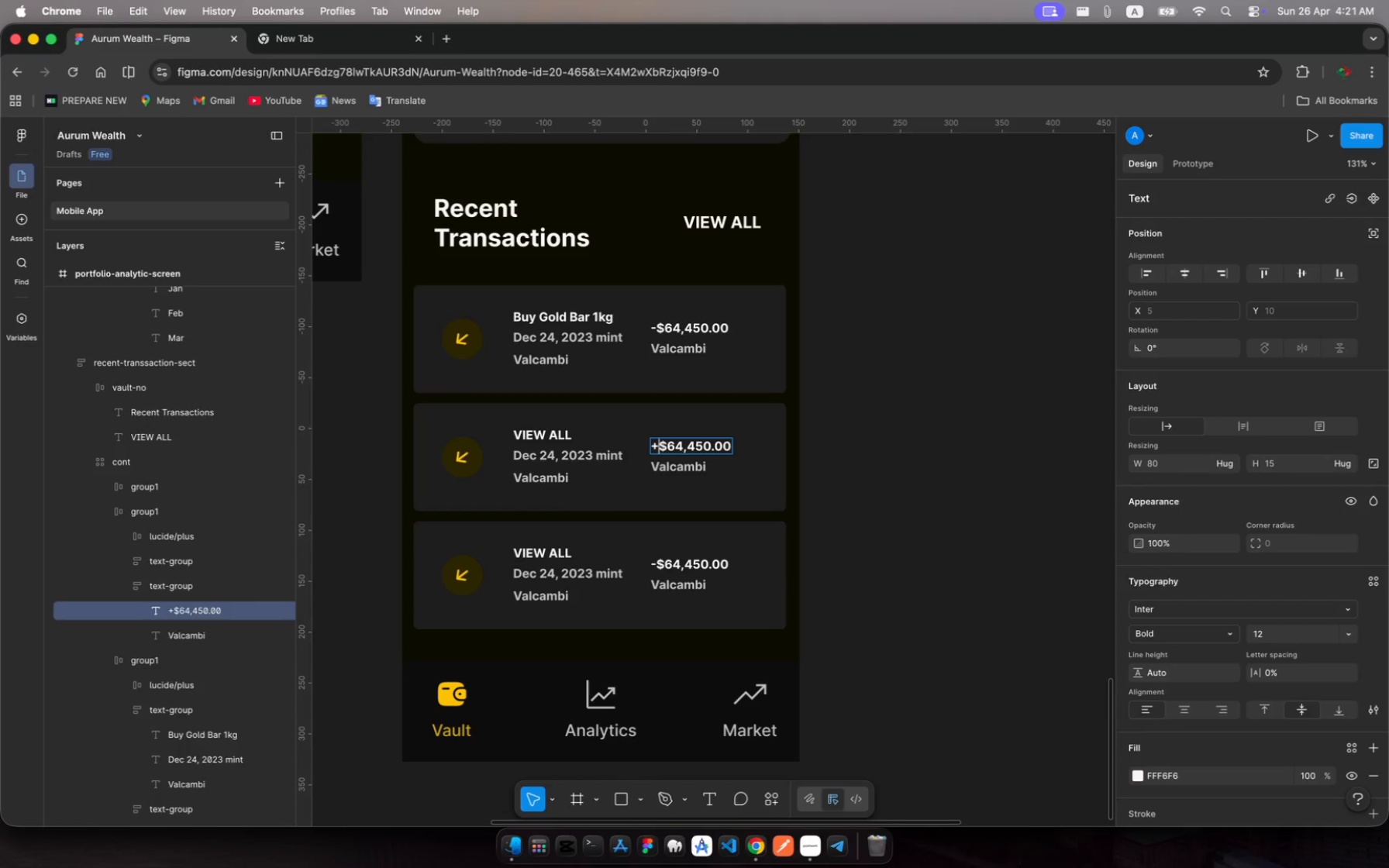 
key(ArrowRight)
 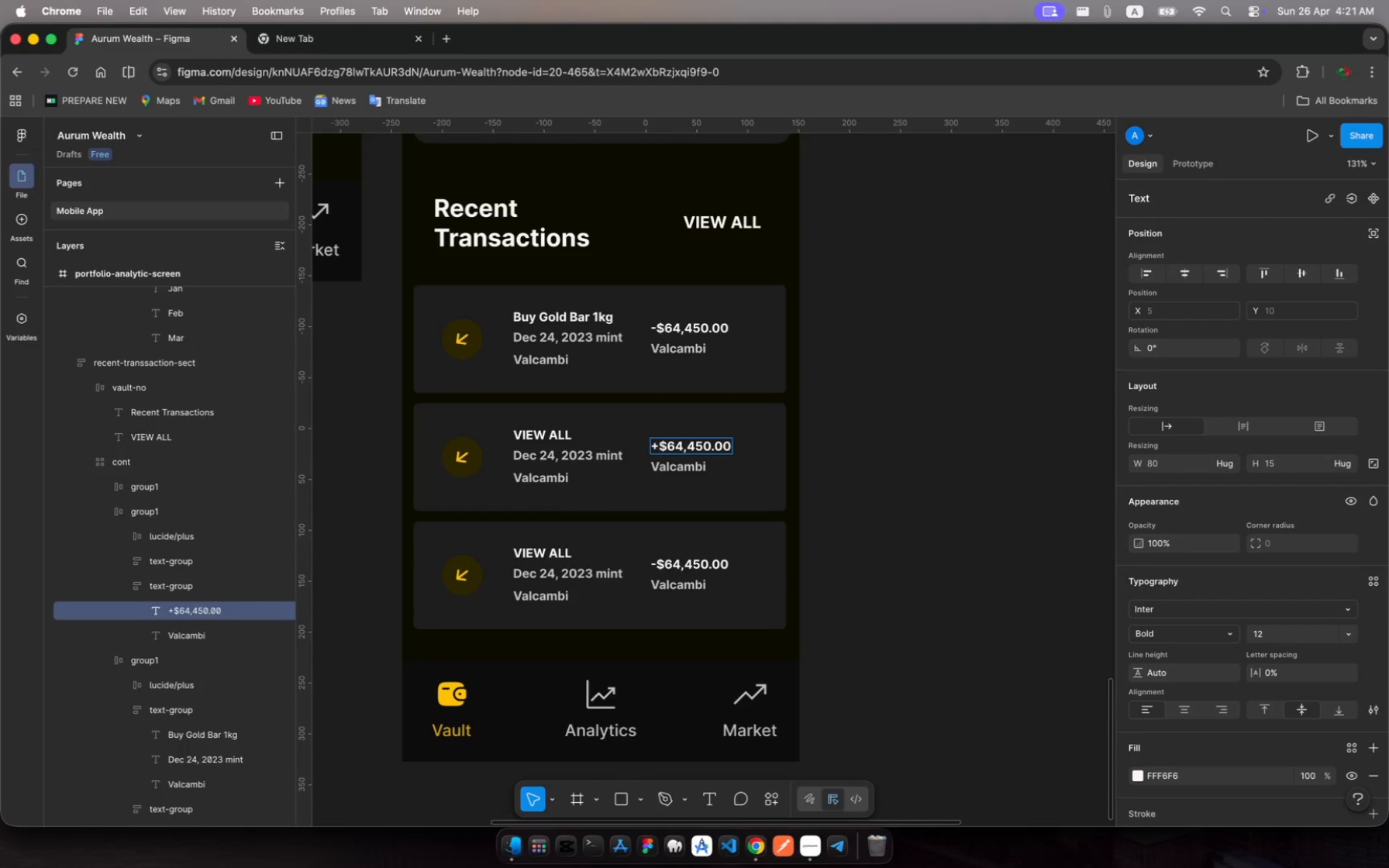 
key(ArrowRight)
 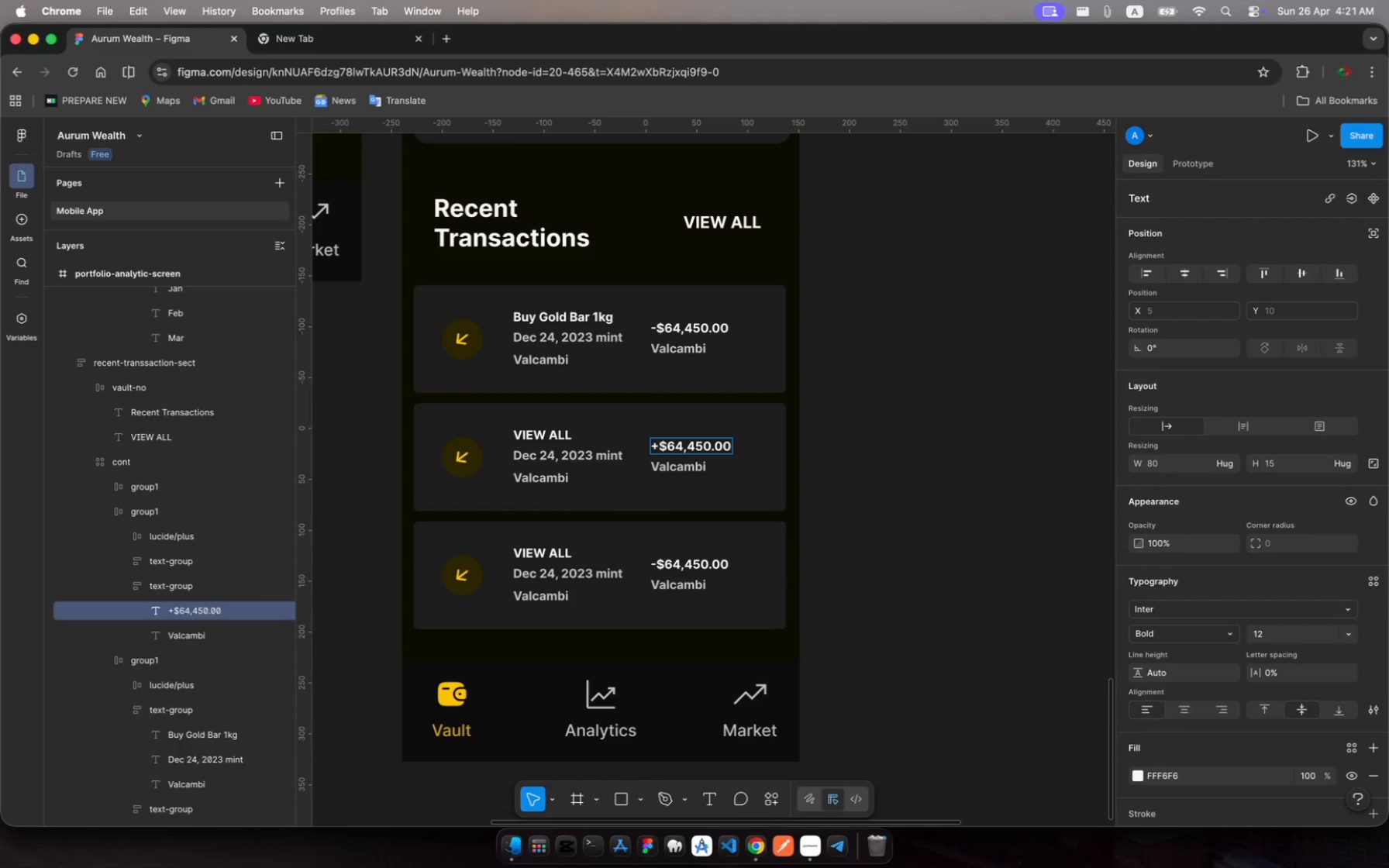 
key(Backspace)
 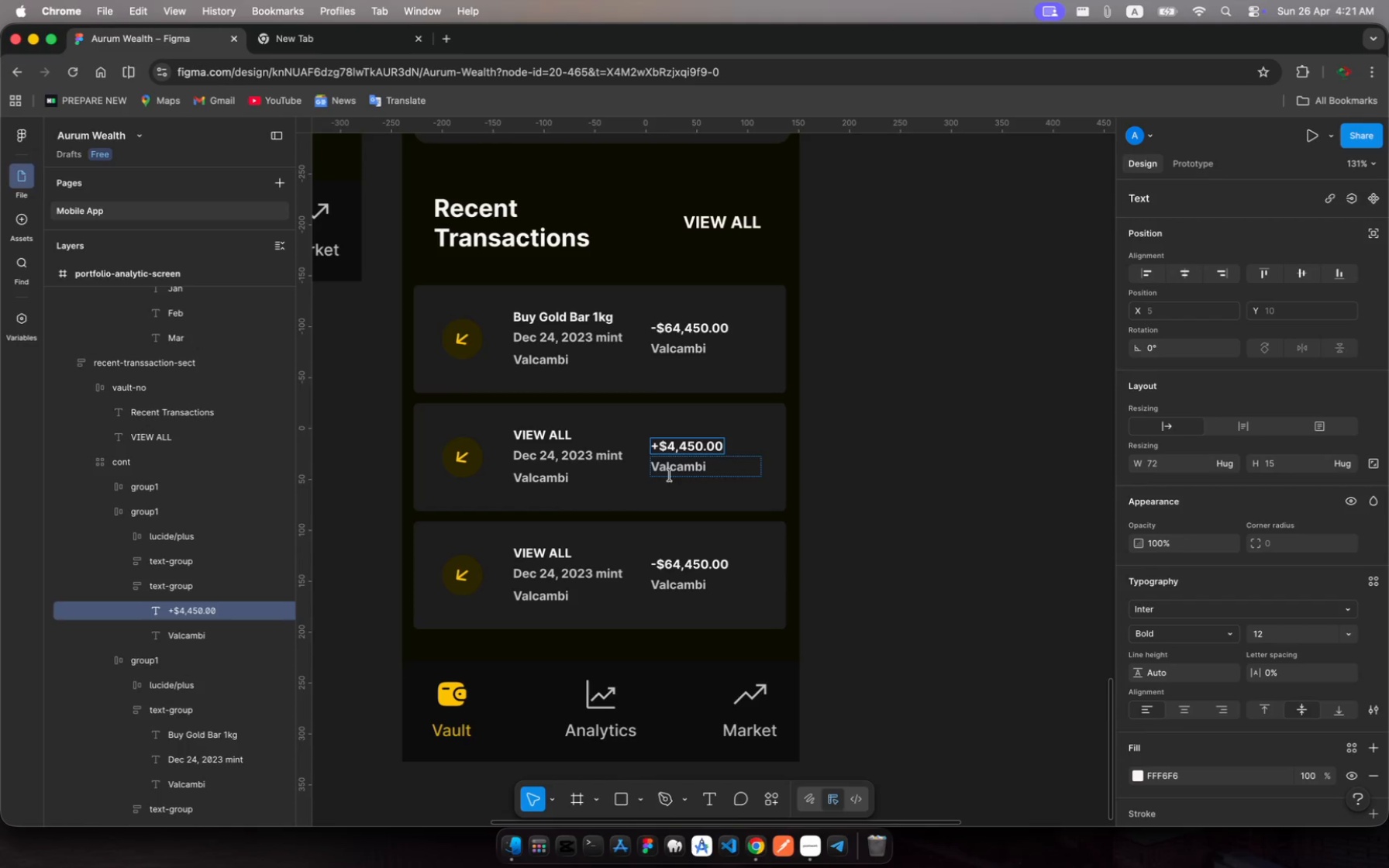 
wait(6.49)
 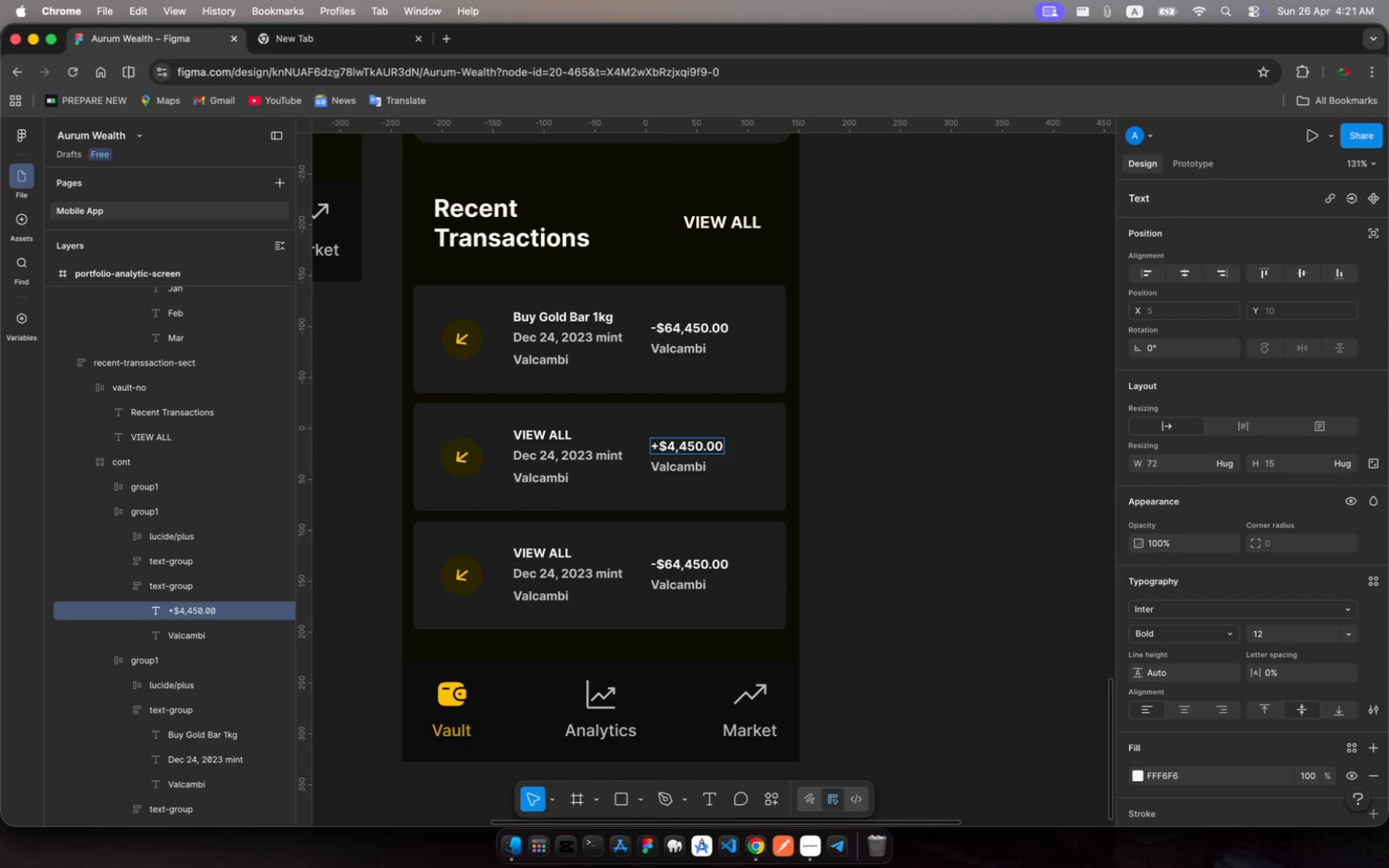 
left_click([671, 353])
 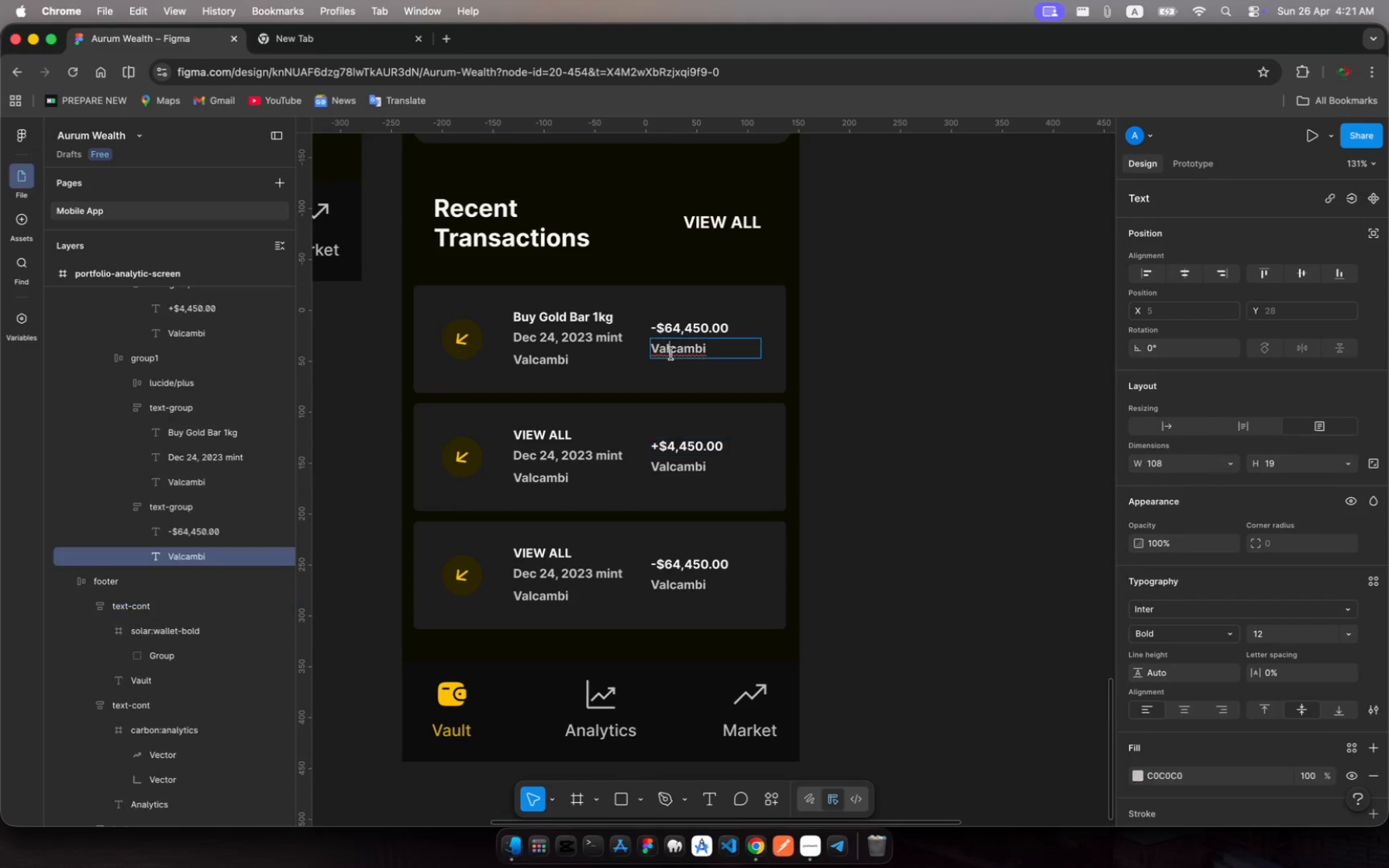 
left_click([671, 353])
 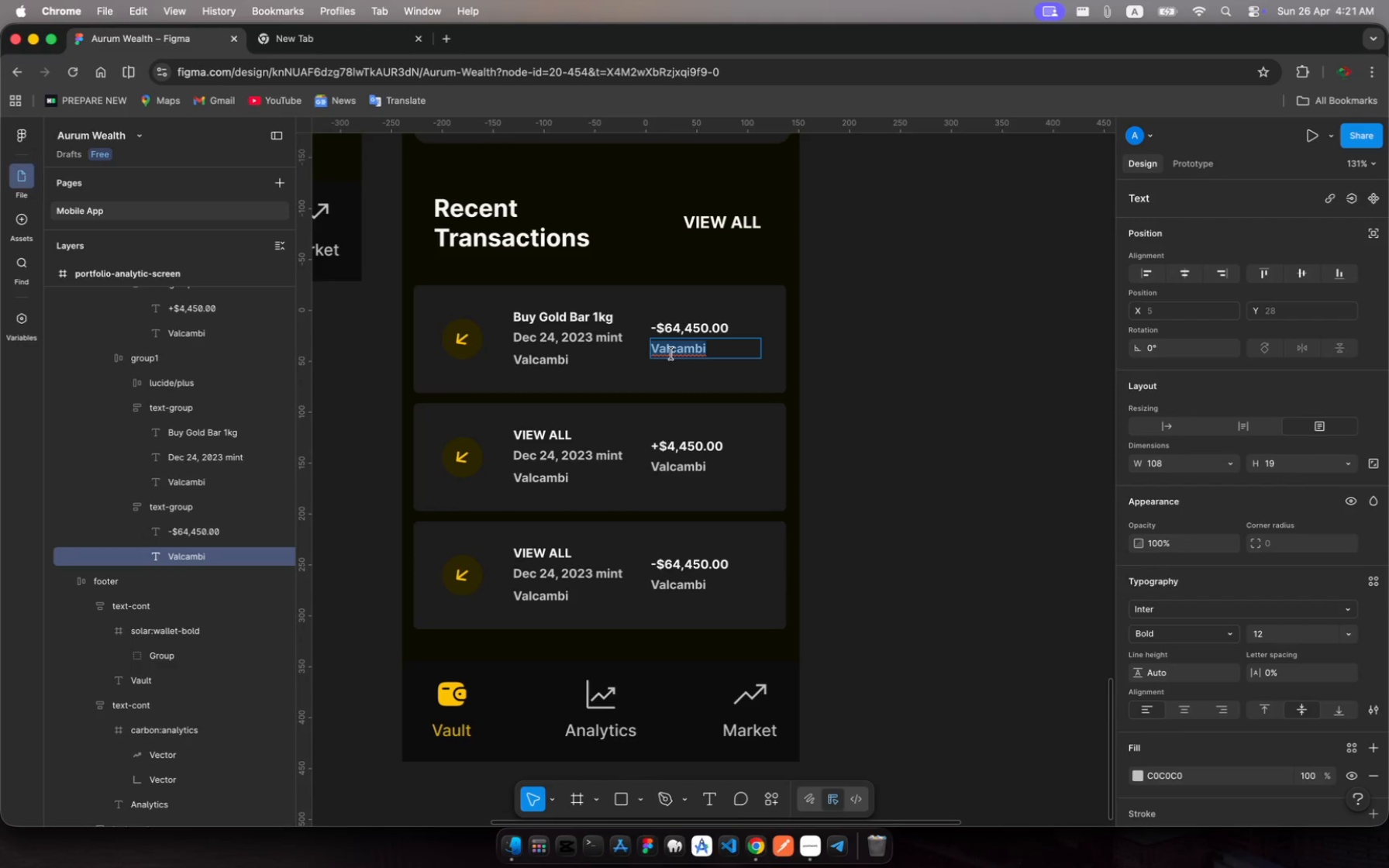 
type(Cmpletd)
key(Escape)
key(Escape)
 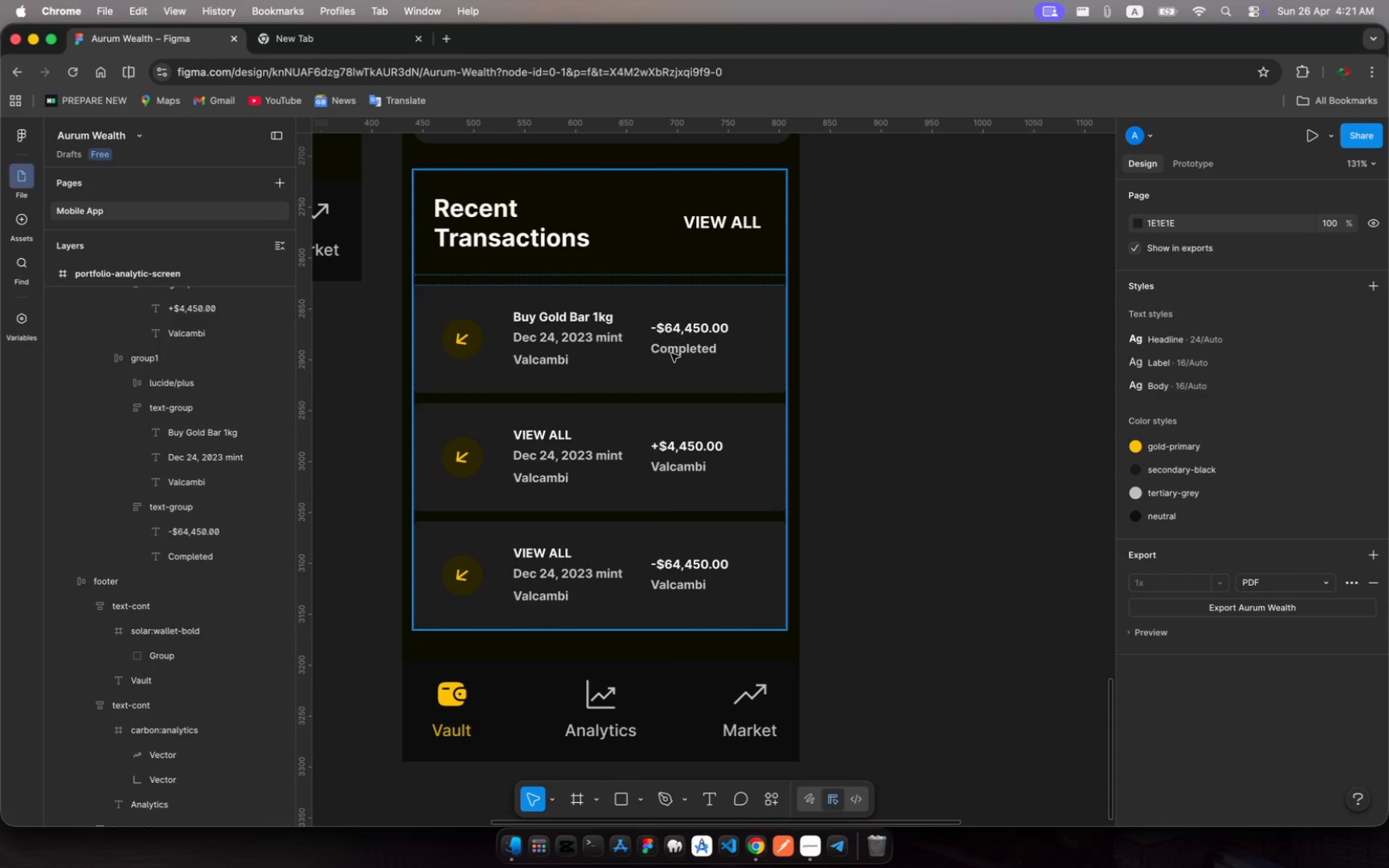 
 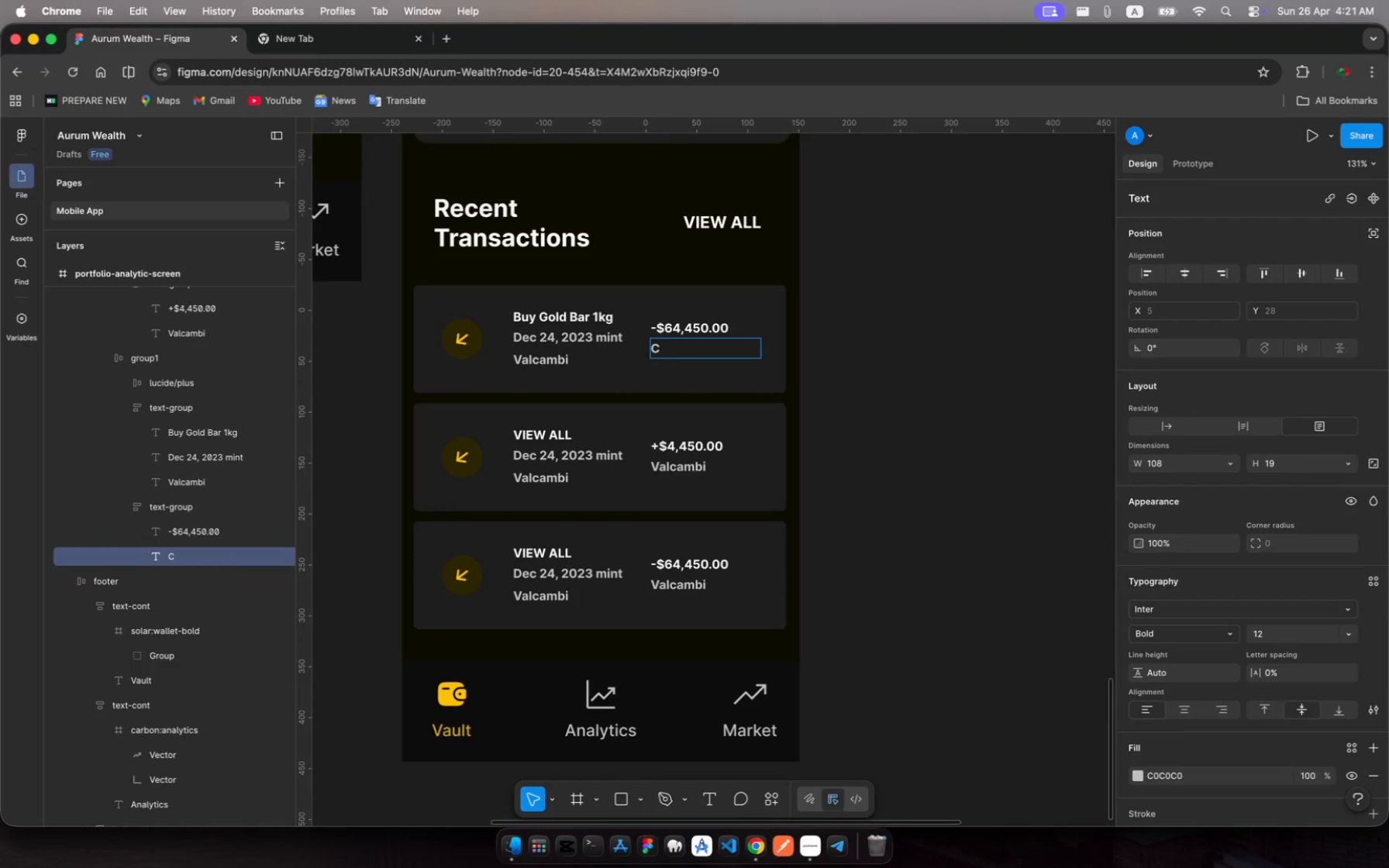 
hold_key(key=O, duration=0.32)
 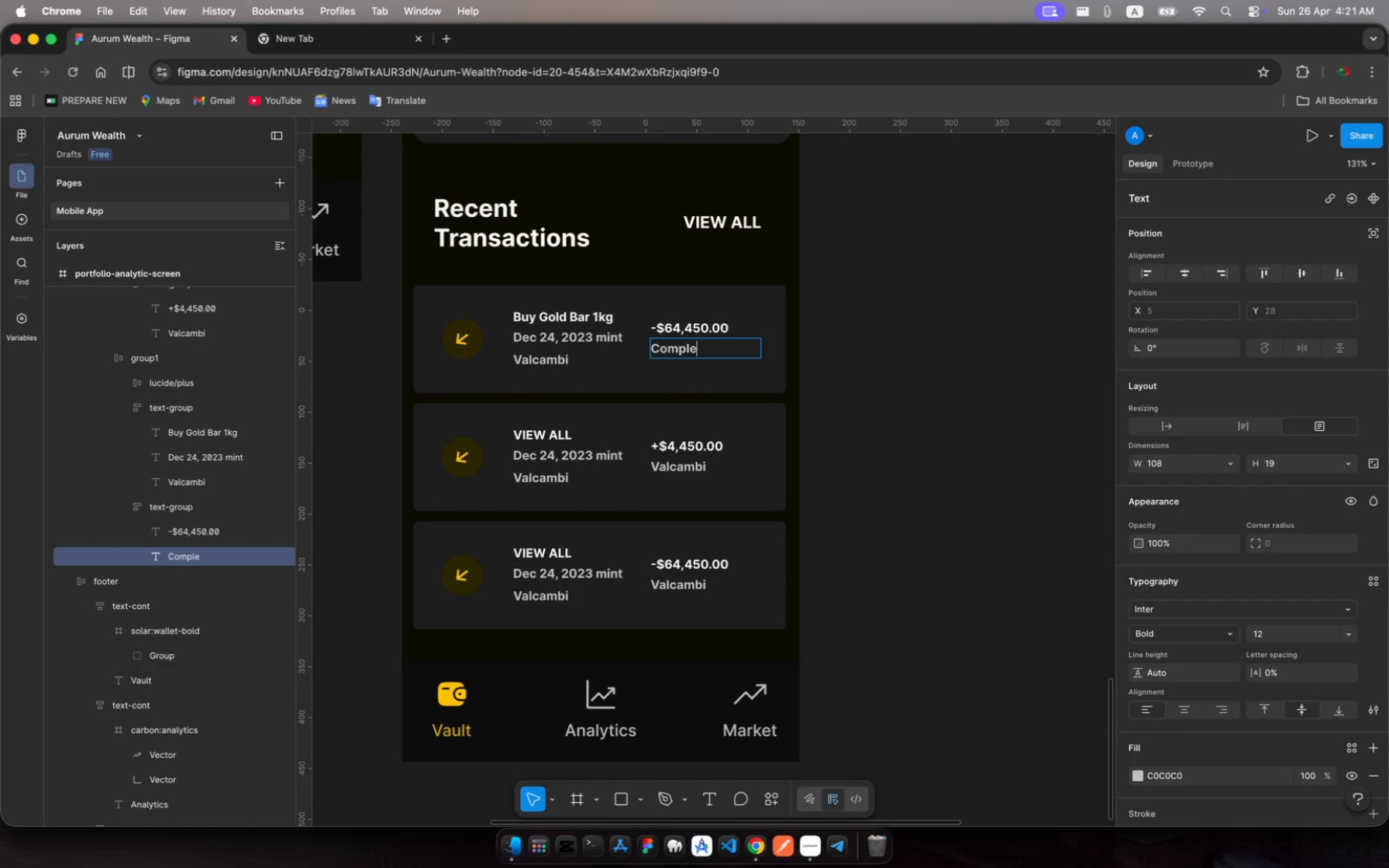 
left_click([683, 465])
 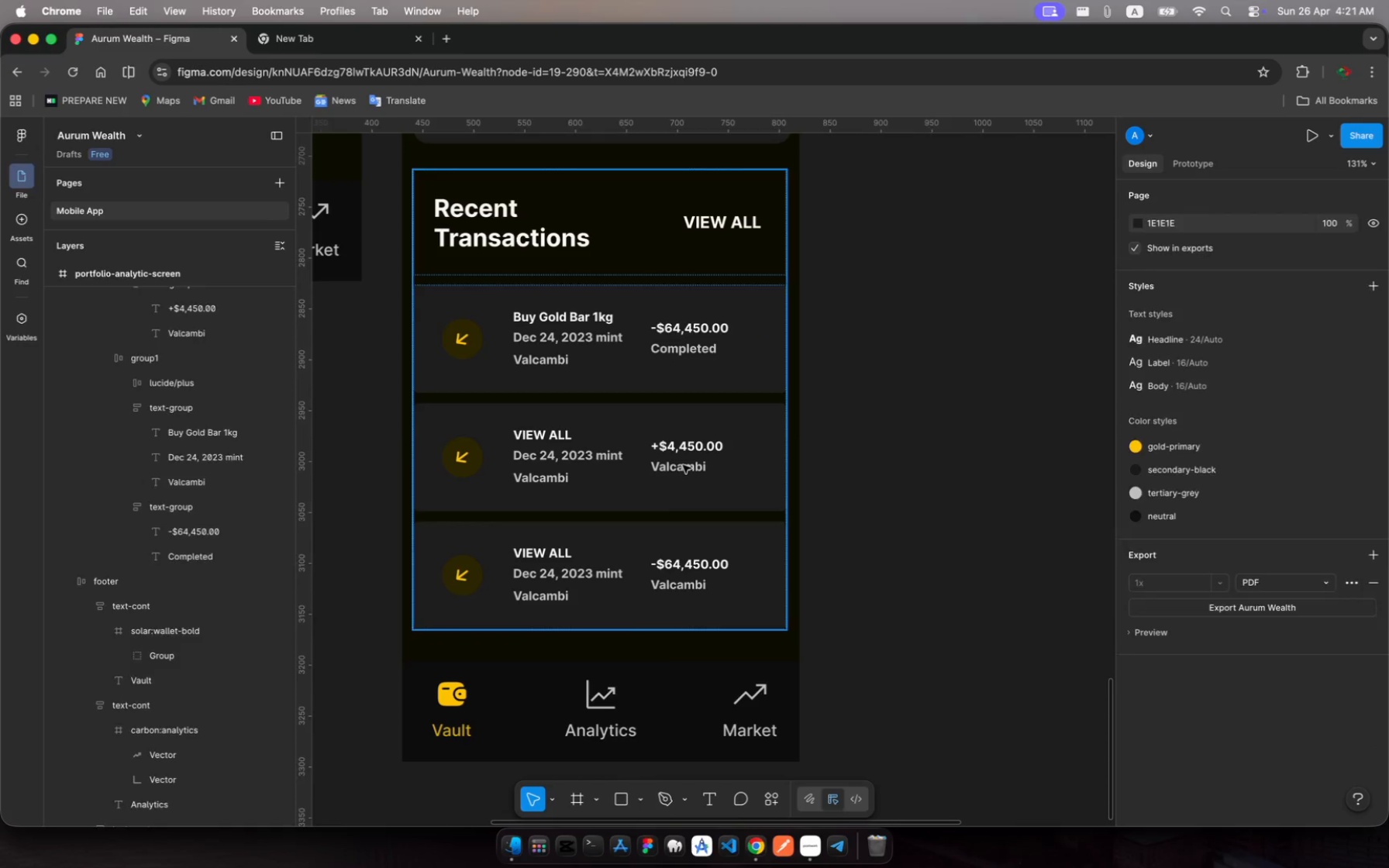 
left_click([683, 465])
 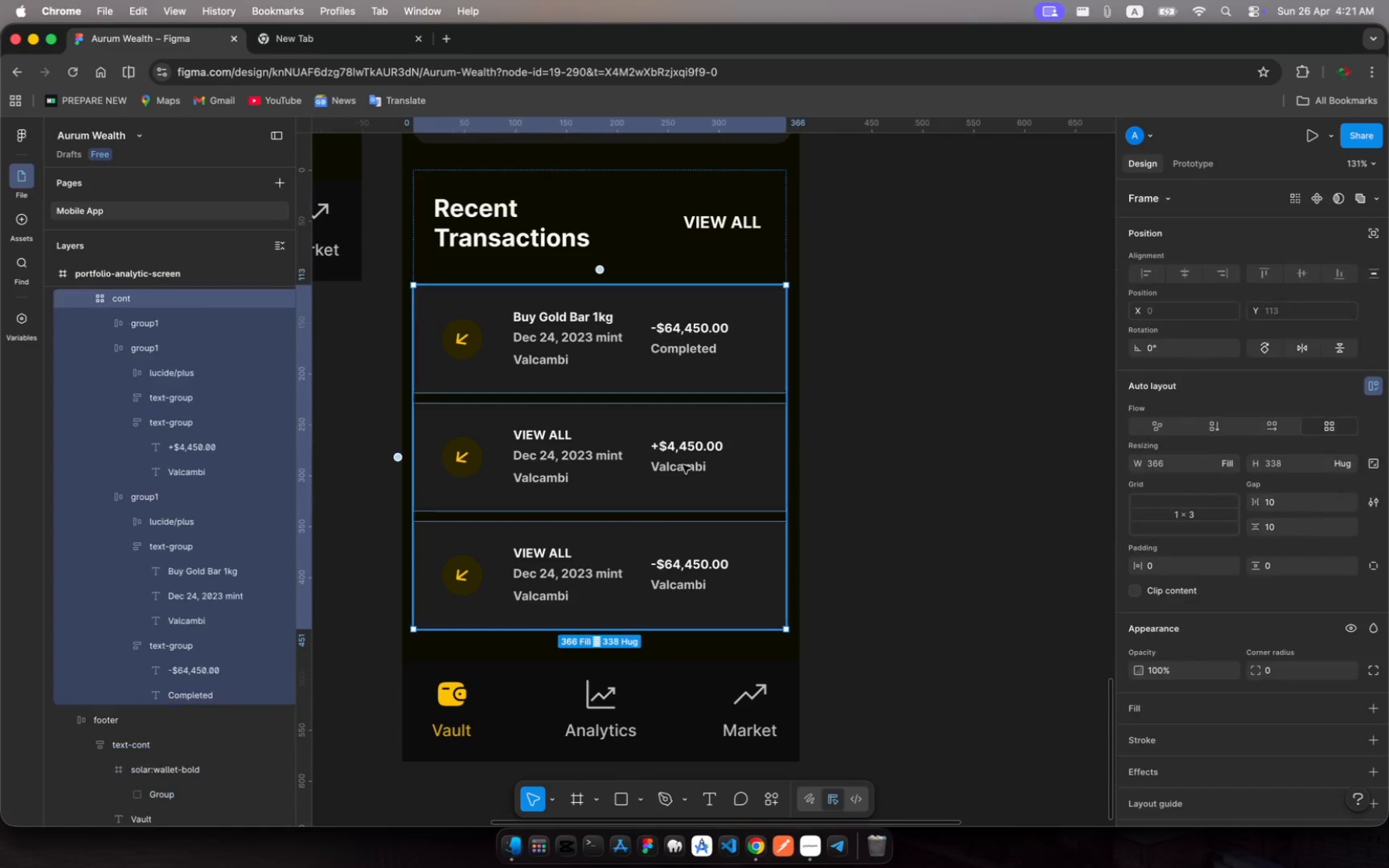 
left_click([683, 465])
 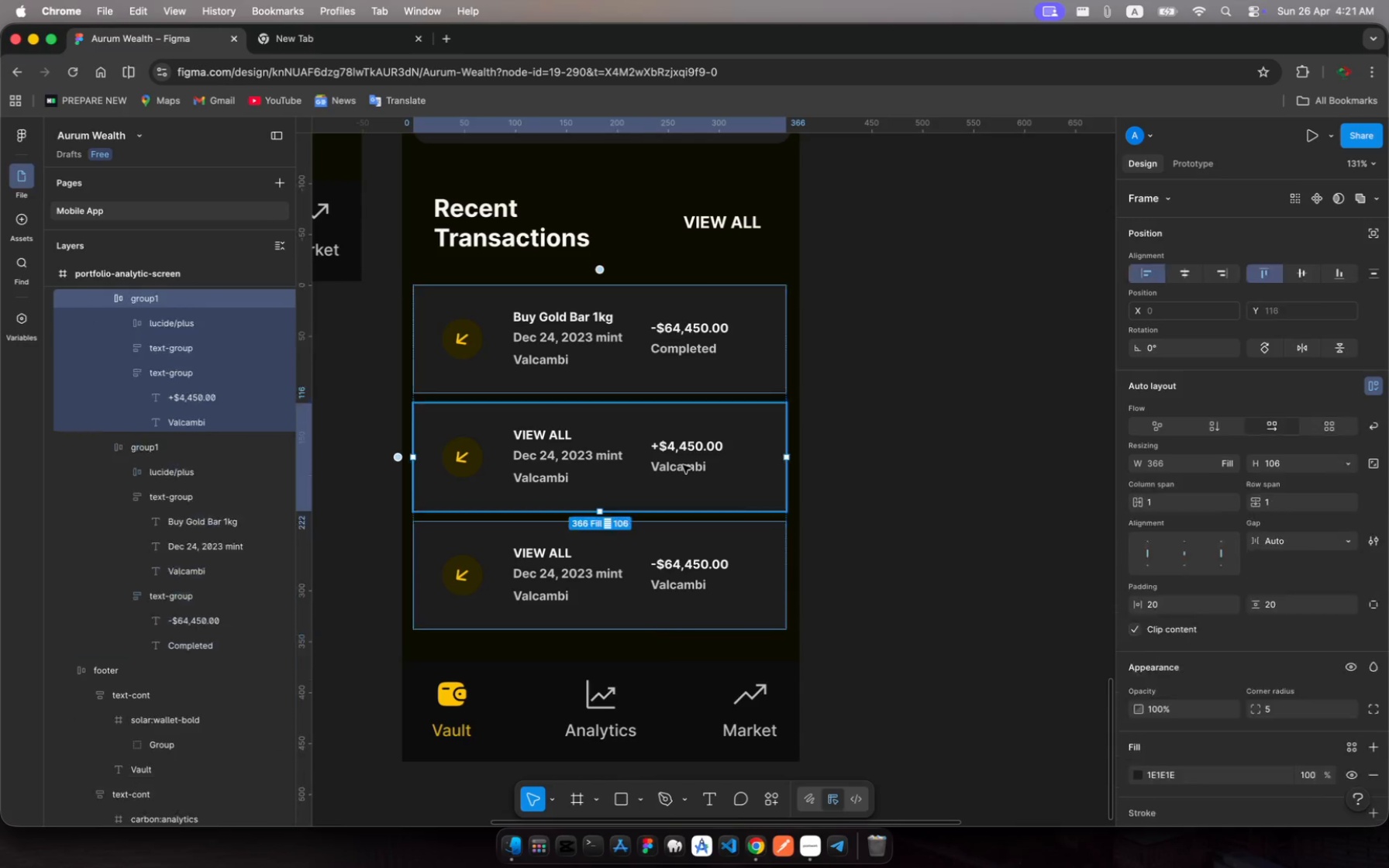 
left_click([683, 465])
 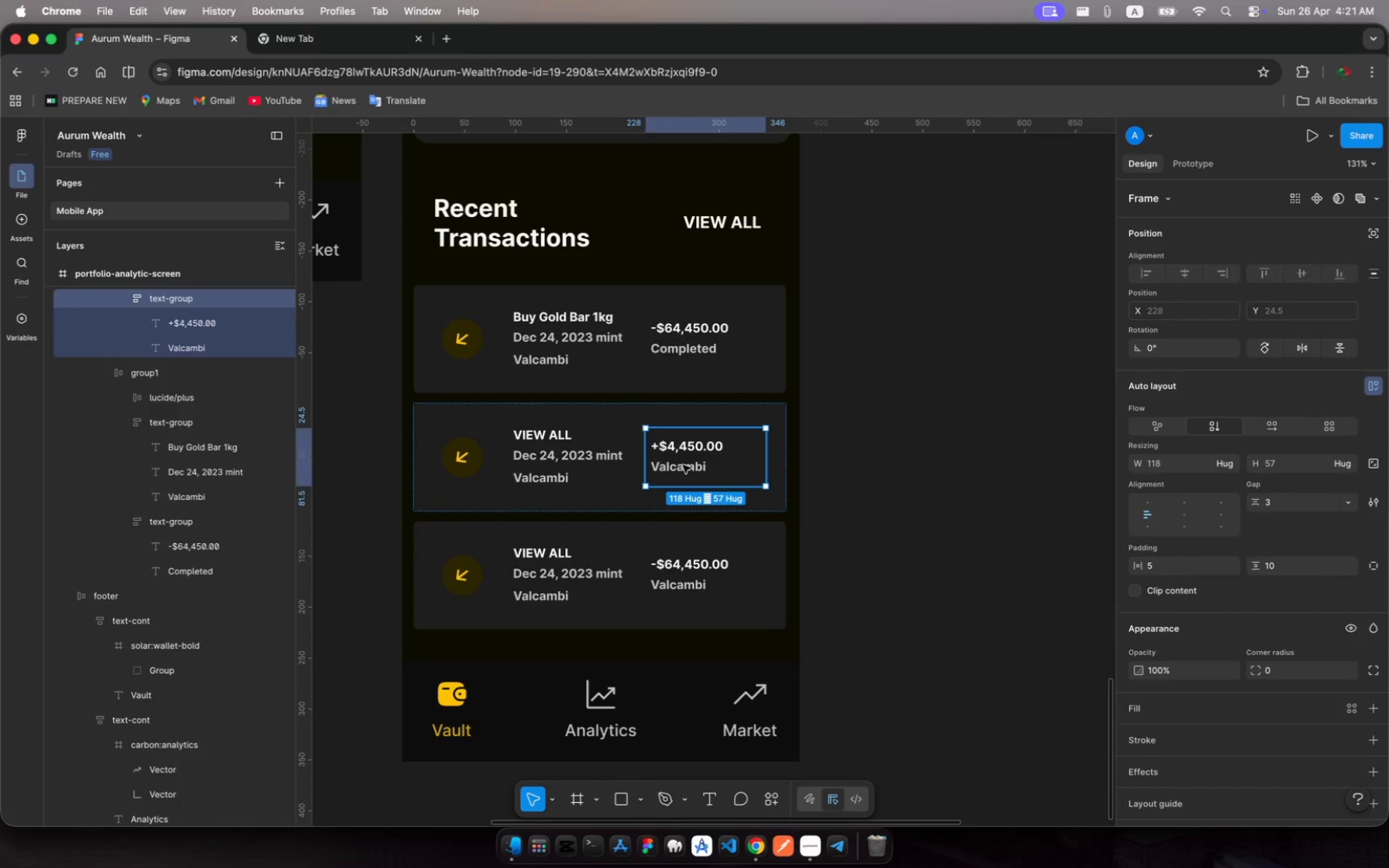 
left_click([683, 465])
 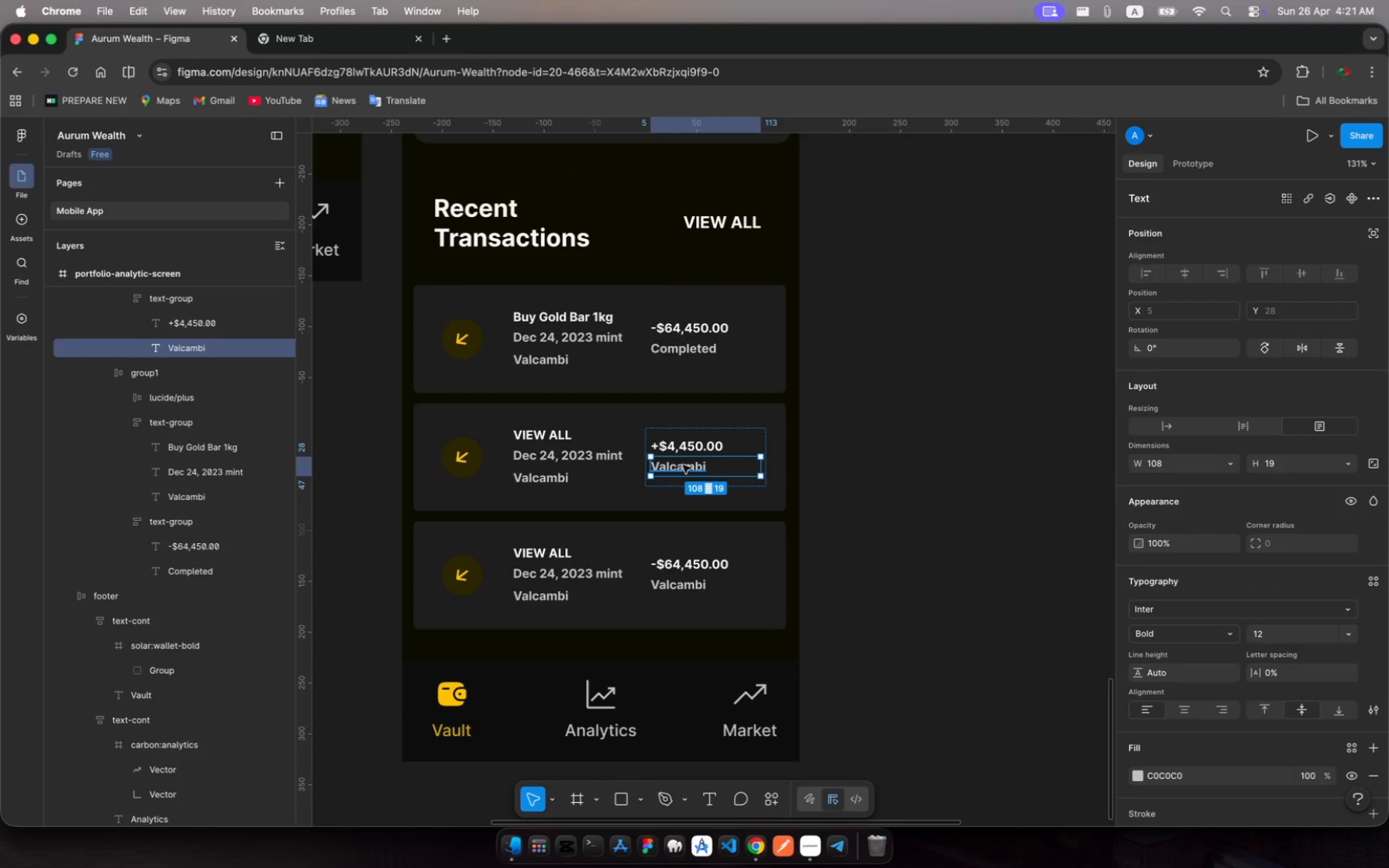 
left_click([683, 465])
 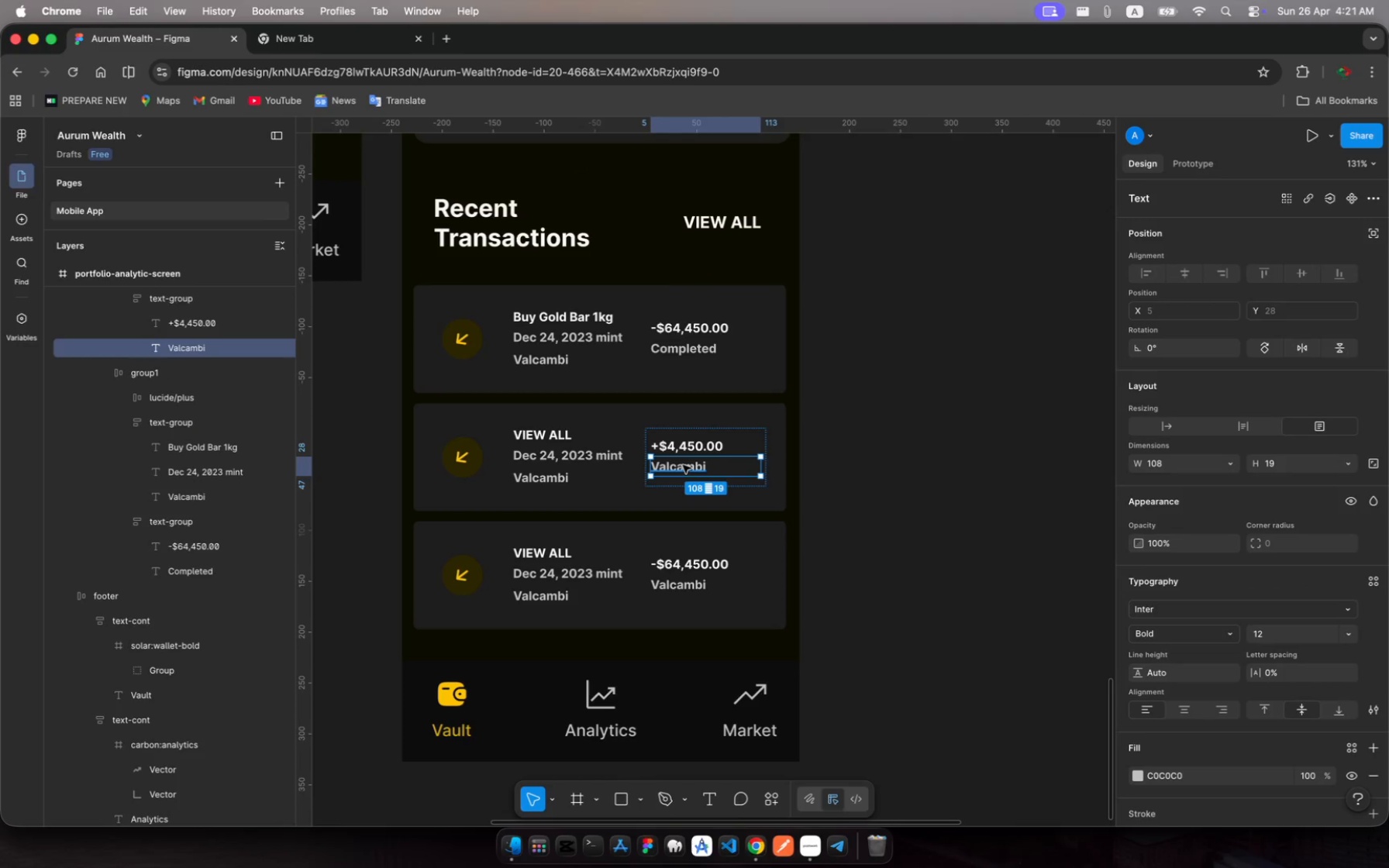 
left_click([683, 465])
 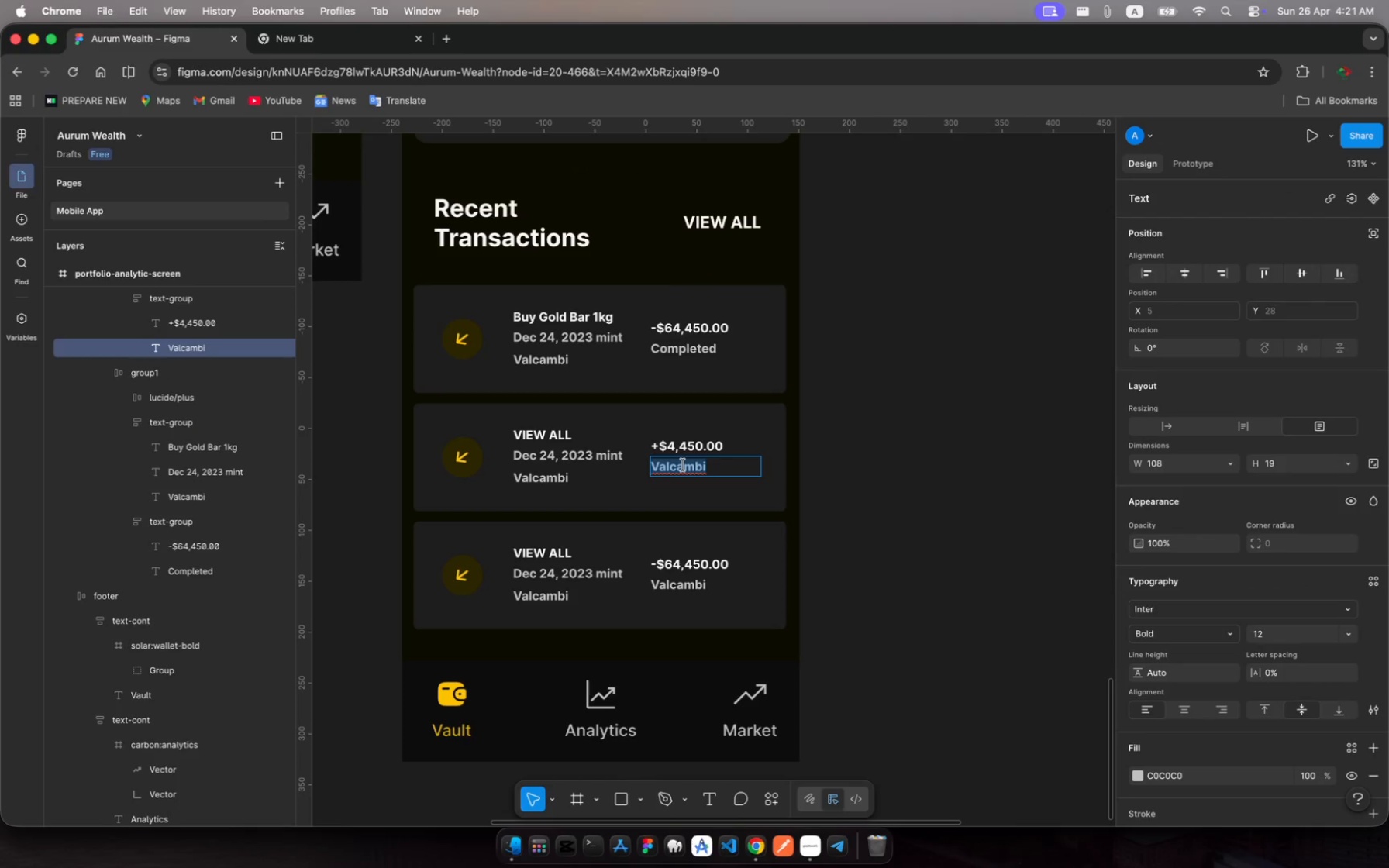 
left_click([683, 465])
 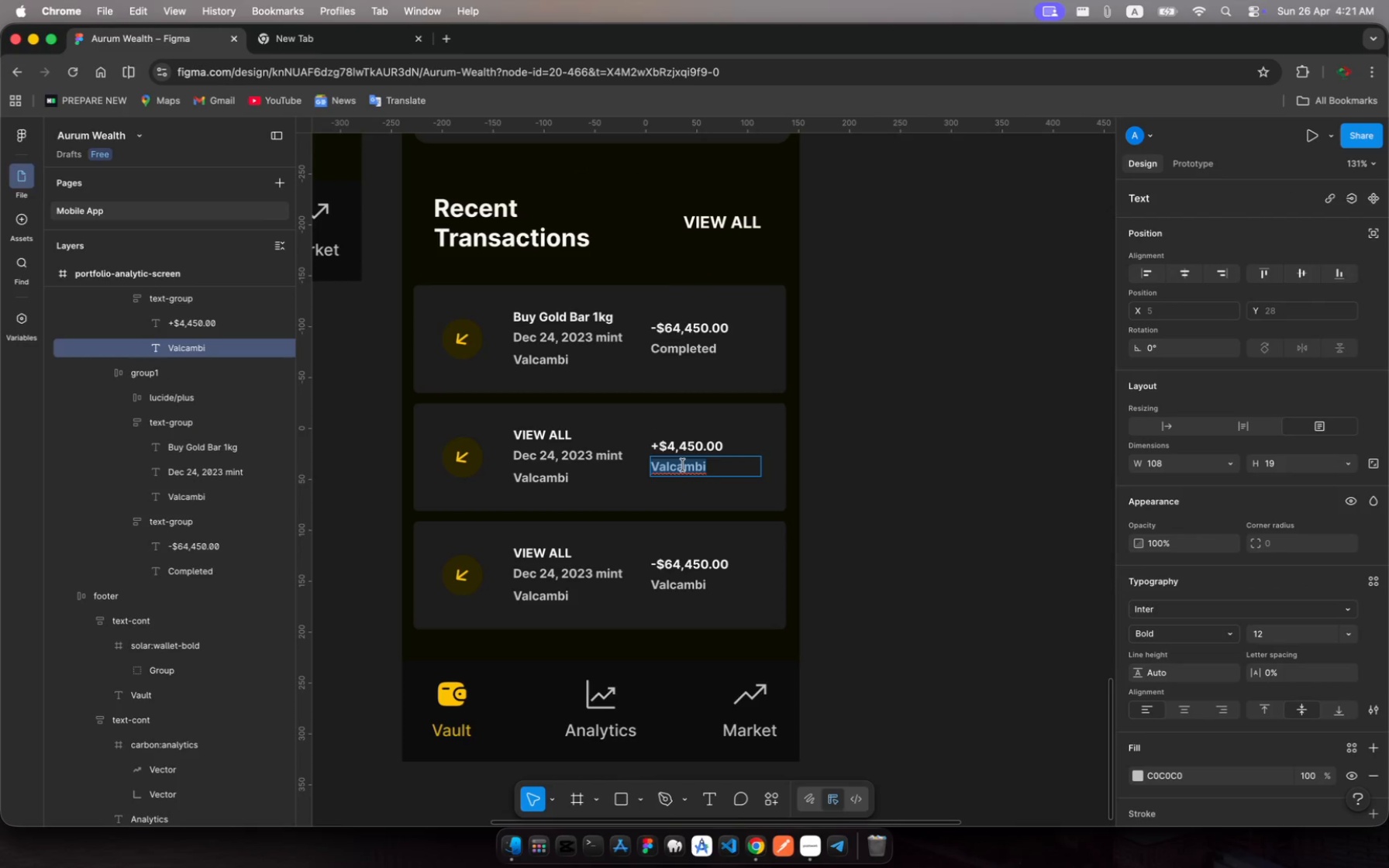 
type(Completed)
key(Escape)
 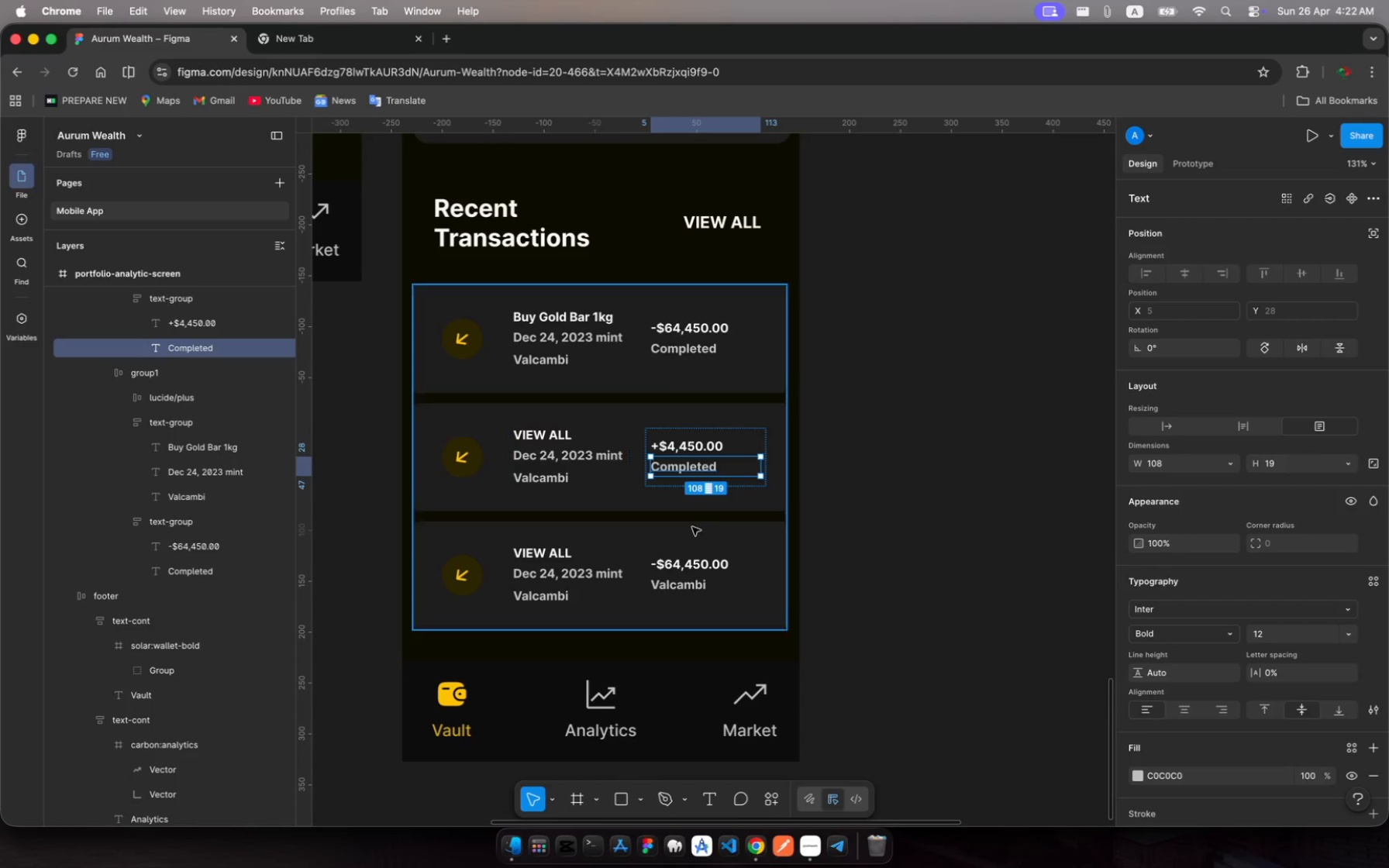 
left_click([679, 592])
 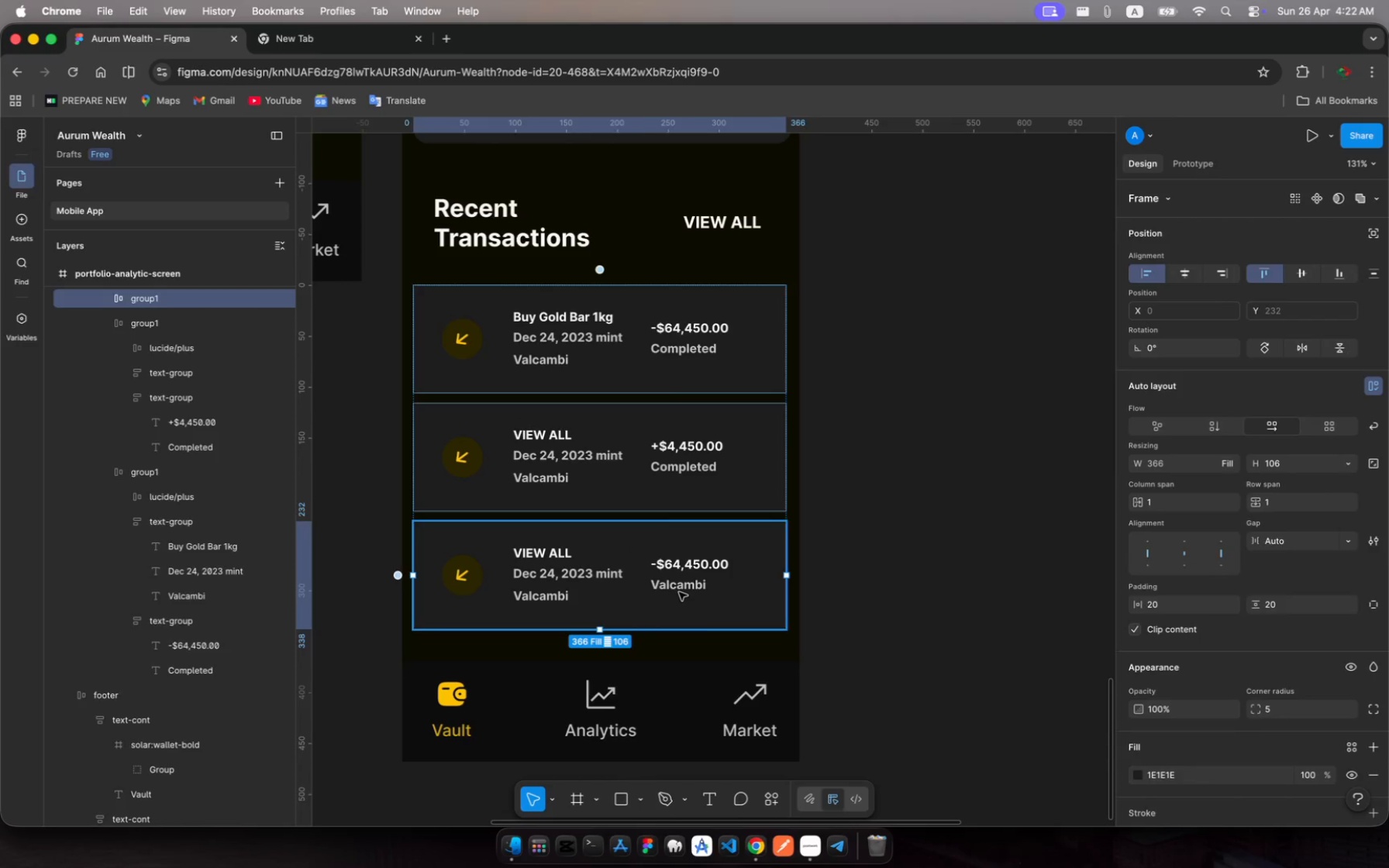 
left_click([679, 592])
 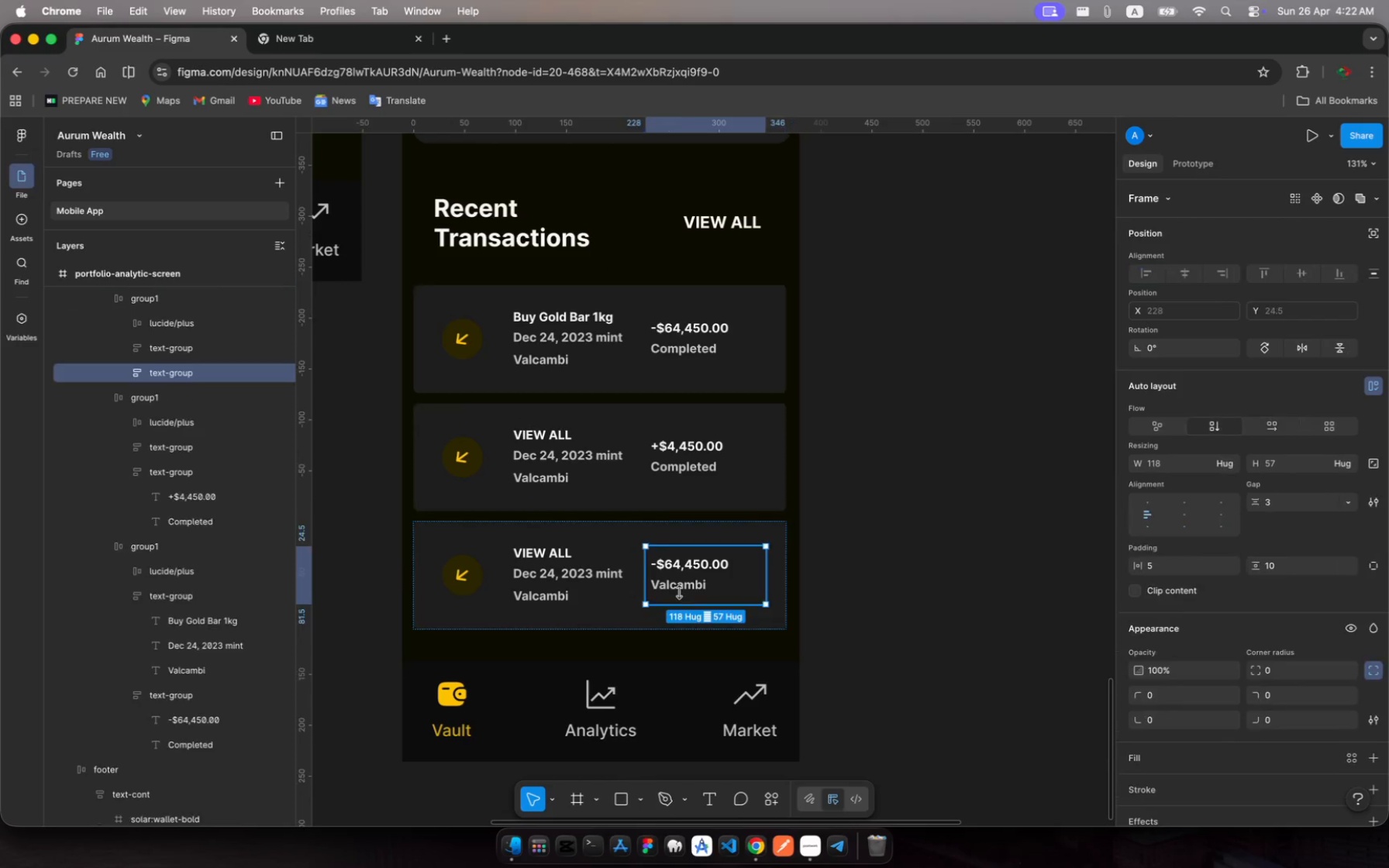 
left_click([679, 592])
 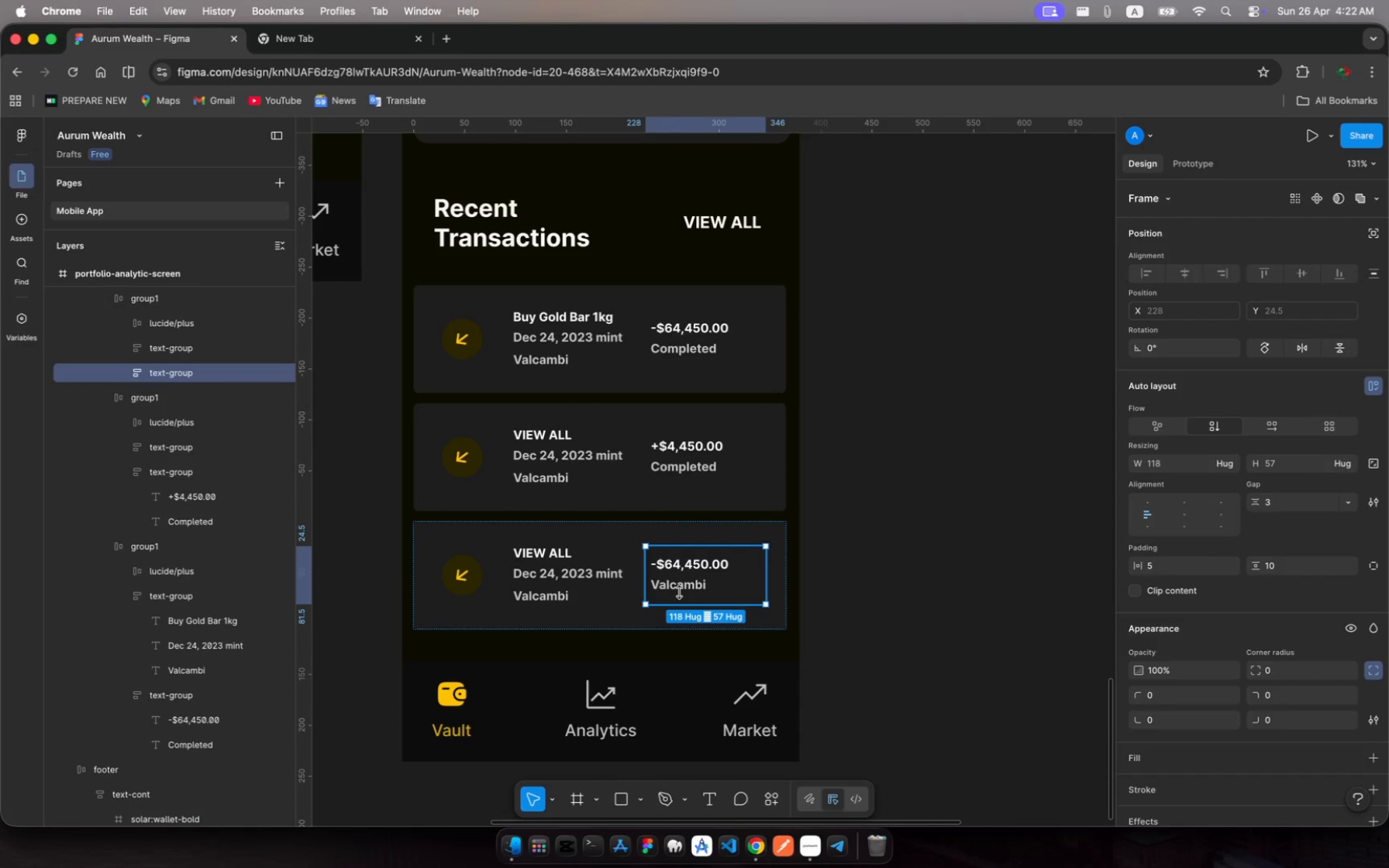 
left_click([679, 592])
 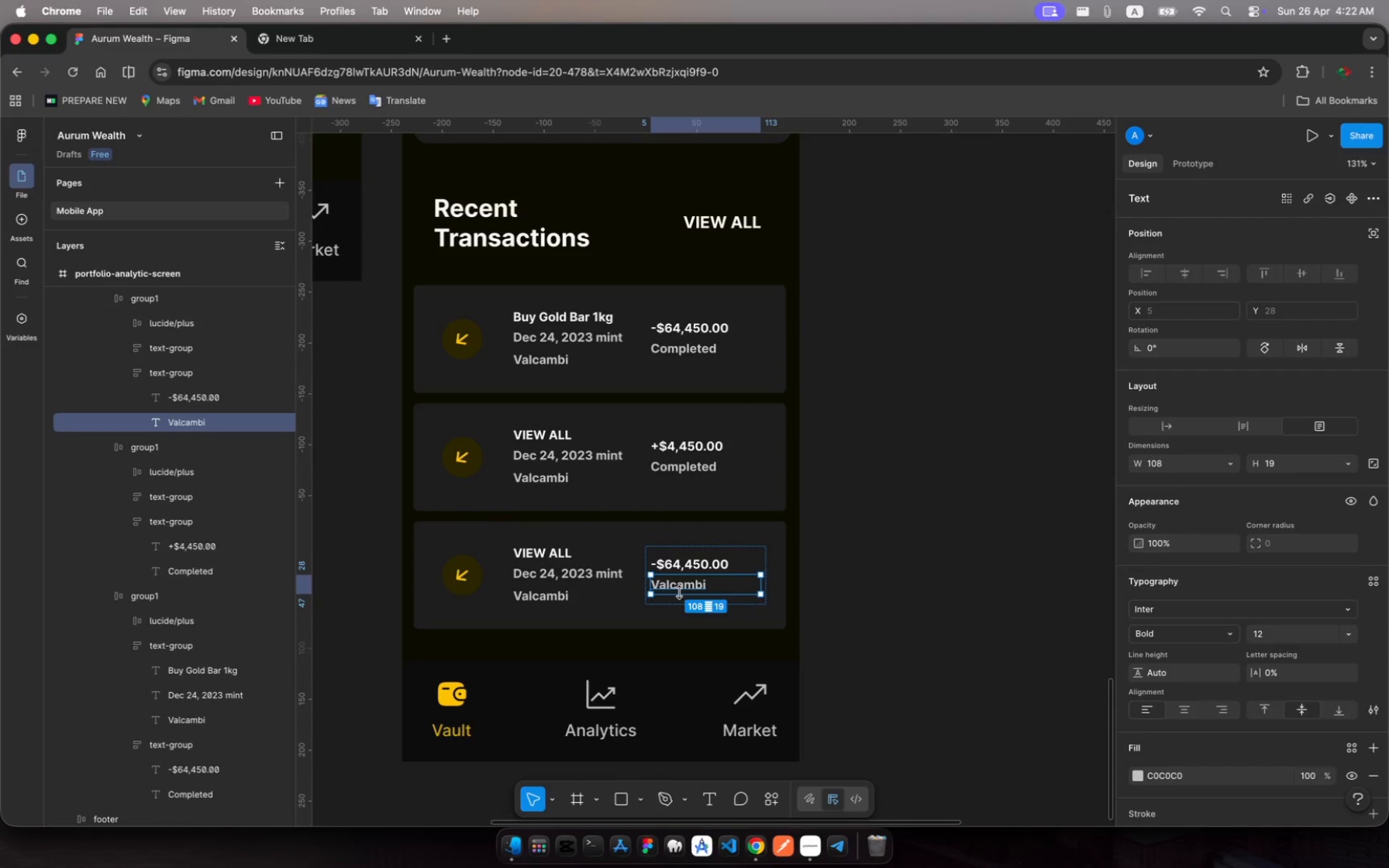 
left_click([679, 592])
 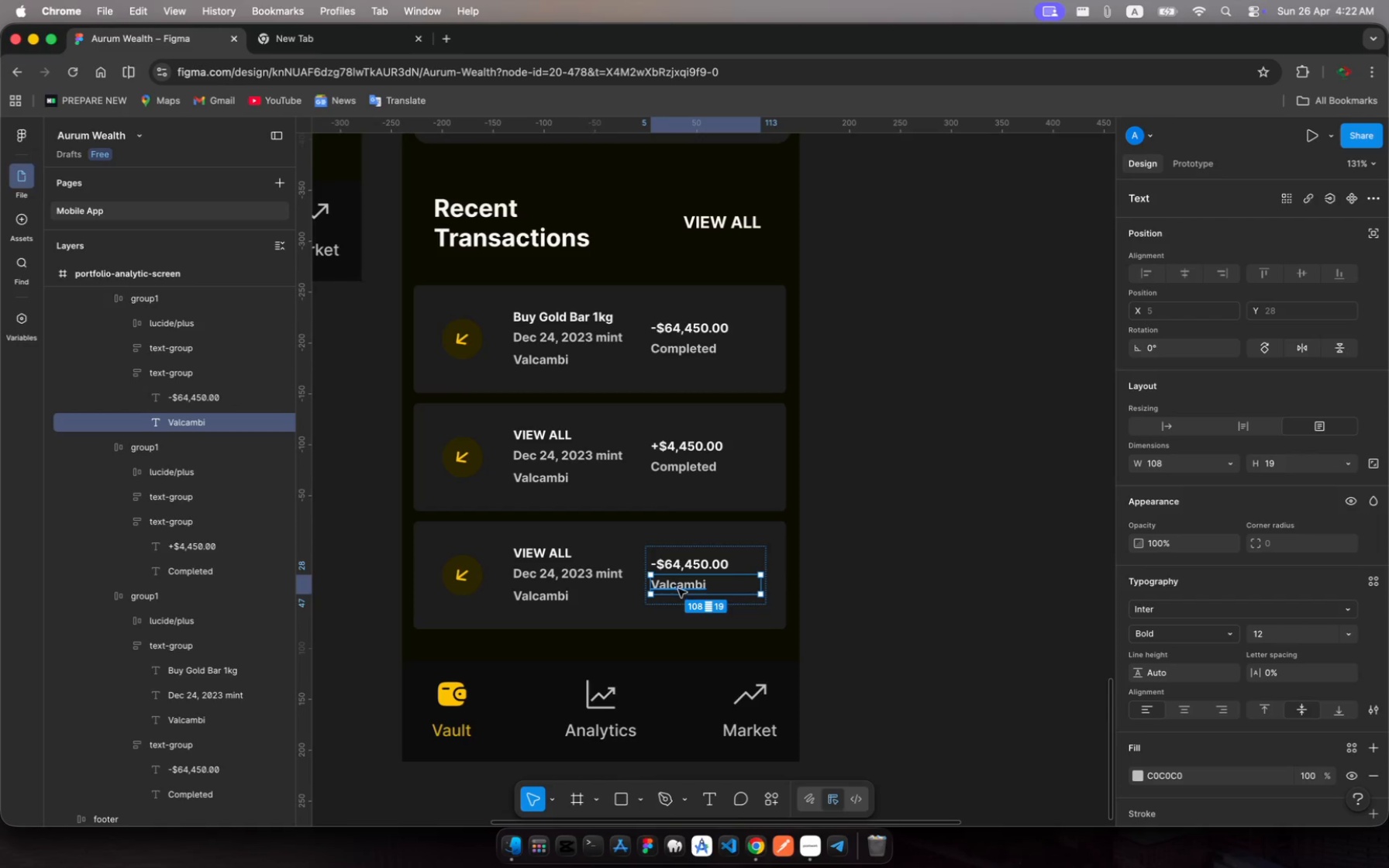 
left_click([677, 588])
 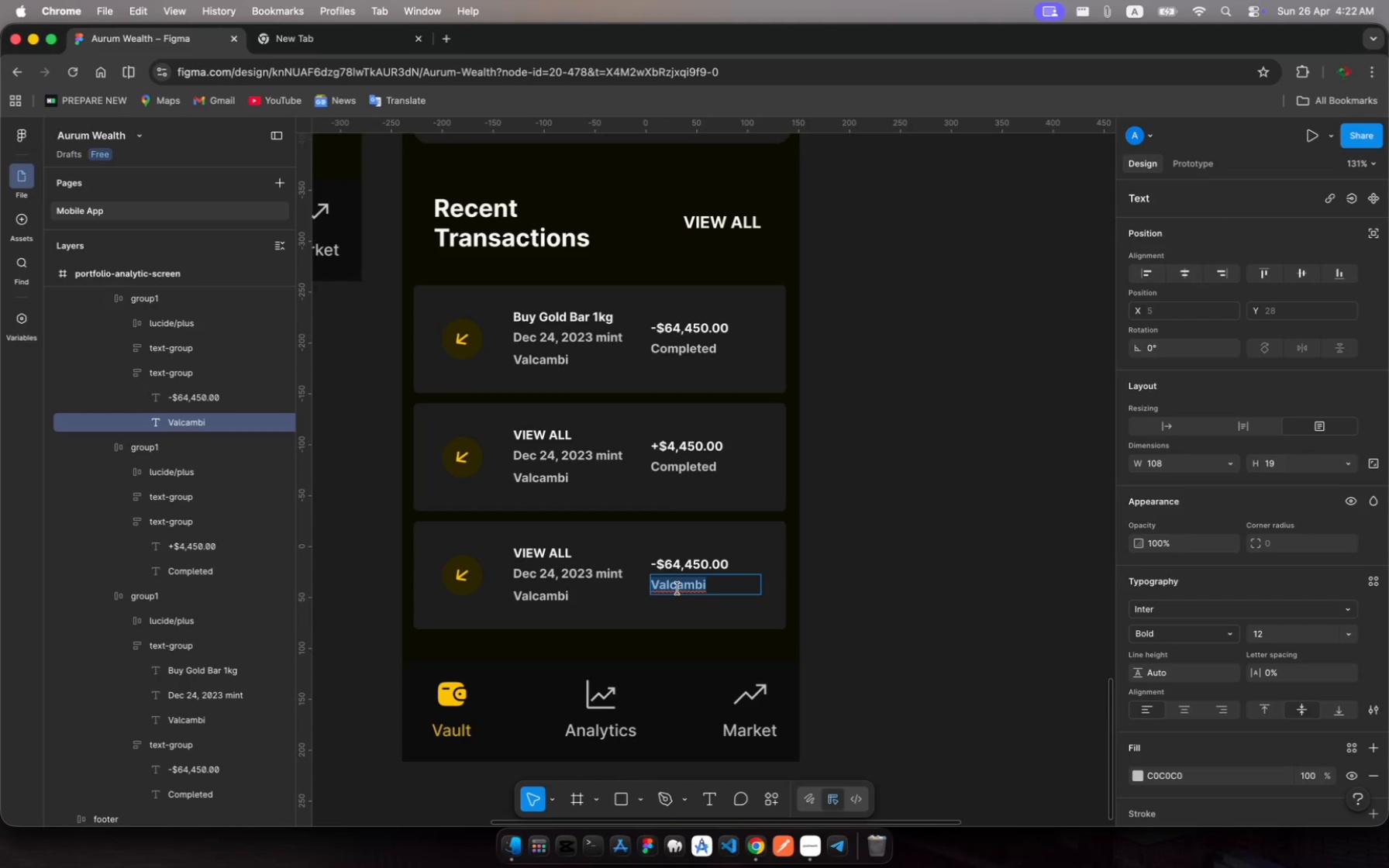 
left_click([677, 588])
 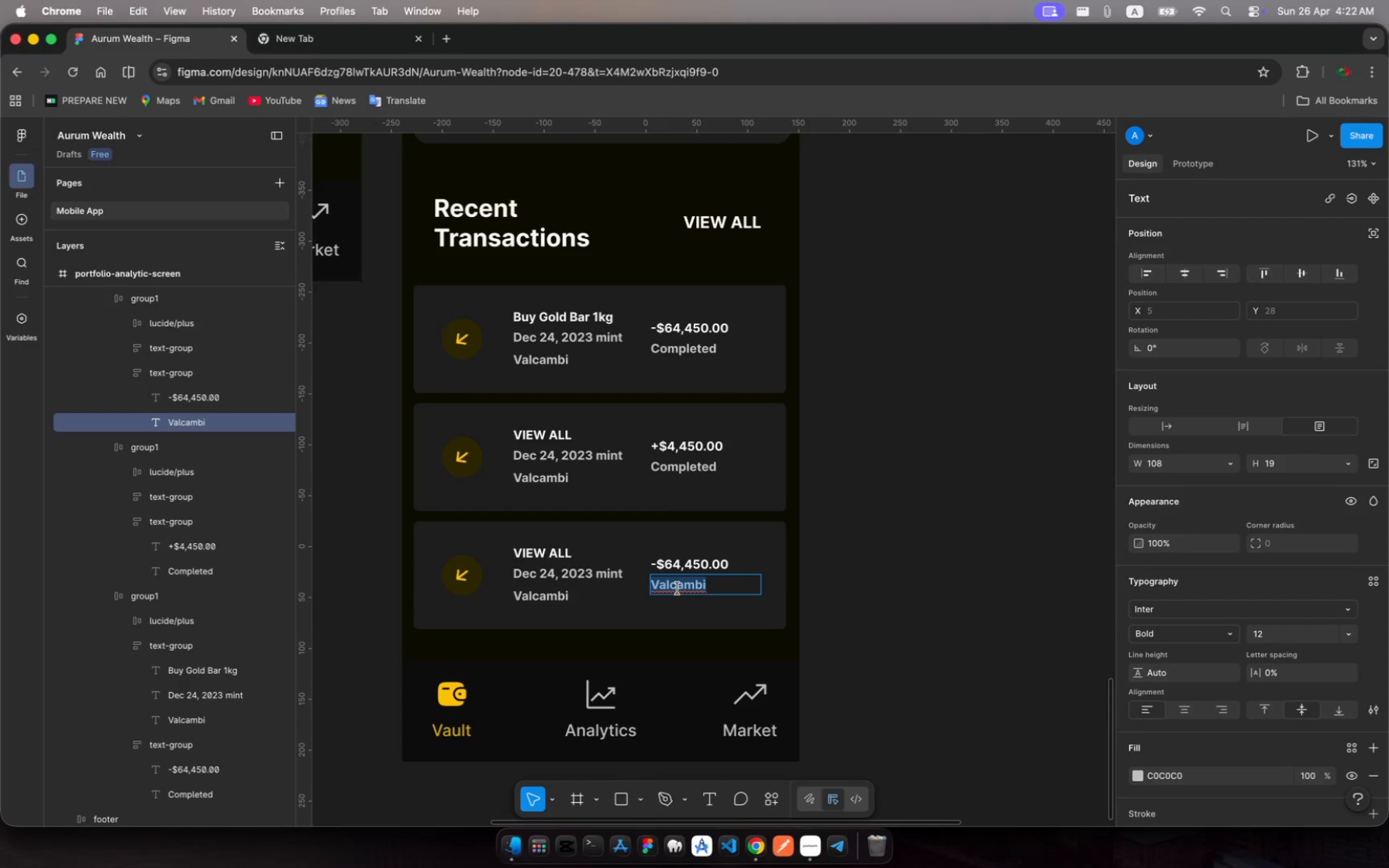 
type(Completd)
 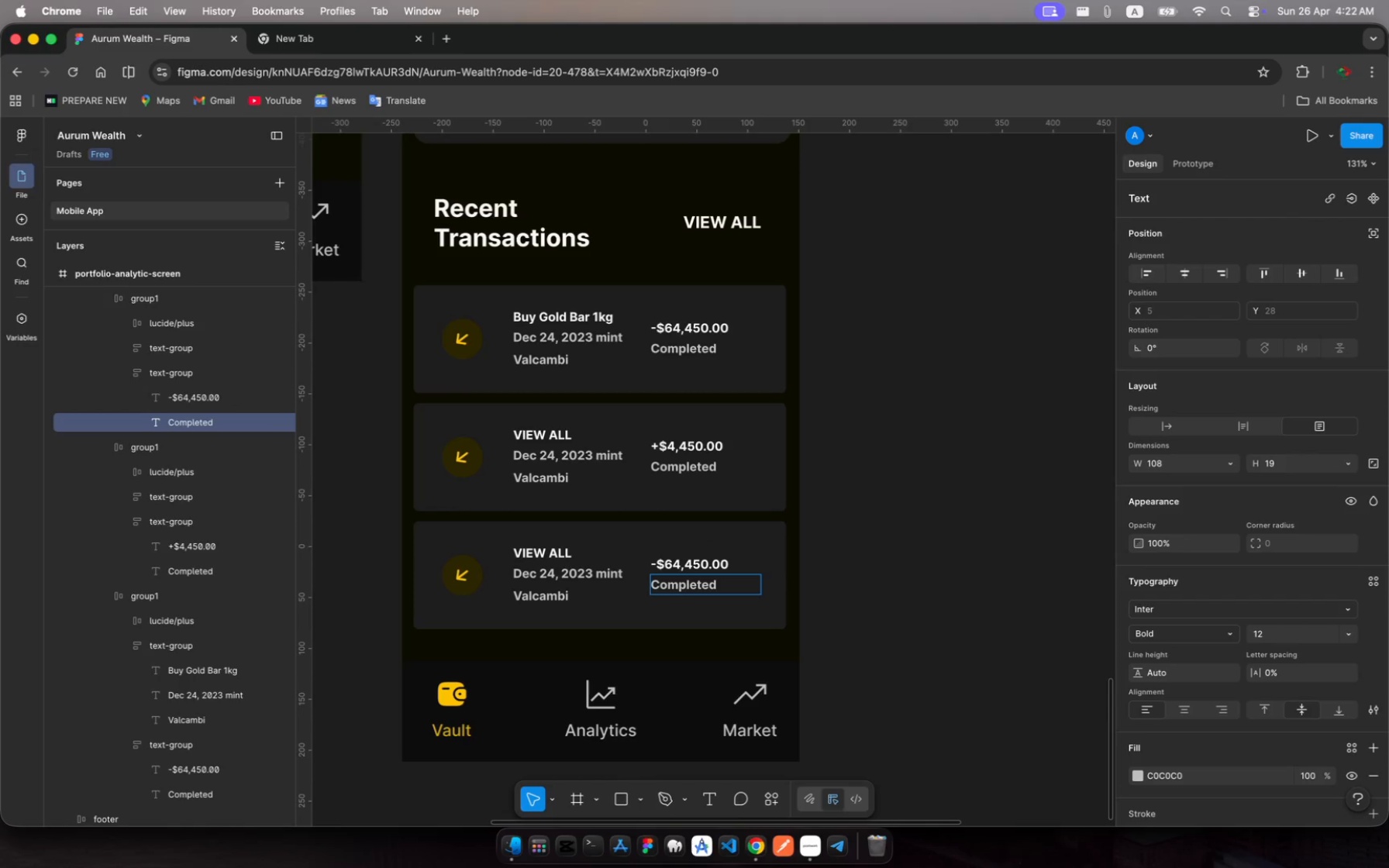 
hold_key(key=E, duration=0.34)
 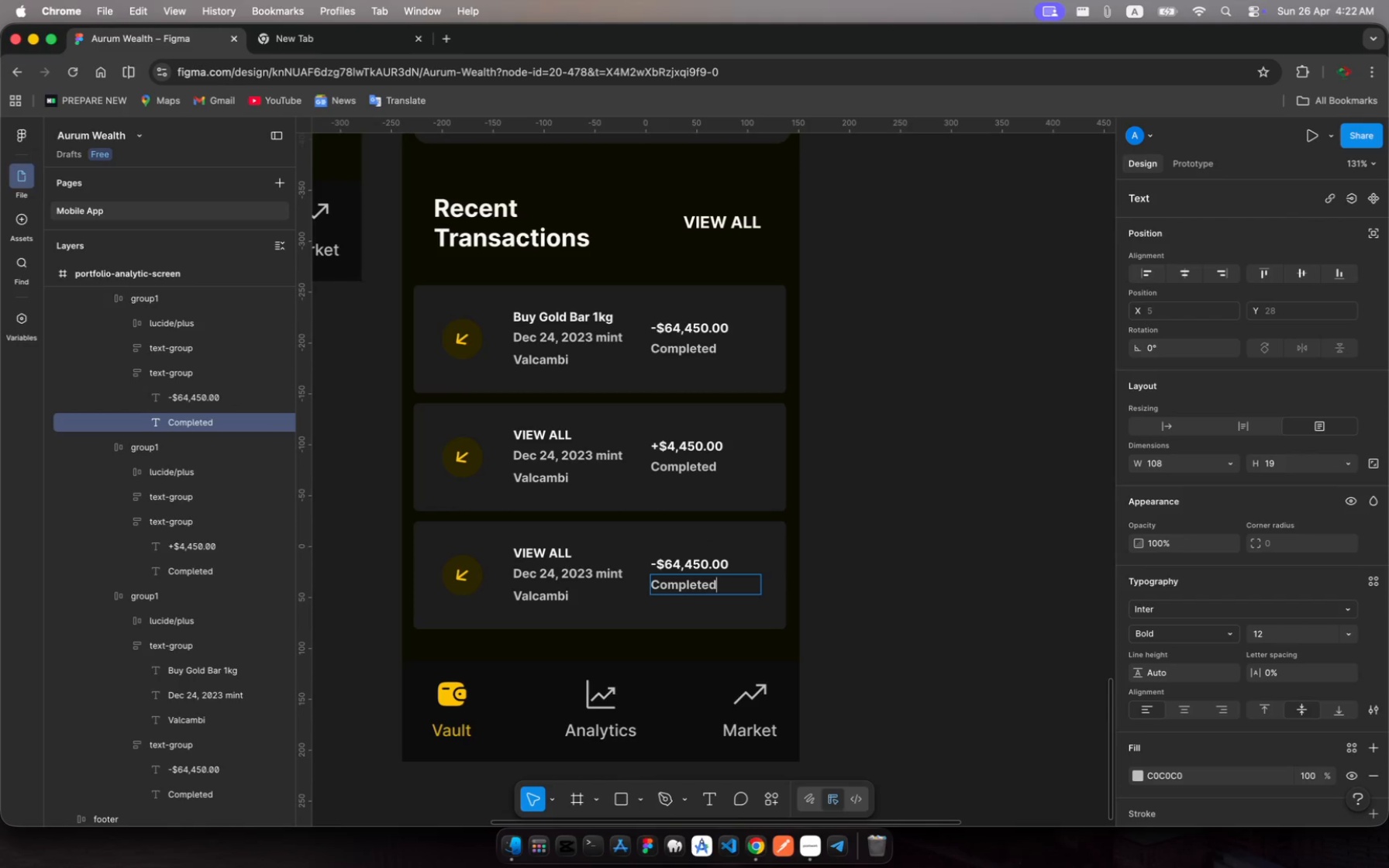 
key(Enter)
 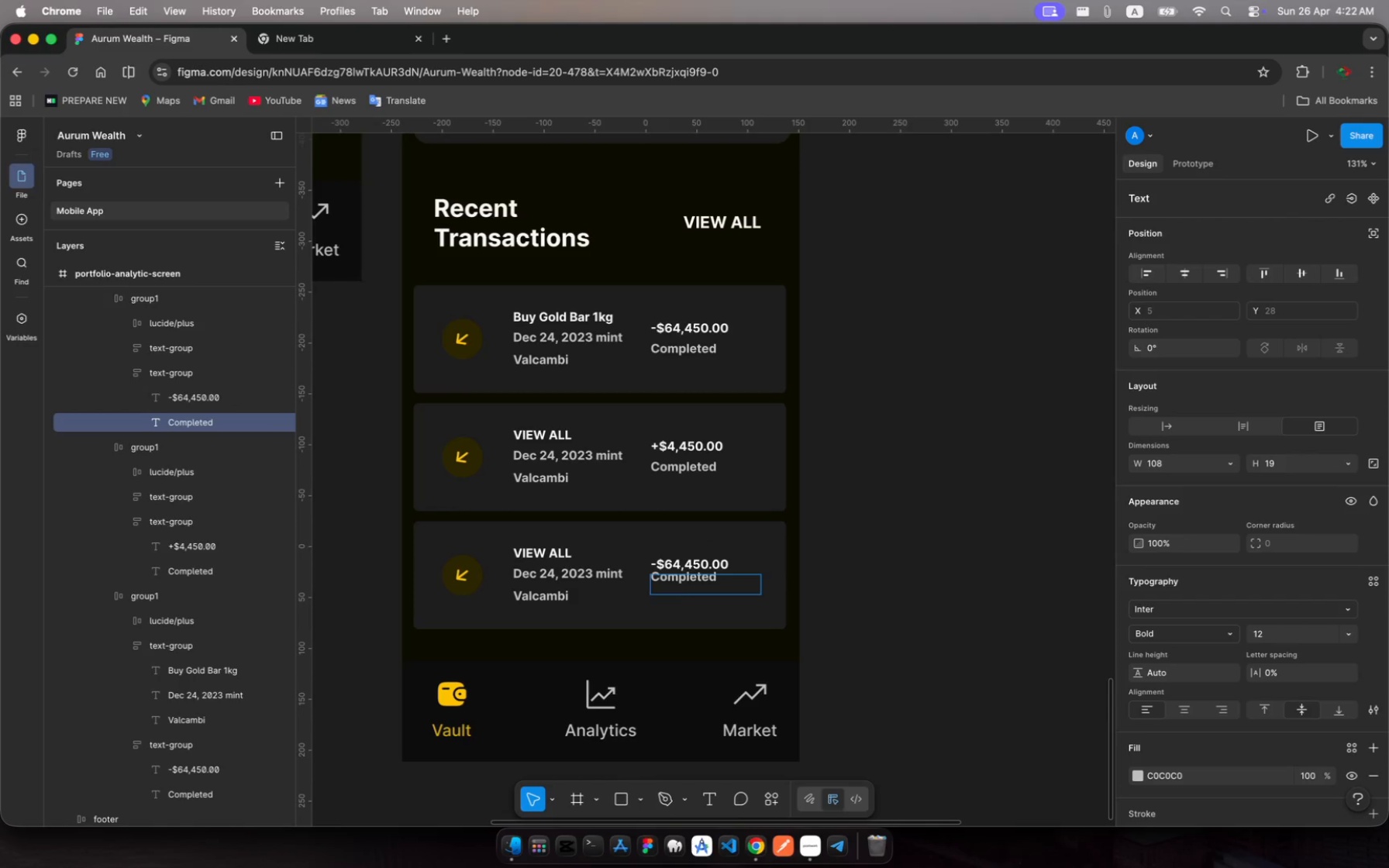 
key(Backspace)
 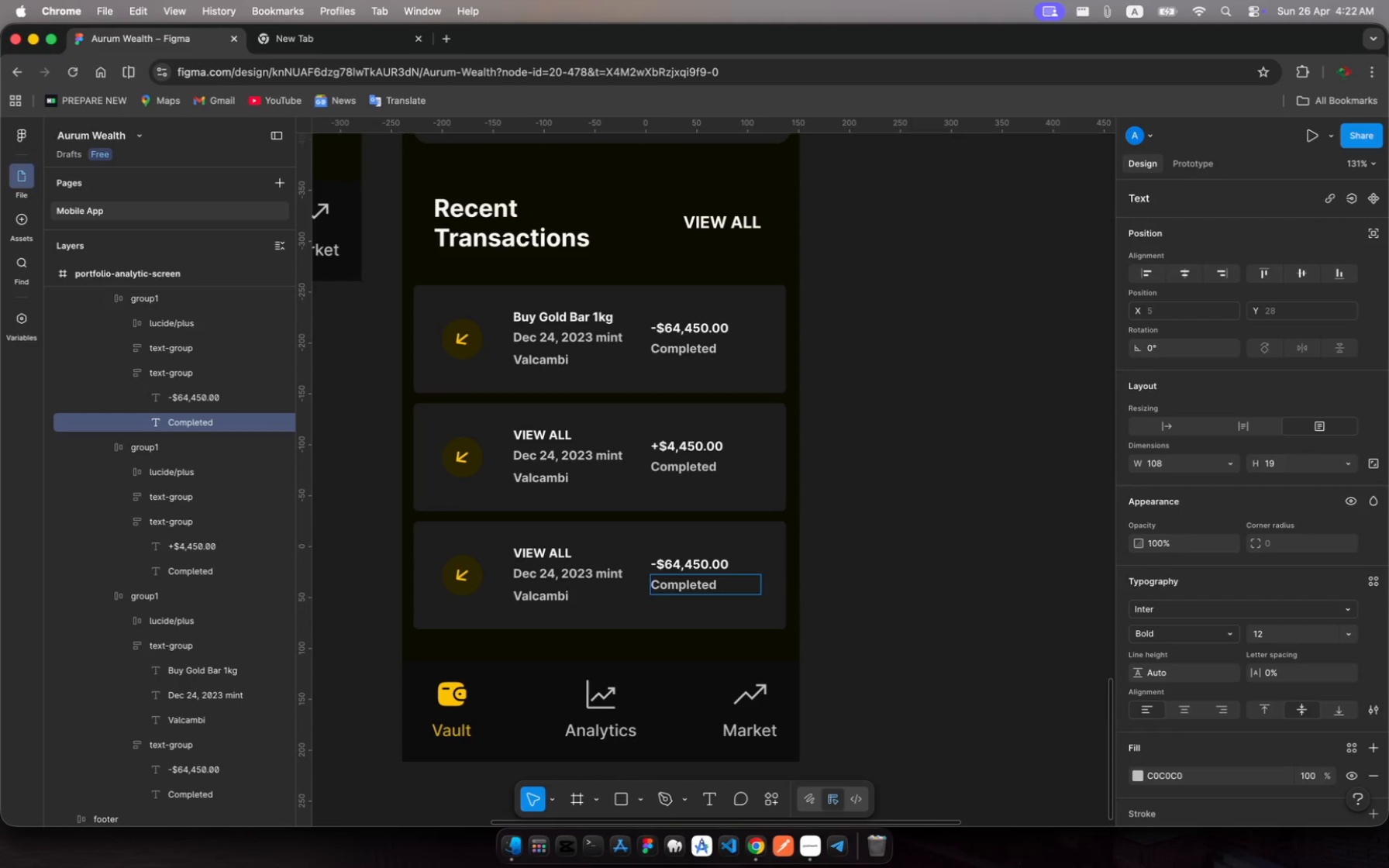 
key(Escape)
 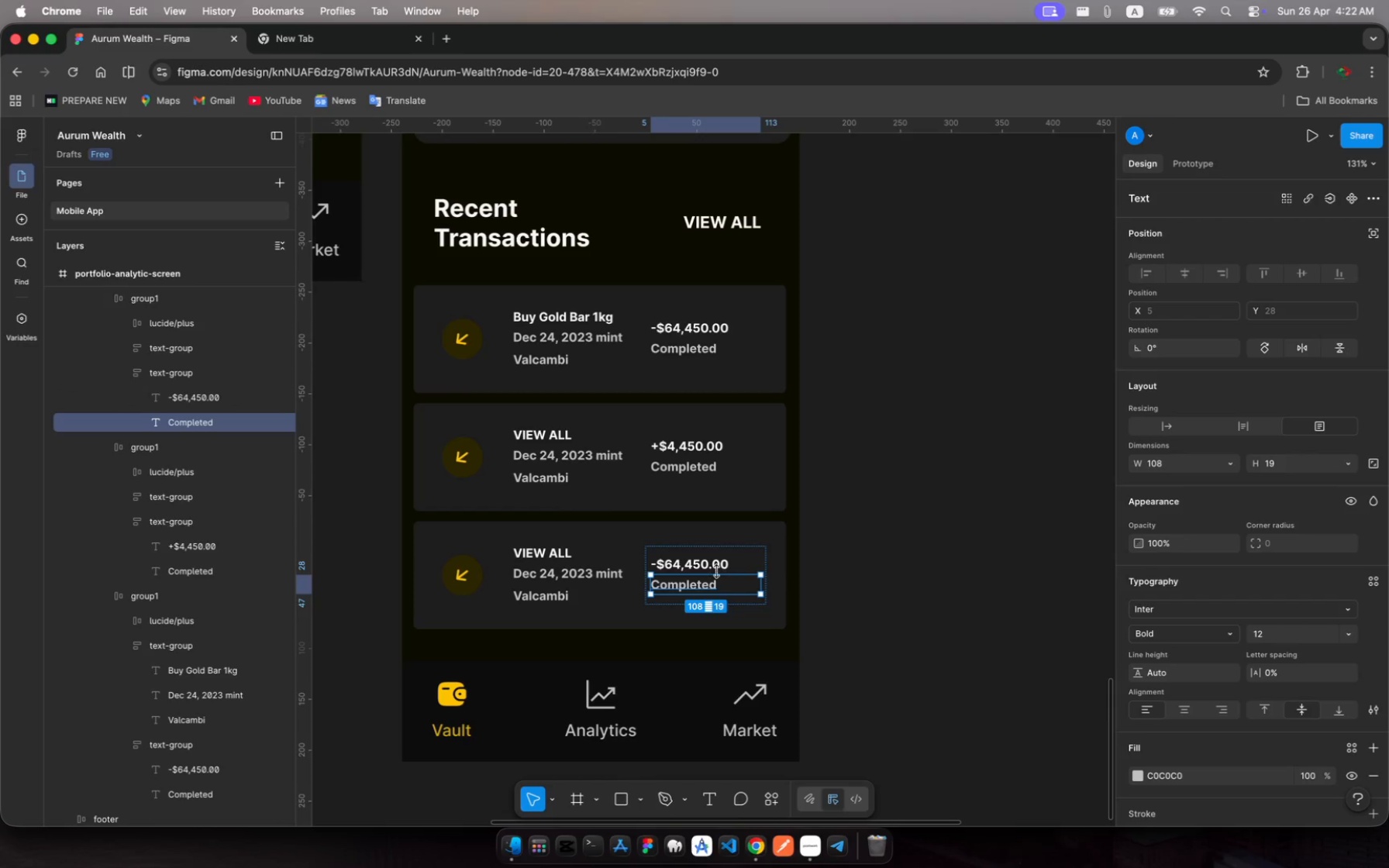 
wait(7.76)
 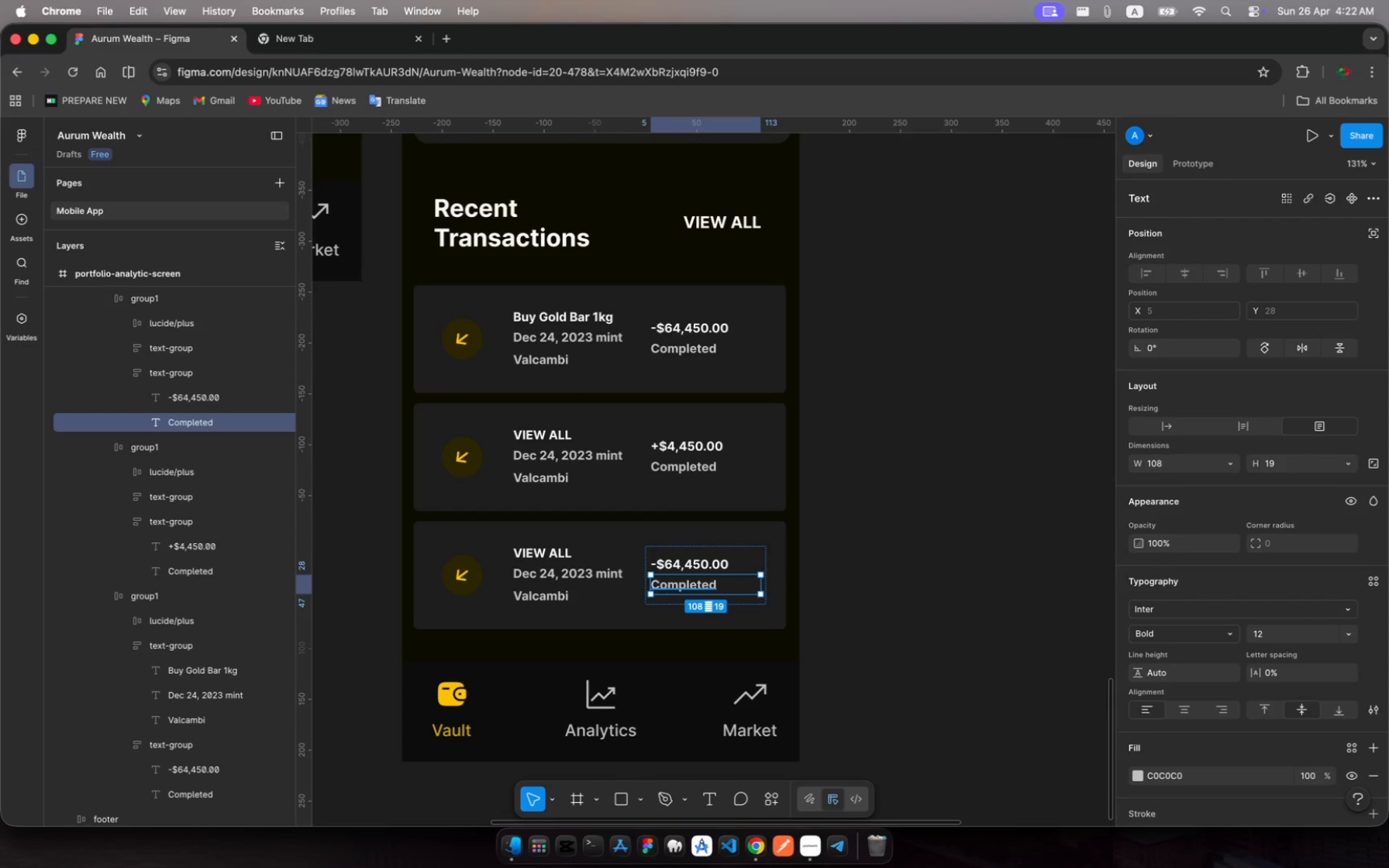 
left_click([700, 568])
 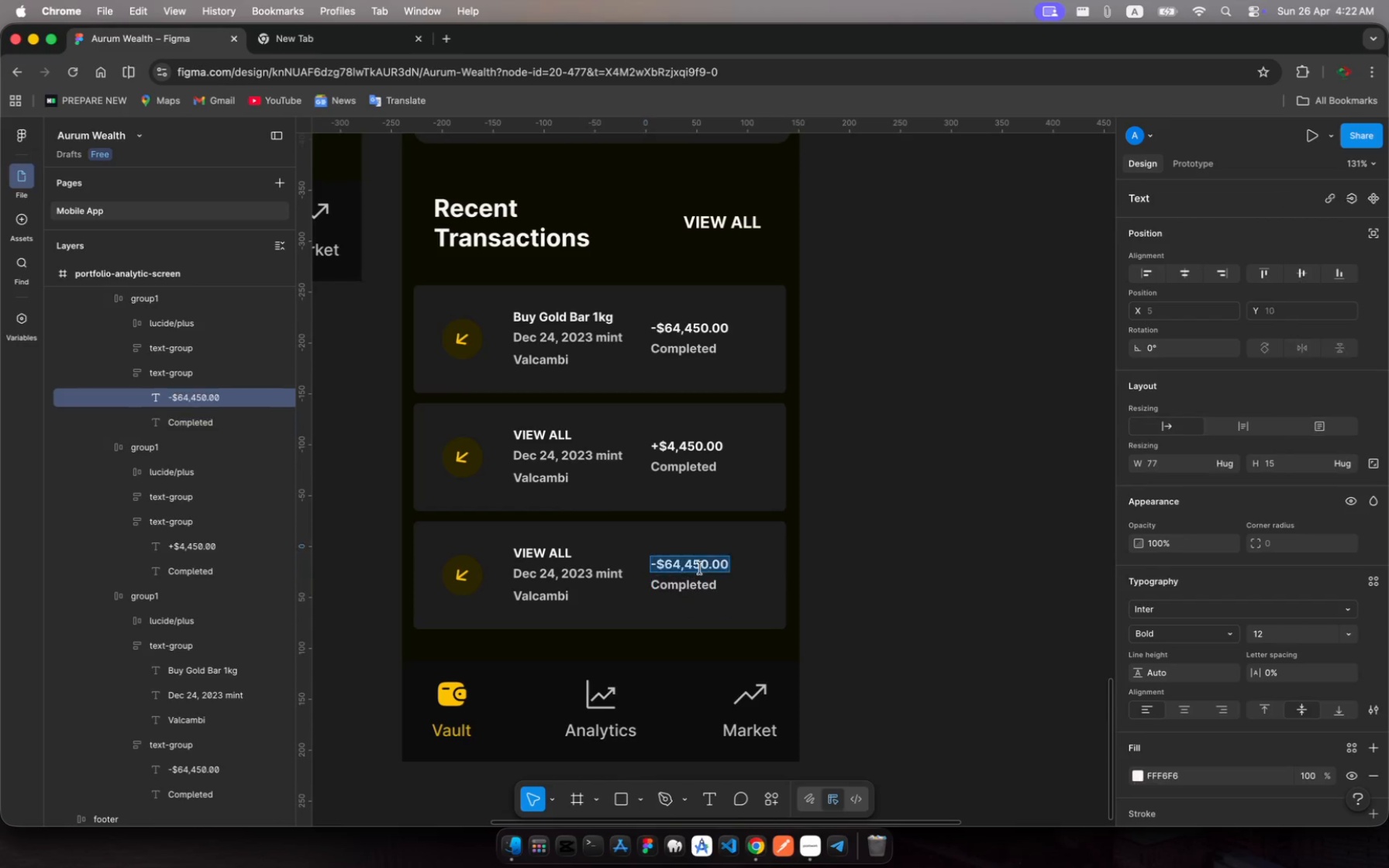 
left_click([700, 568])
 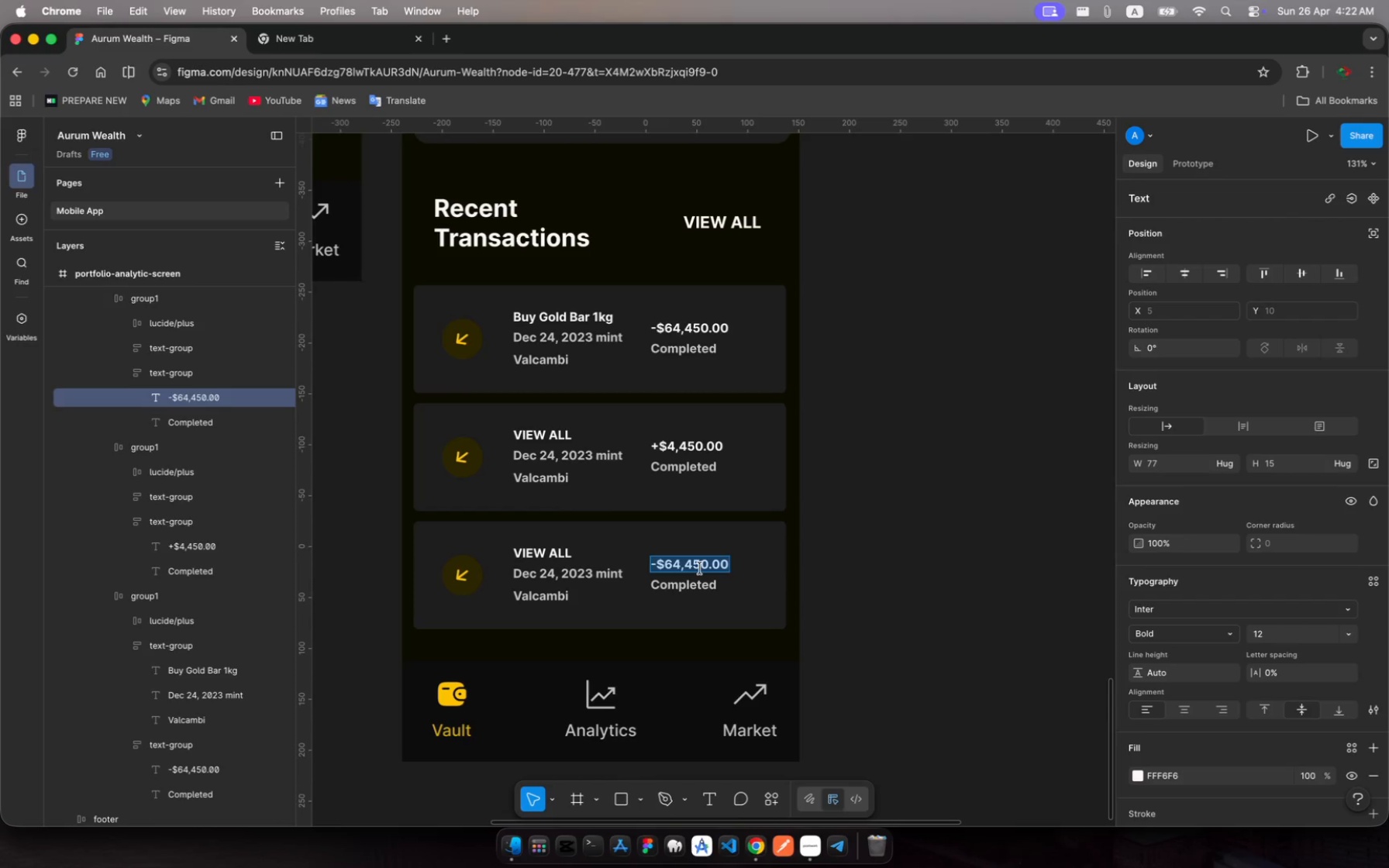 
left_click([700, 568])
 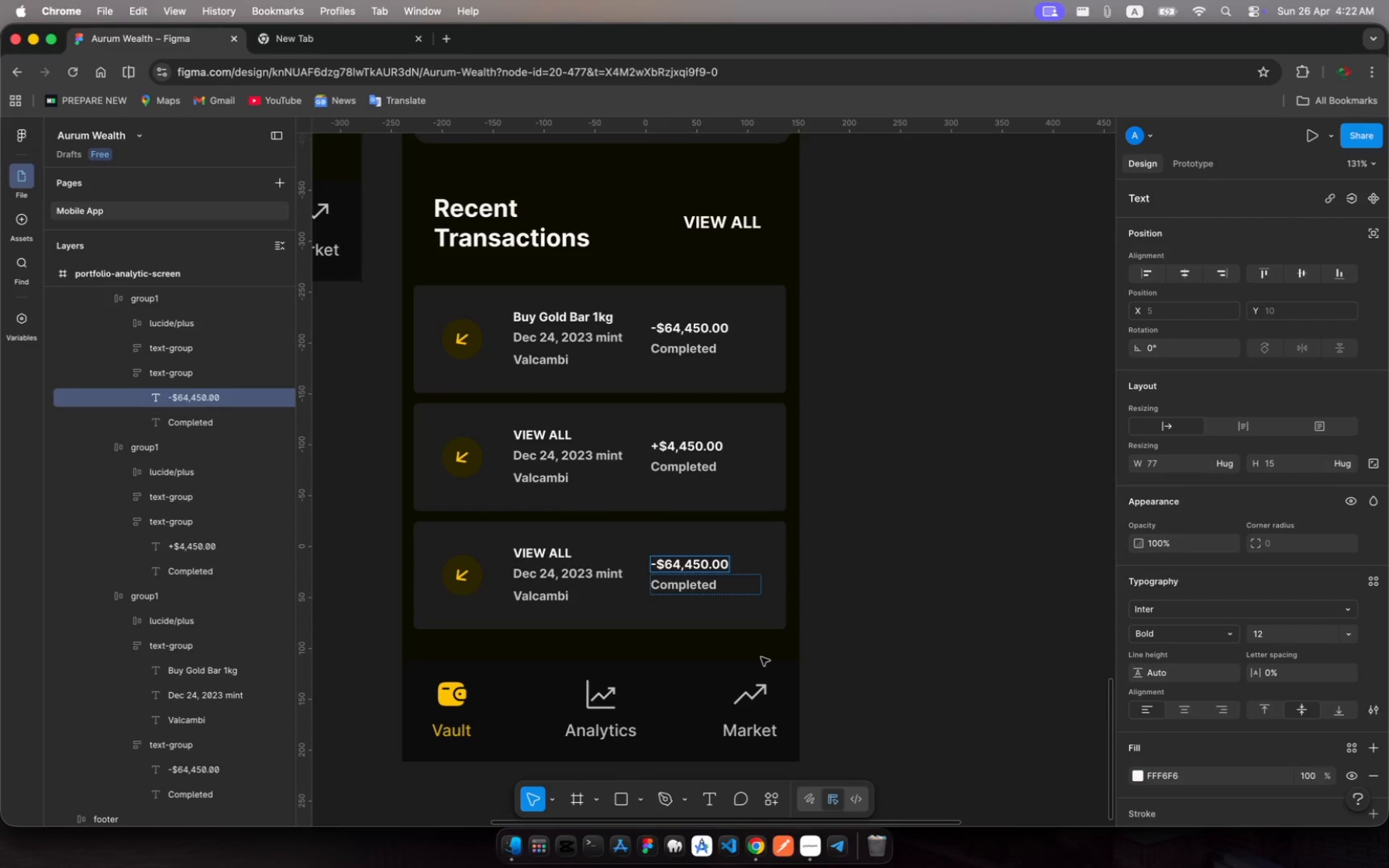 
key(Backspace)
 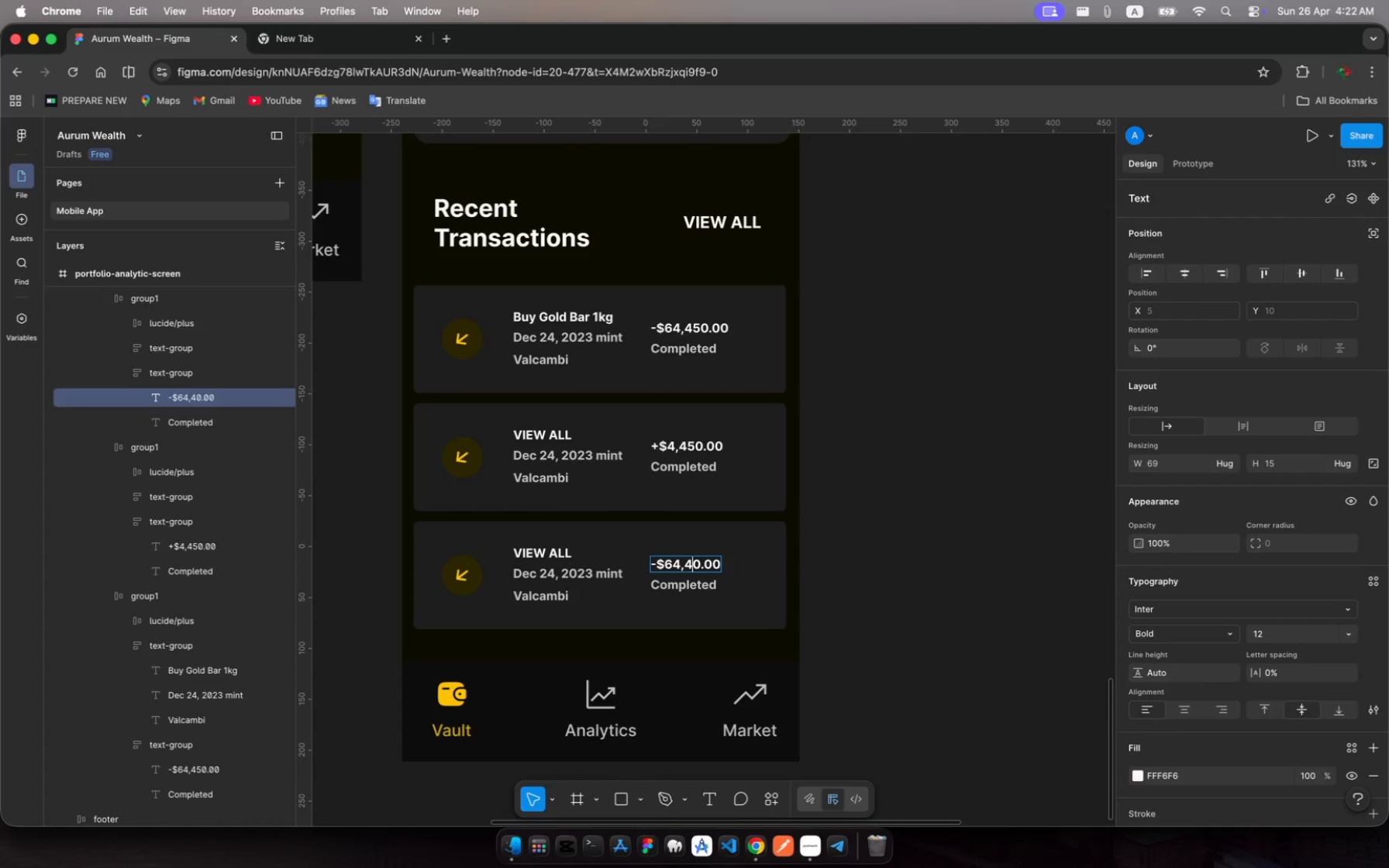 
key(Backspace)
 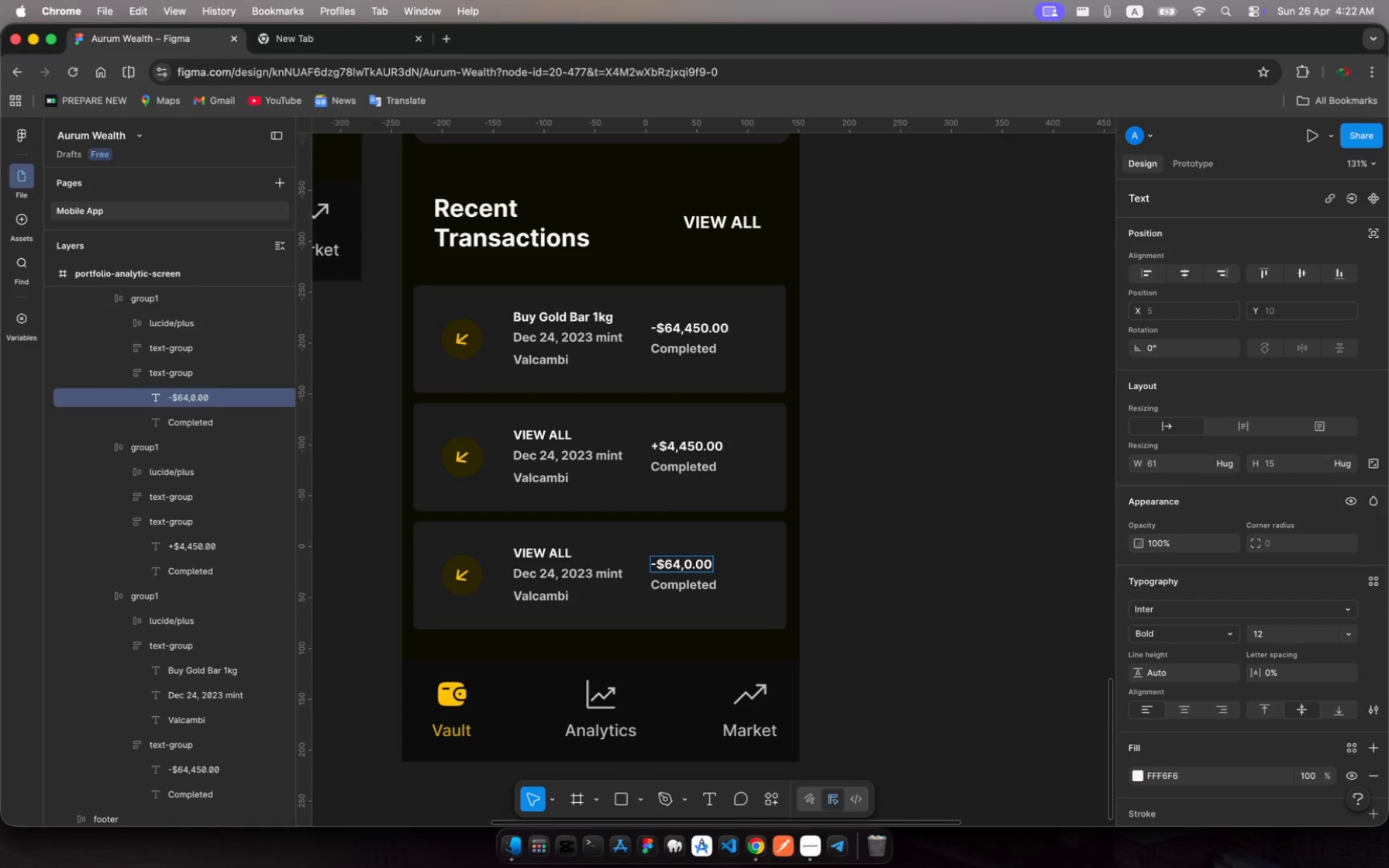 
key(Backspace)
 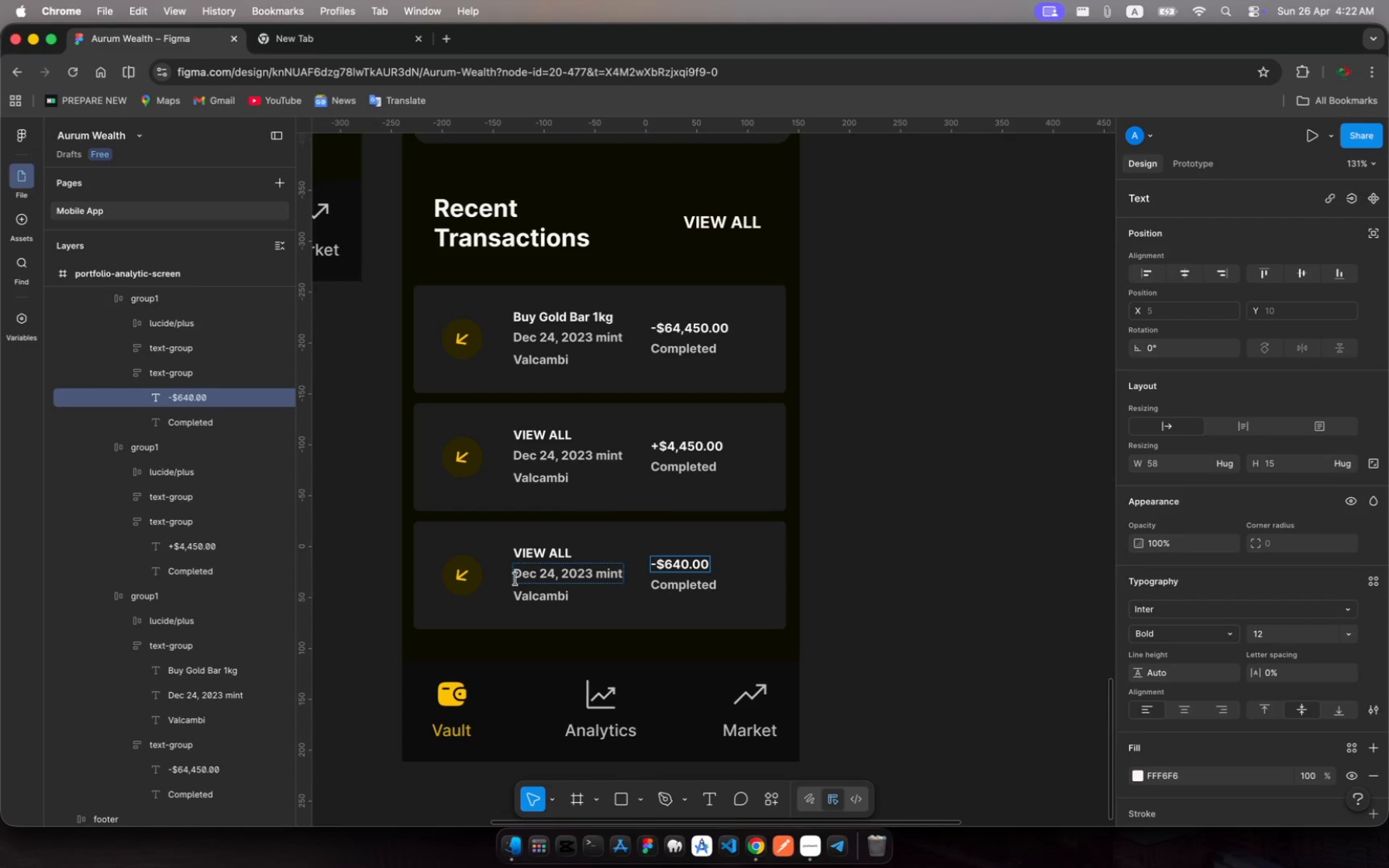 
wait(19.13)
 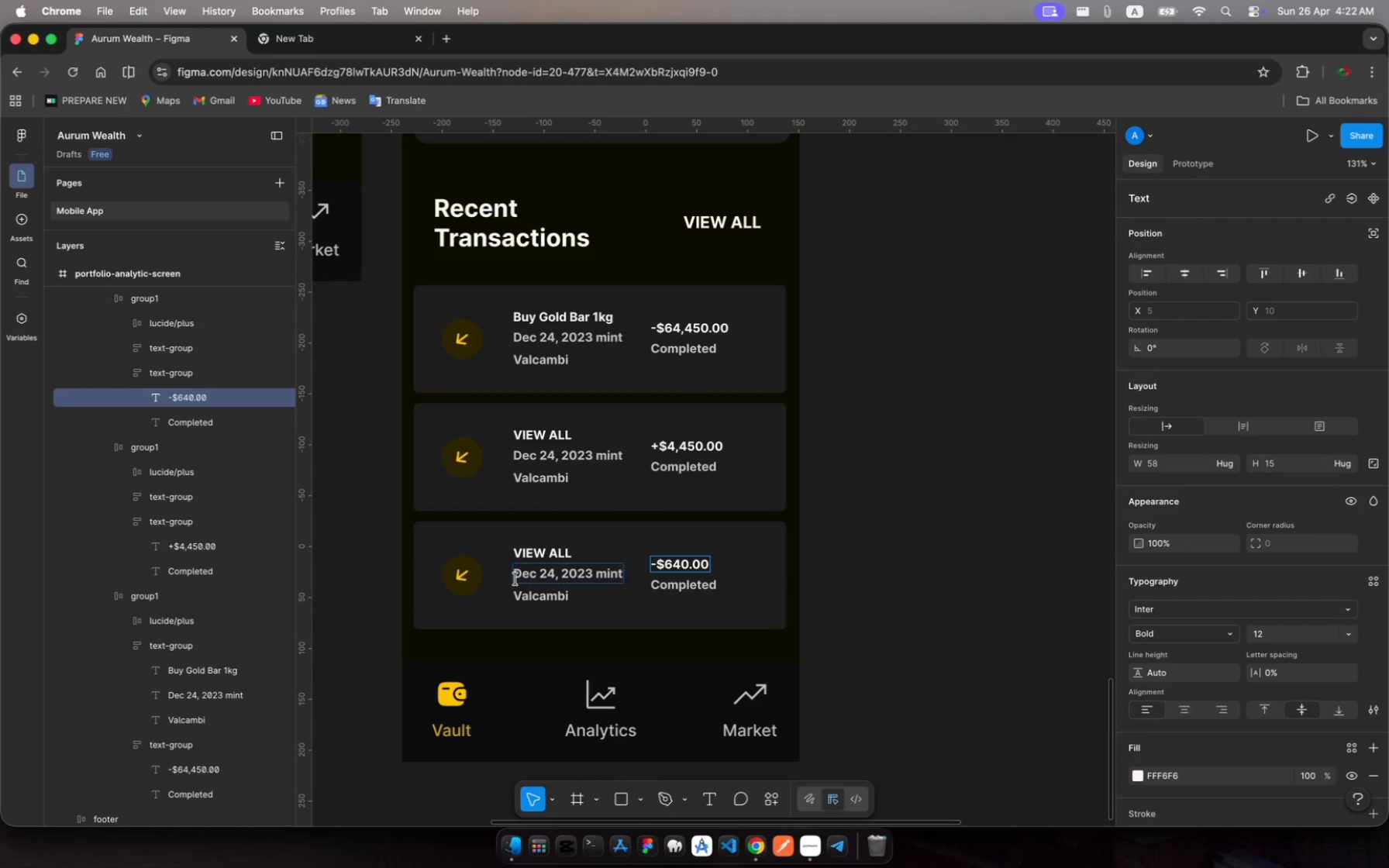 
left_click([533, 439])
 